 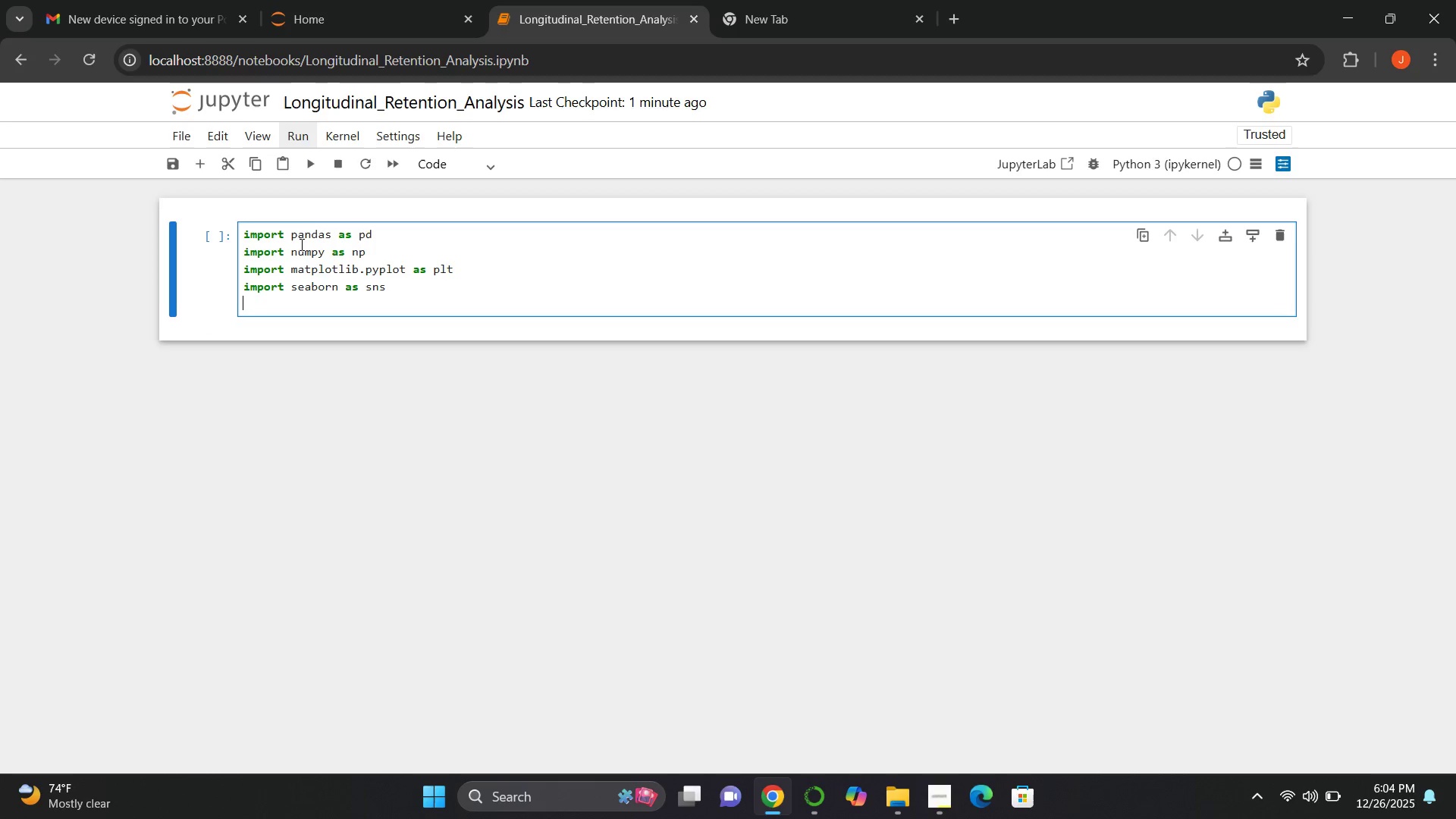 
key(Enter)
 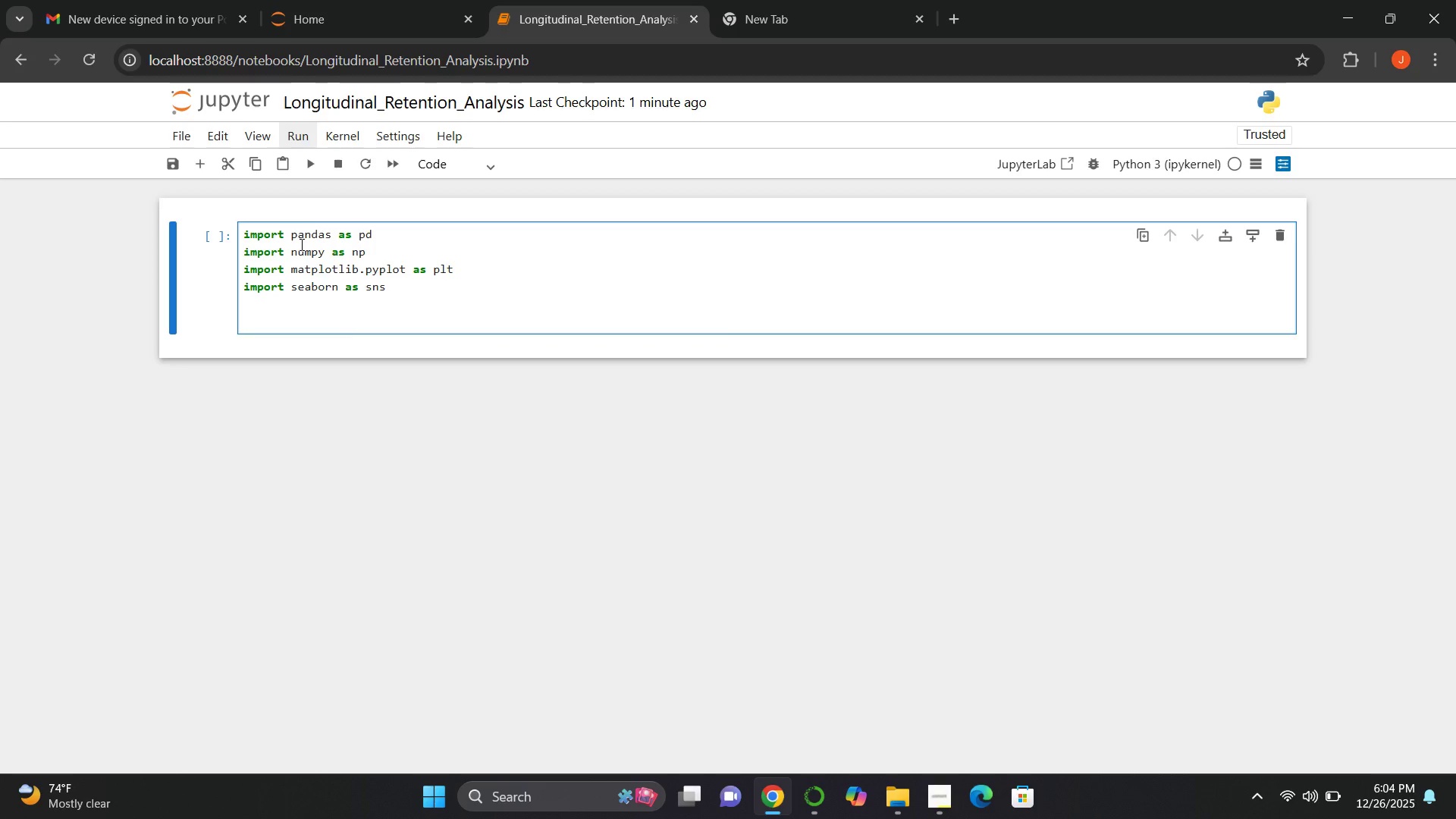 
type(plt.style.use)
 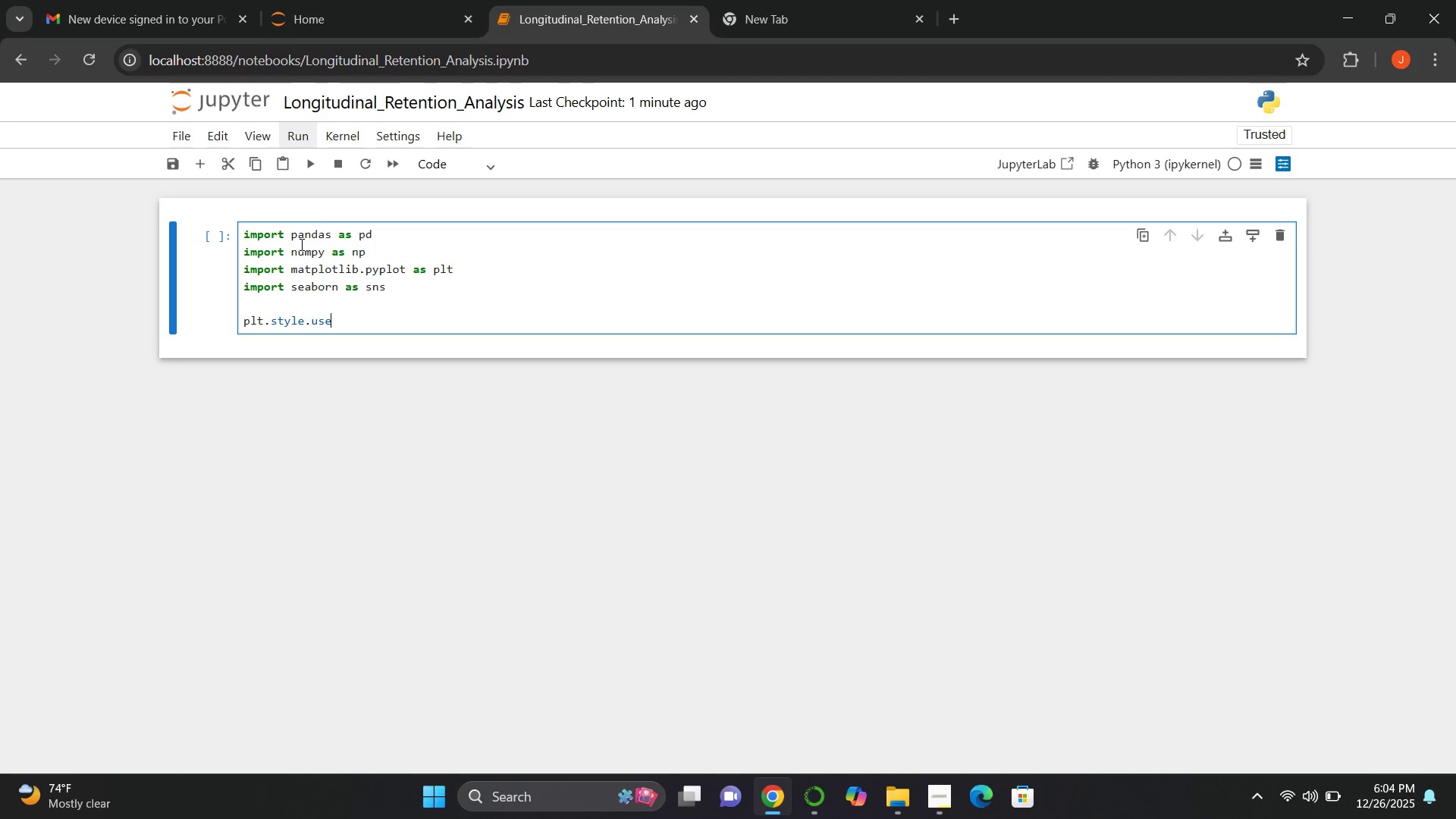 
hold_key(key=ShiftLeft, duration=1.5)
 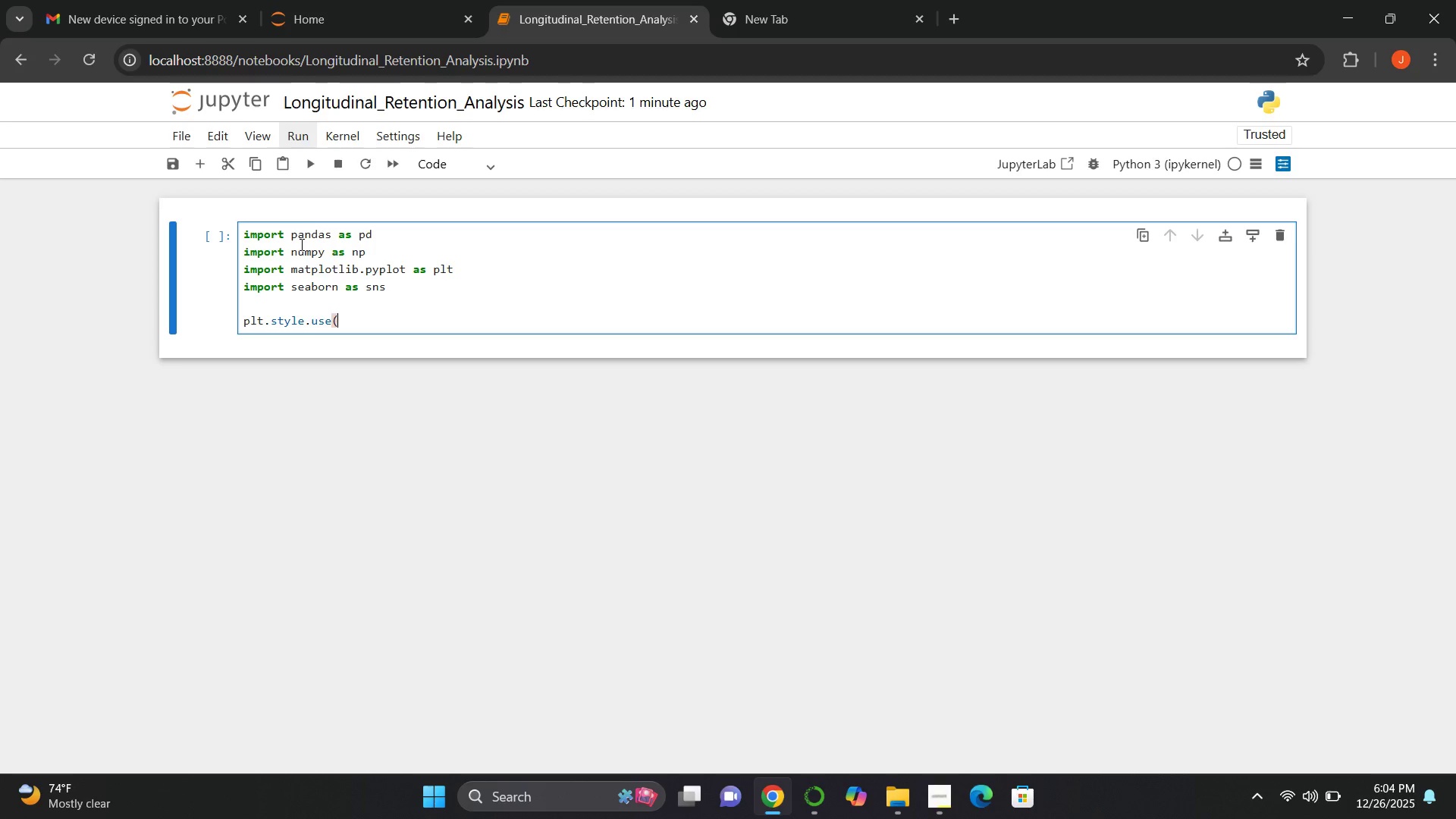 
type(("default"))
 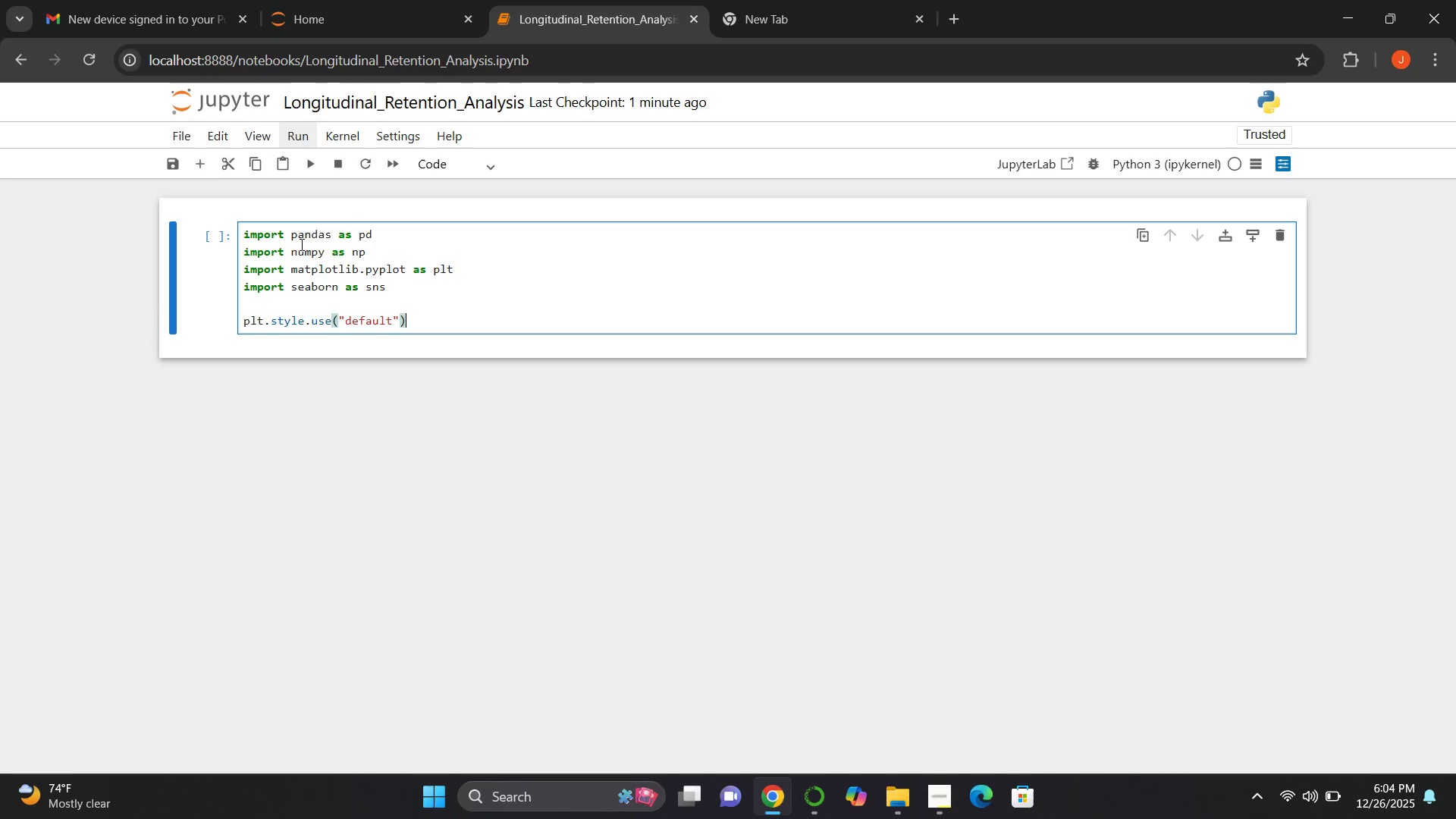 
key(Enter)
 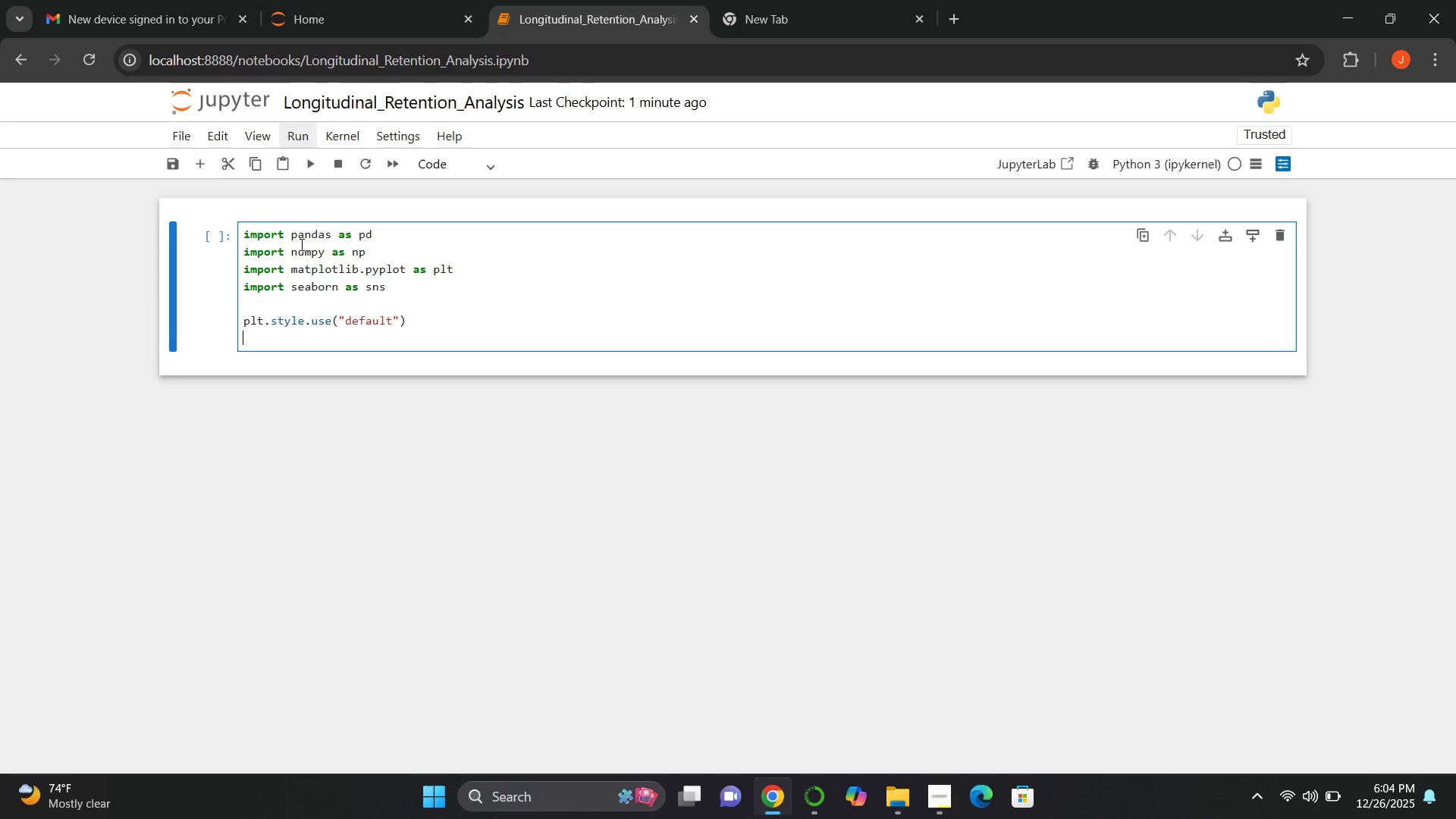 
type(sns.set_context("notebook"))
 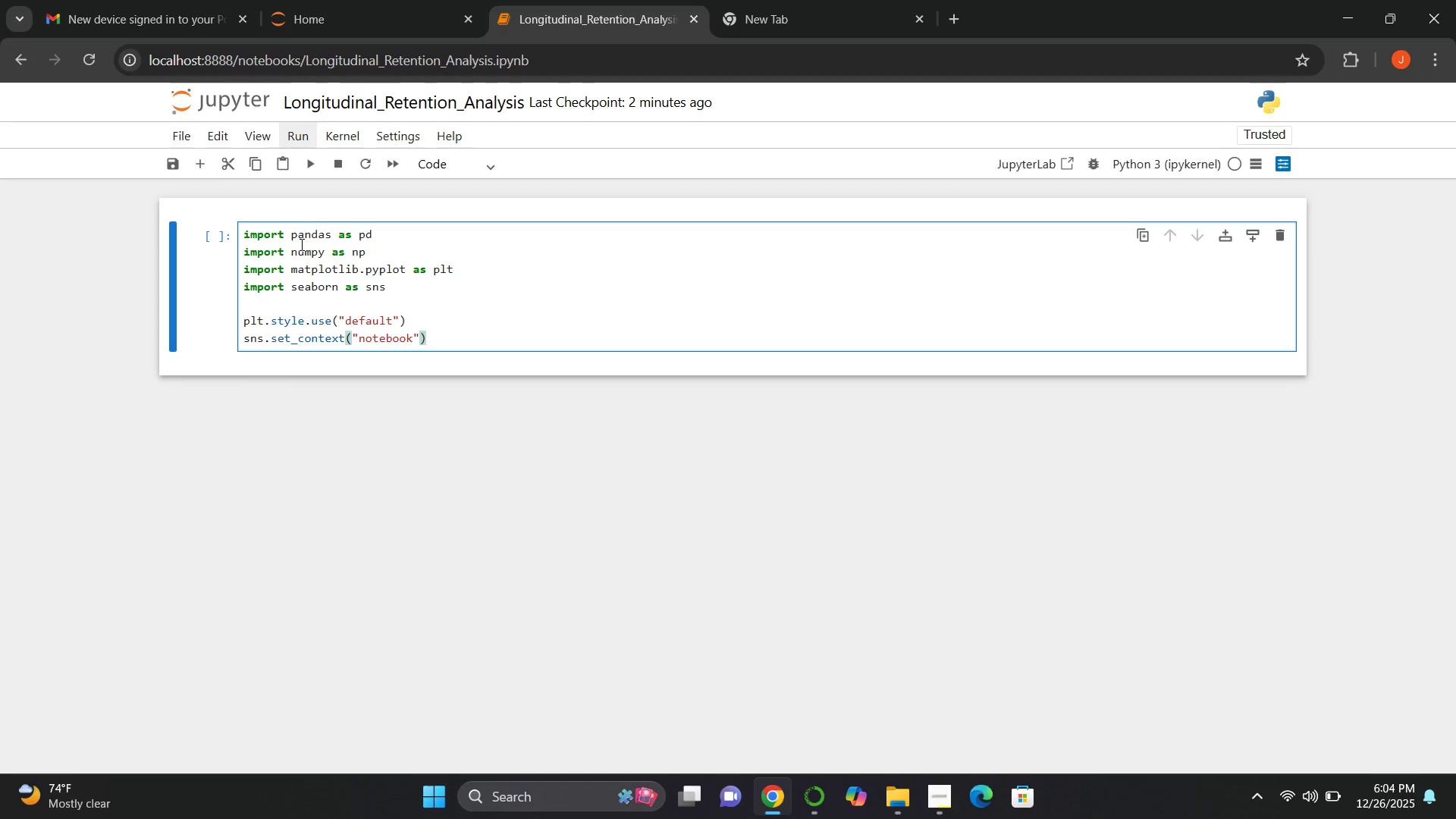 
wait(6.58)
 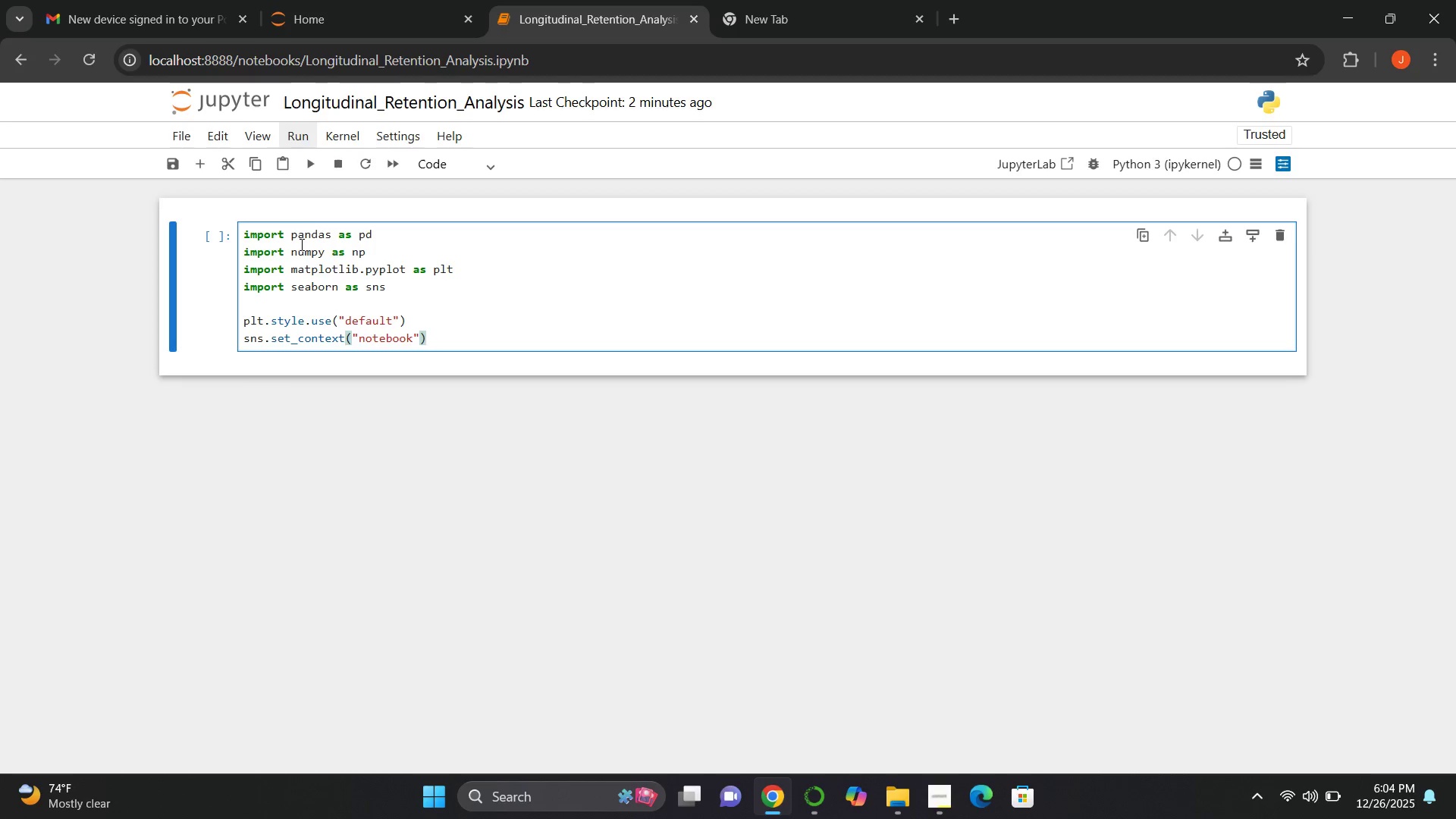 
key(Shift+Enter)
 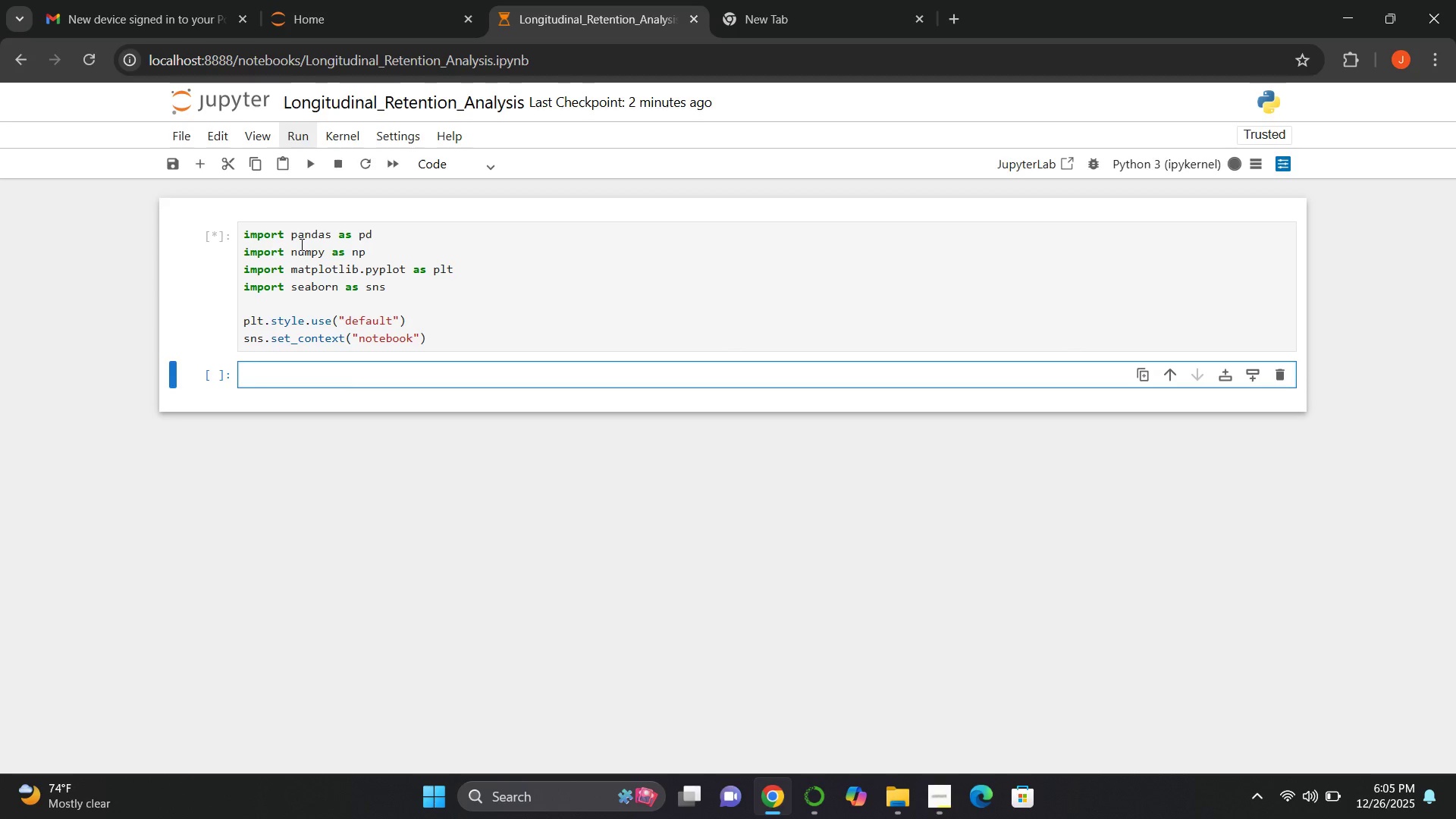 
wait(7.95)
 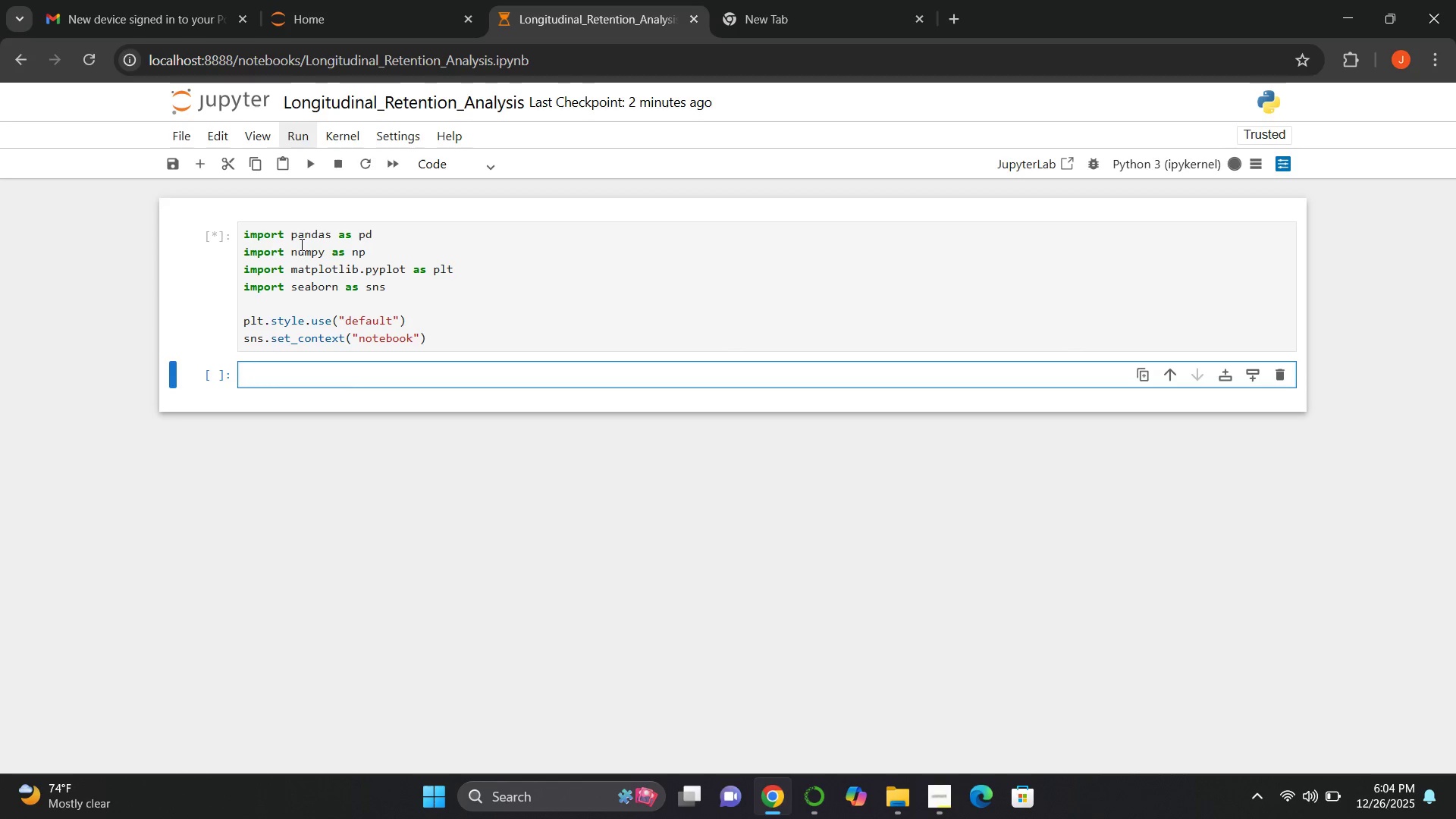 
type(url = {)
key(Backspace)
type(()
 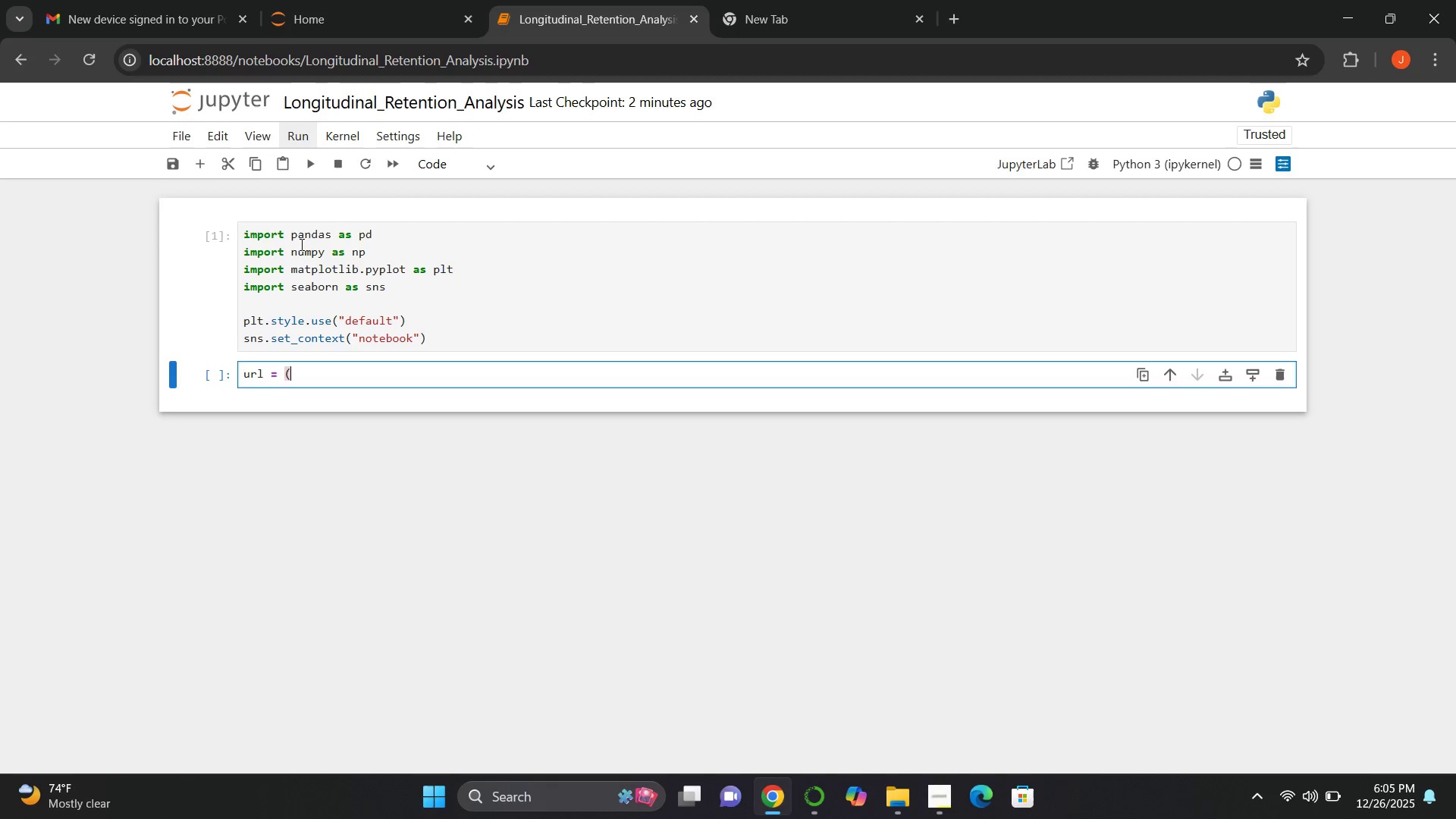 
hold_key(key=ShiftLeft, duration=0.66)
 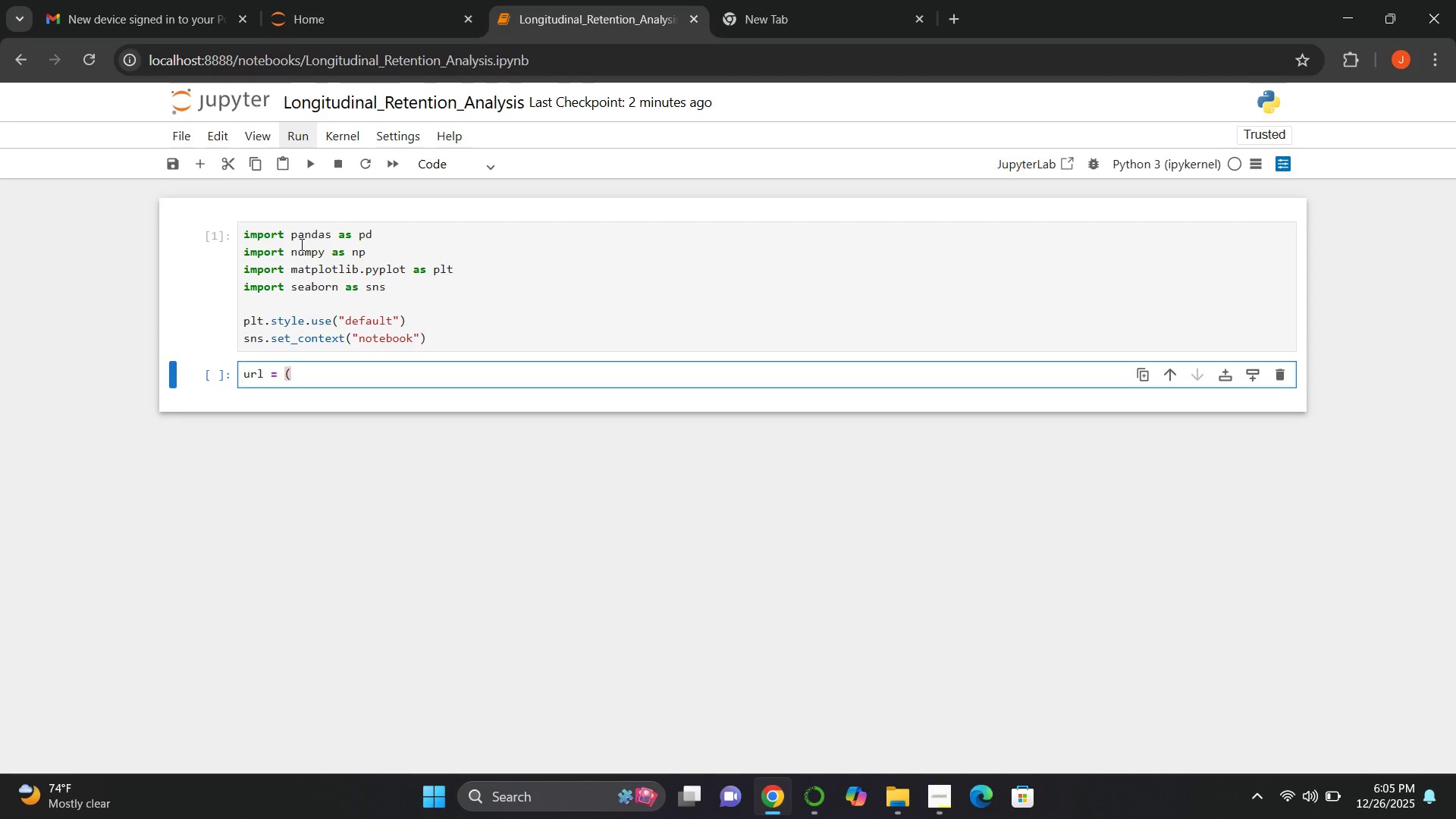 
key(Enter)
 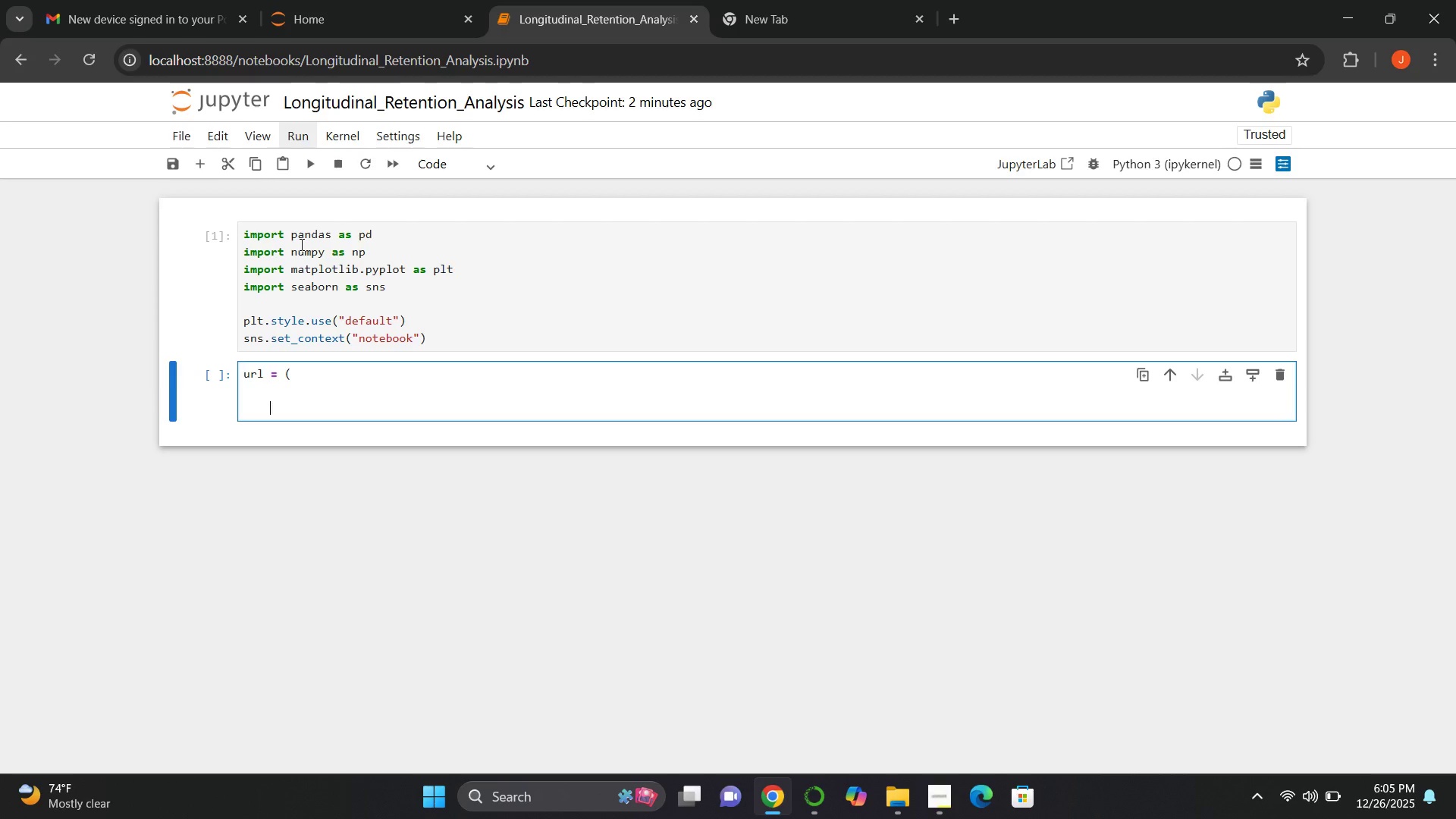 
key(Enter)
 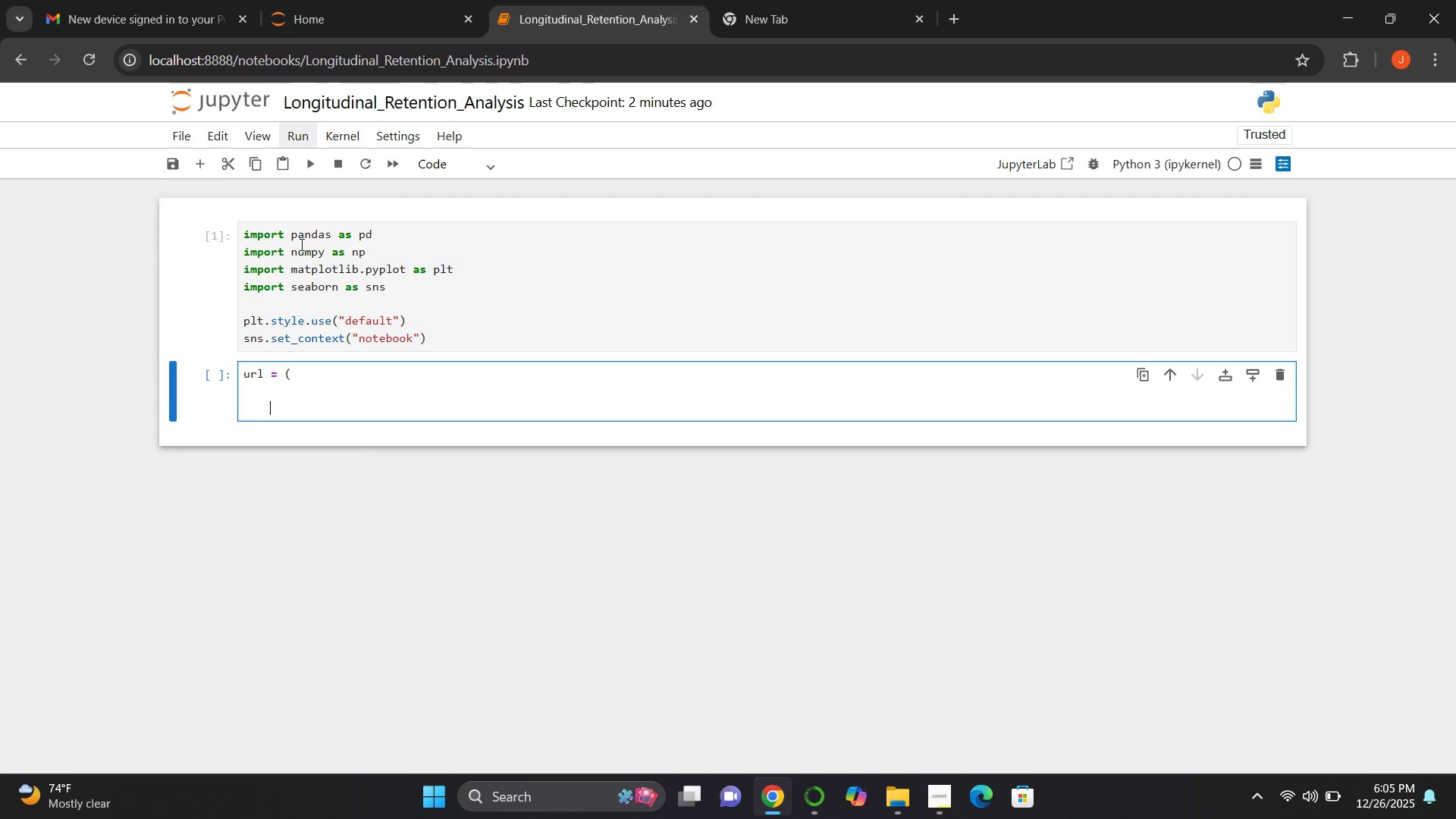 
key(Shift+0)
 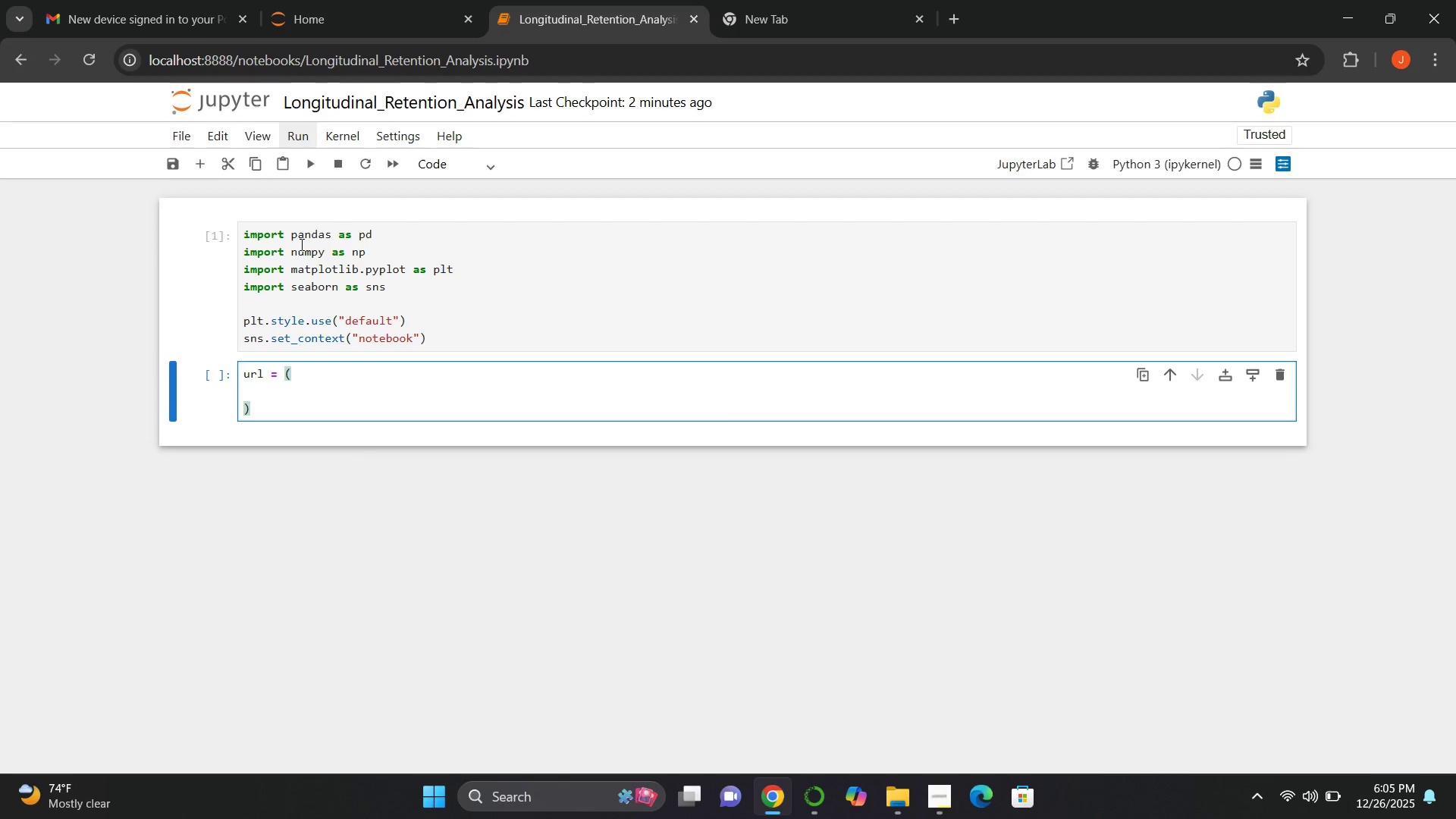 
key(ArrowUp)
 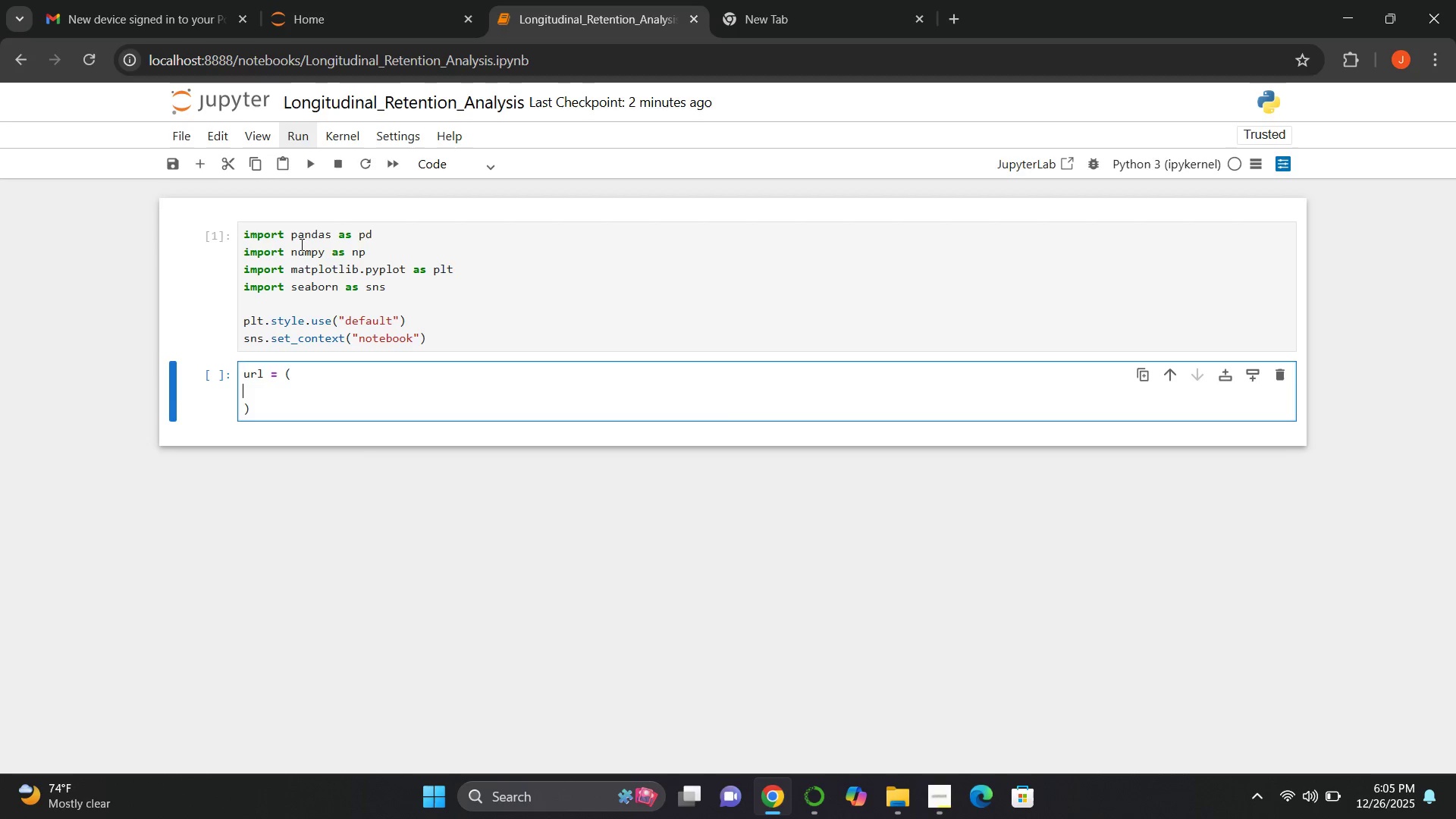 
key(Tab)
 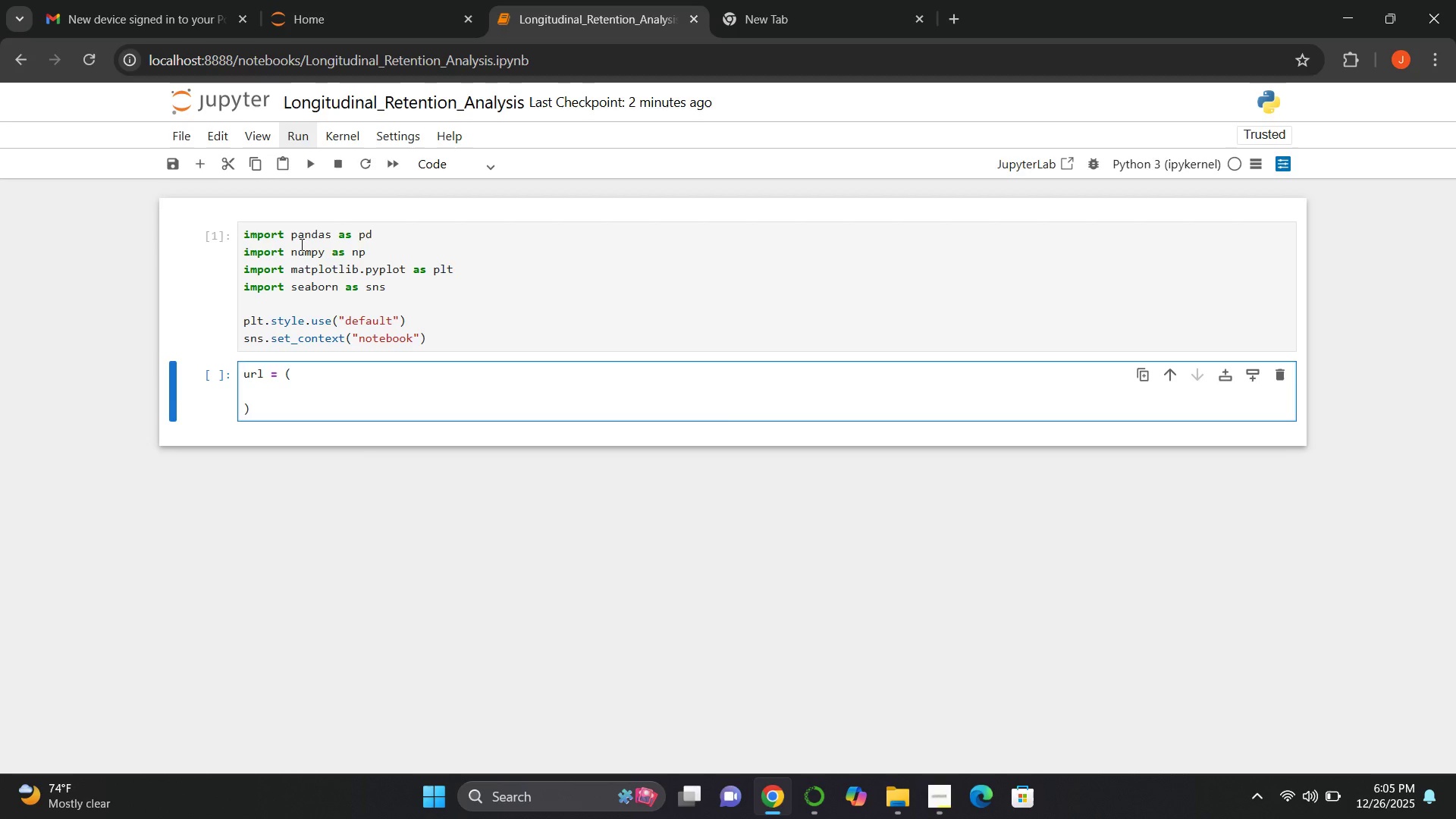 
key(Shift+Quote)
 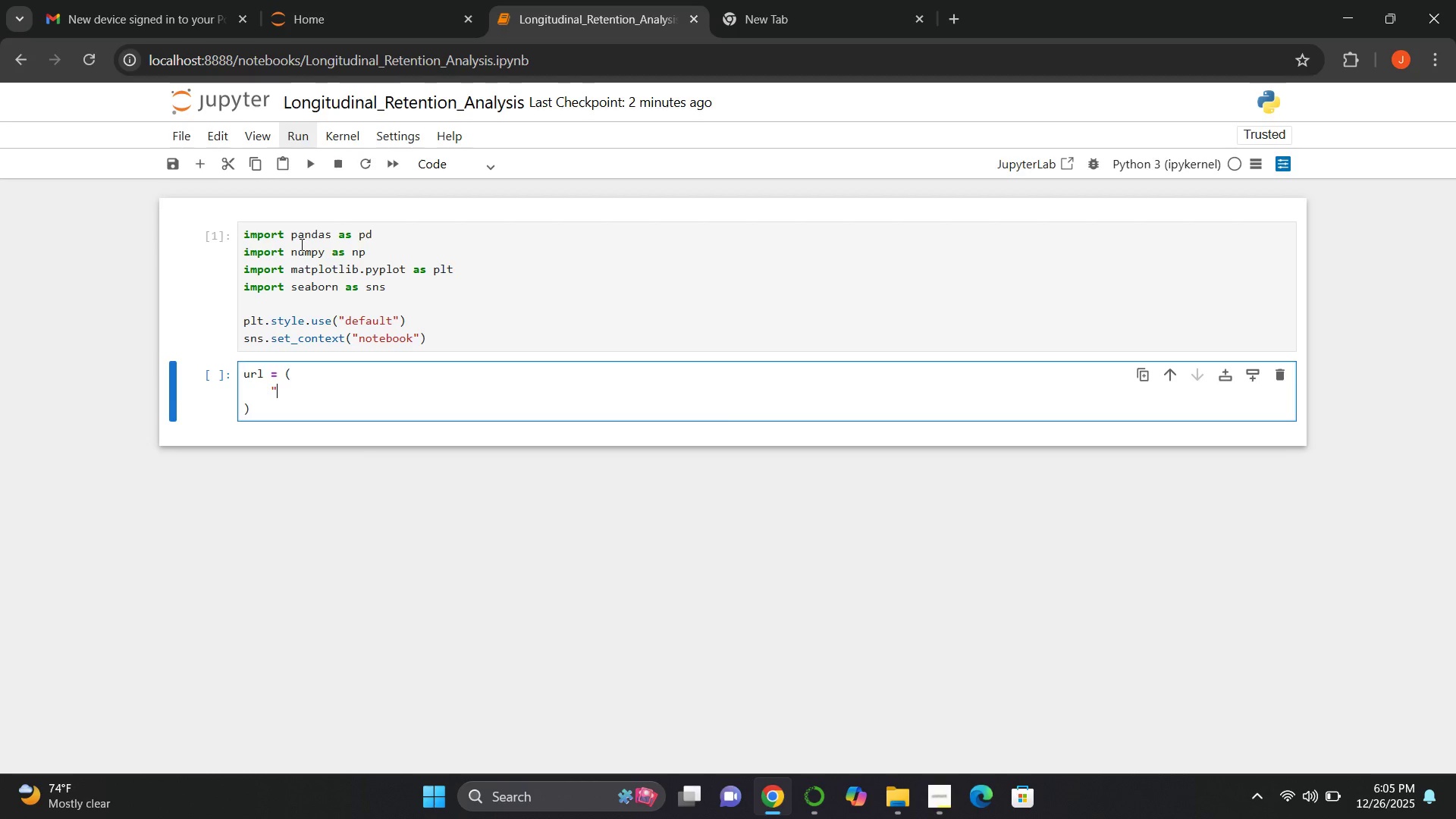 
key(Shift+Quote)
 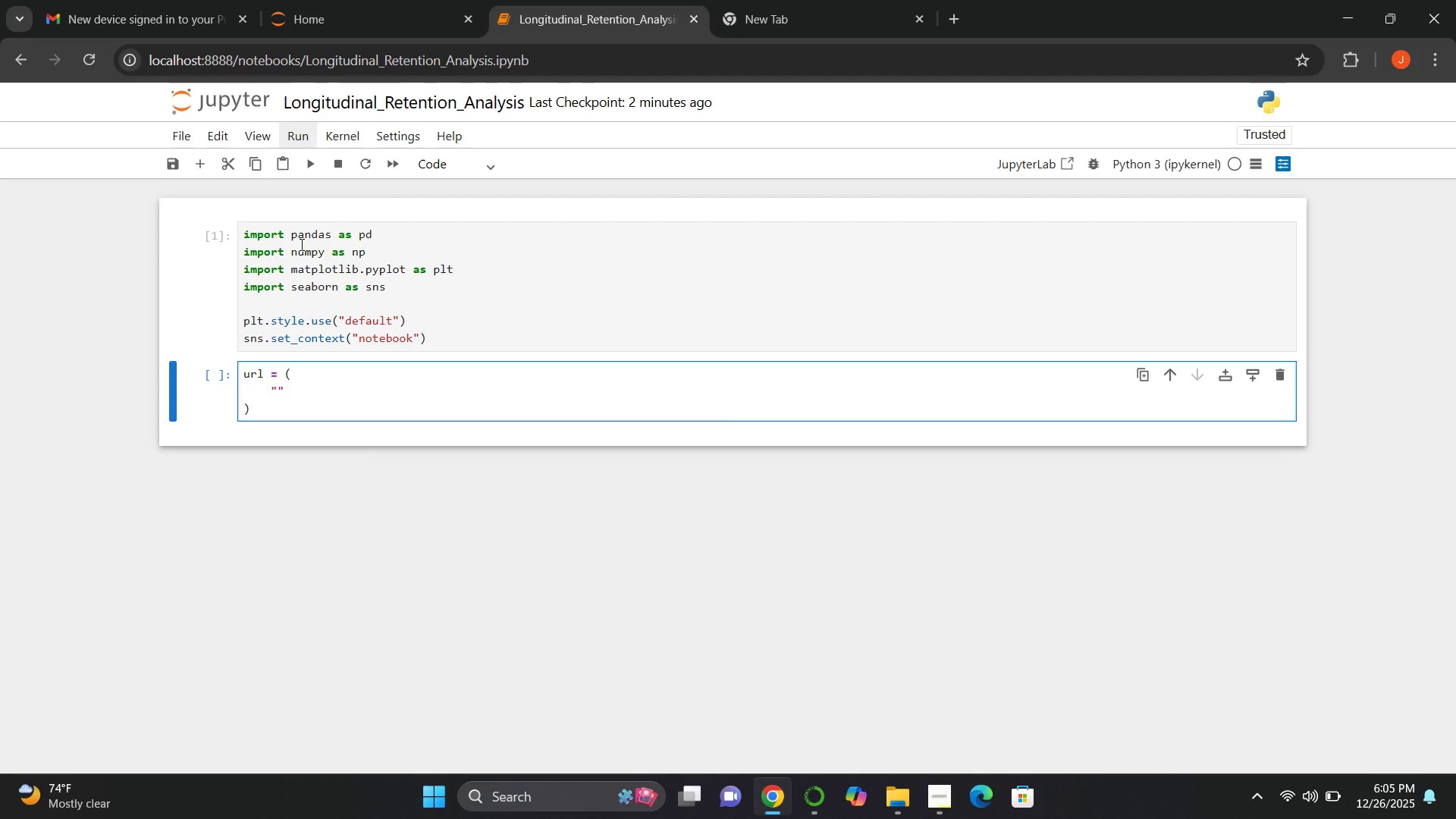 
key(ArrowLeft)
 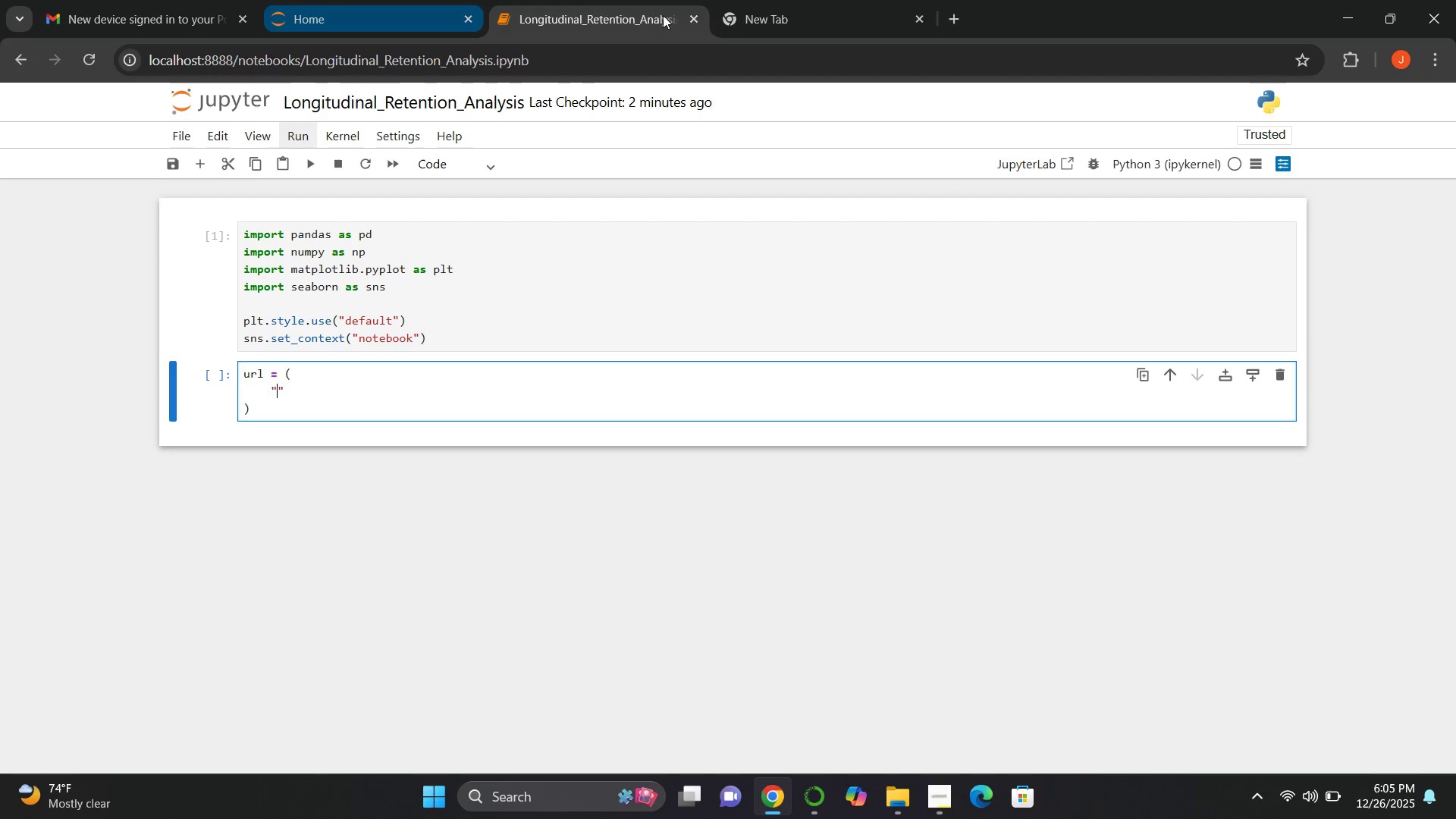 
left_click([781, 0])
 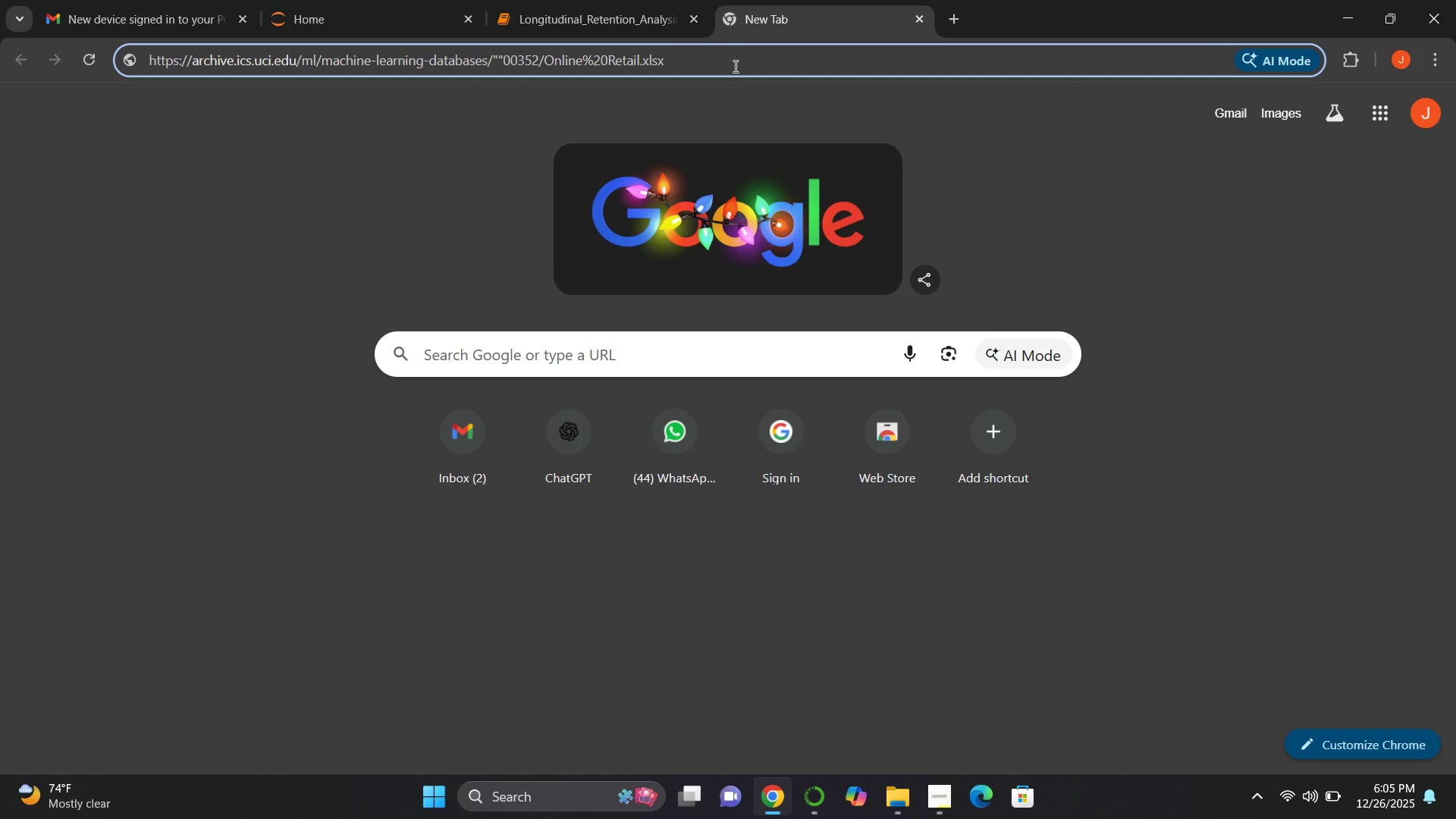 
left_click([734, 66])
 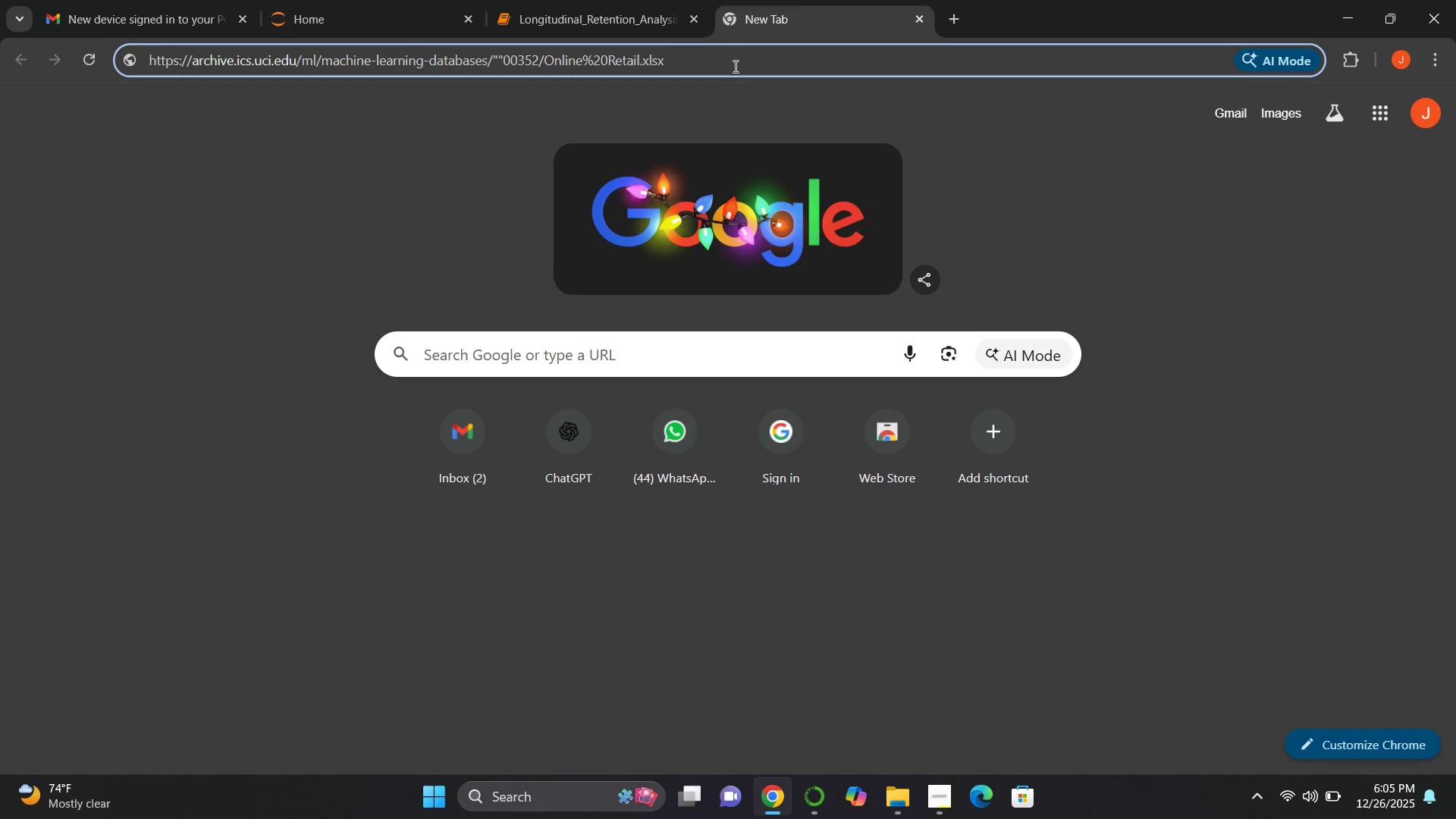 
key(Control+A)
 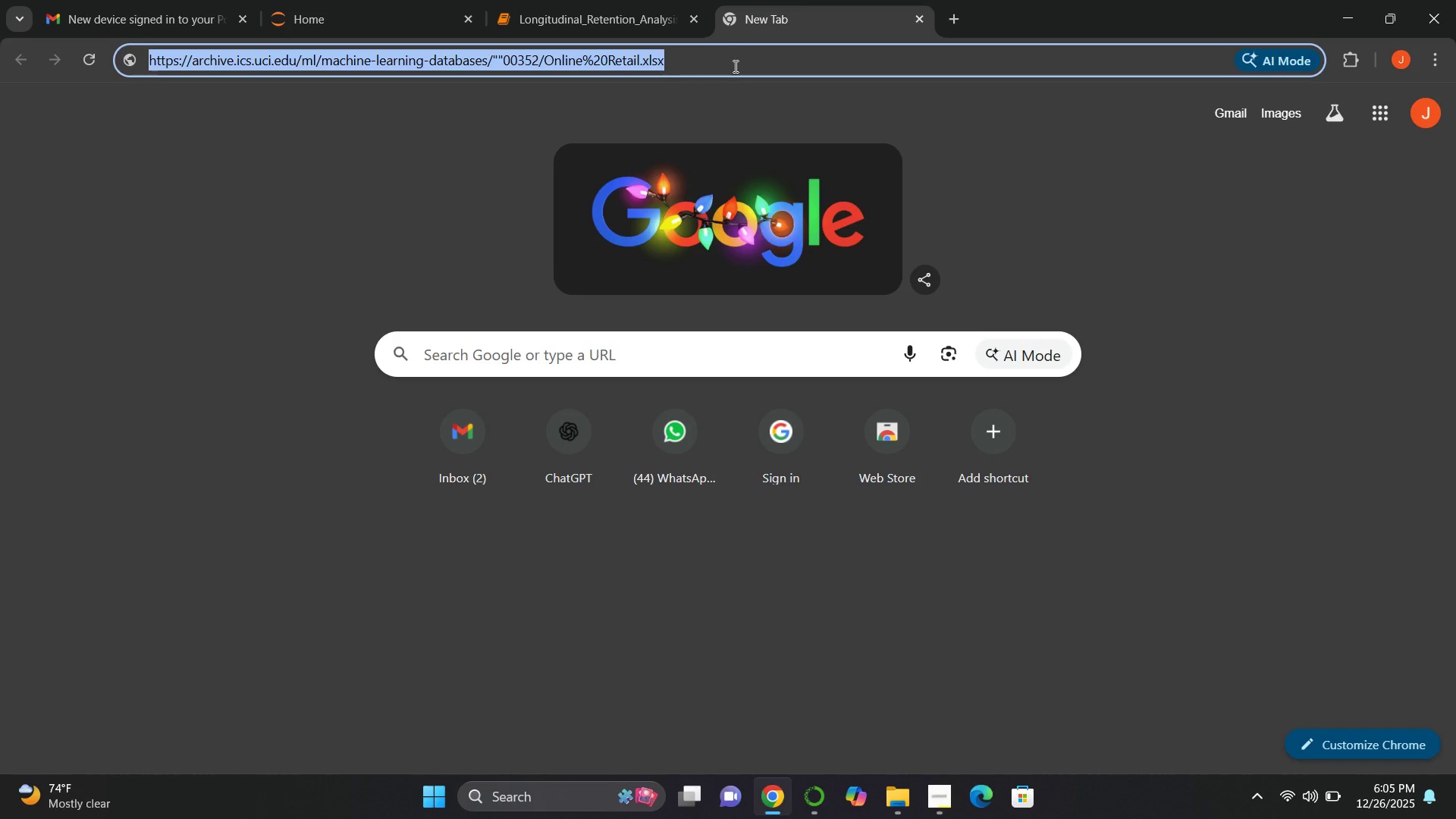 
key(Control+C)
 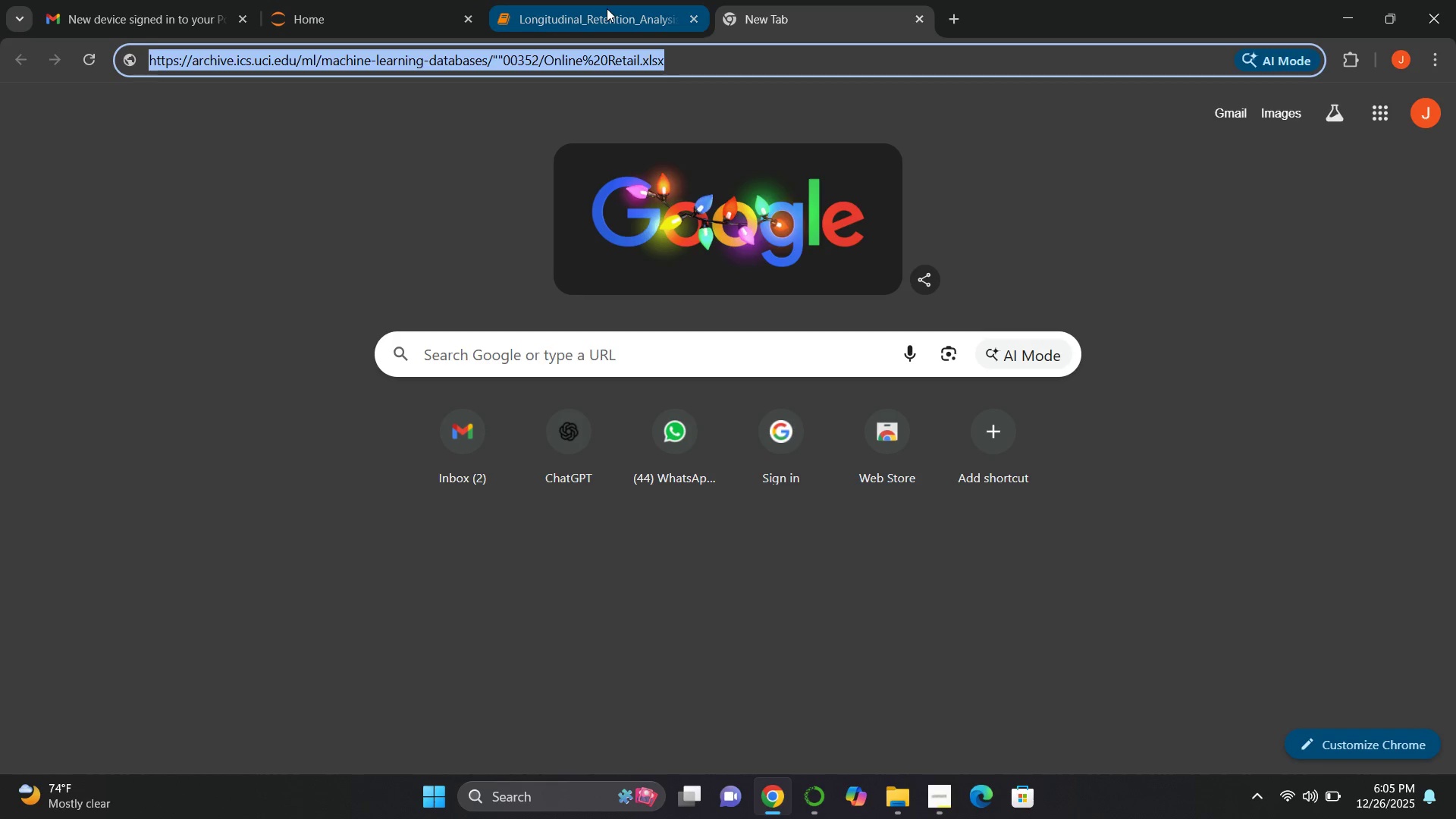 
left_click([607, 8])
 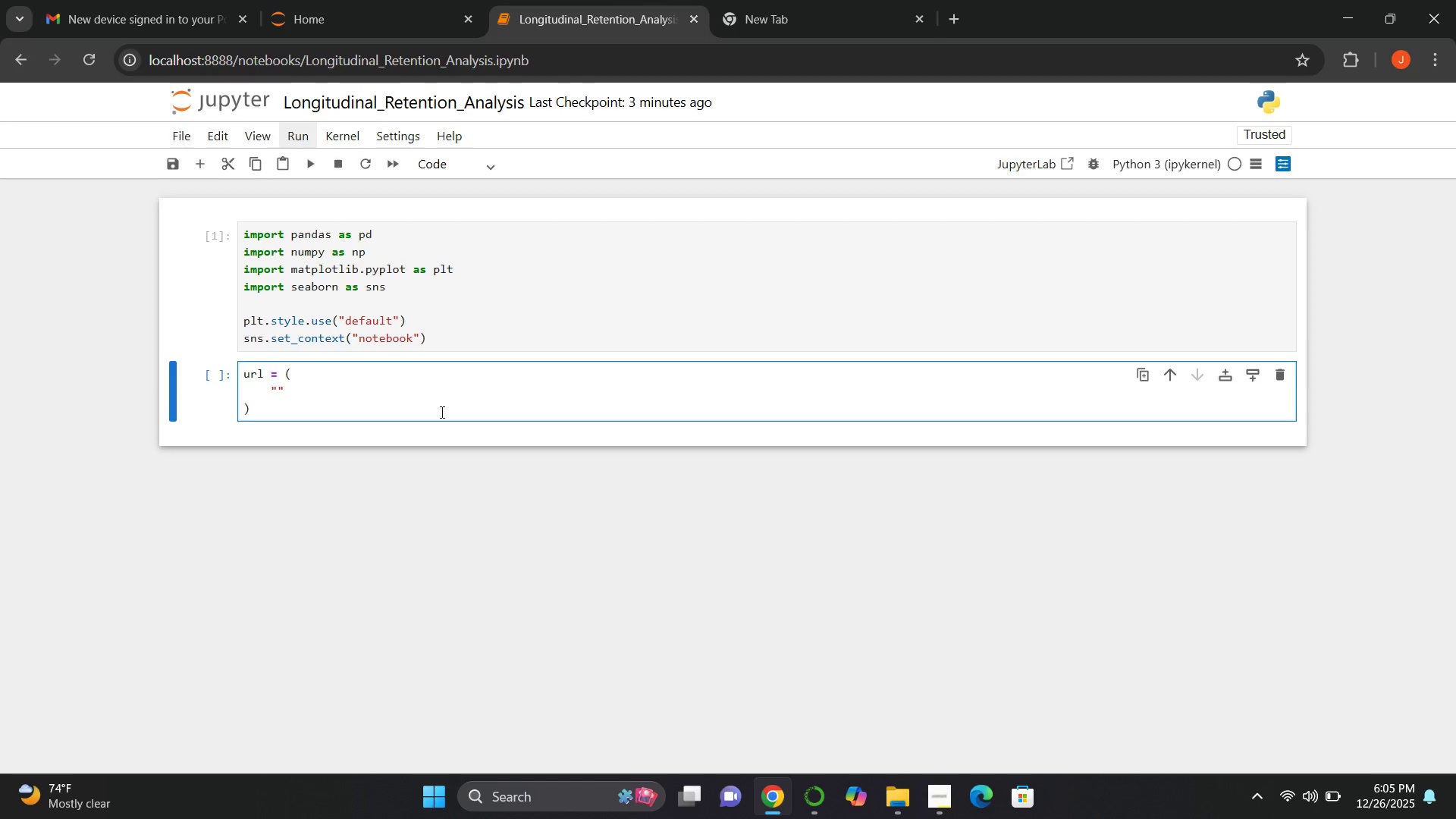 
key(Control+V)
 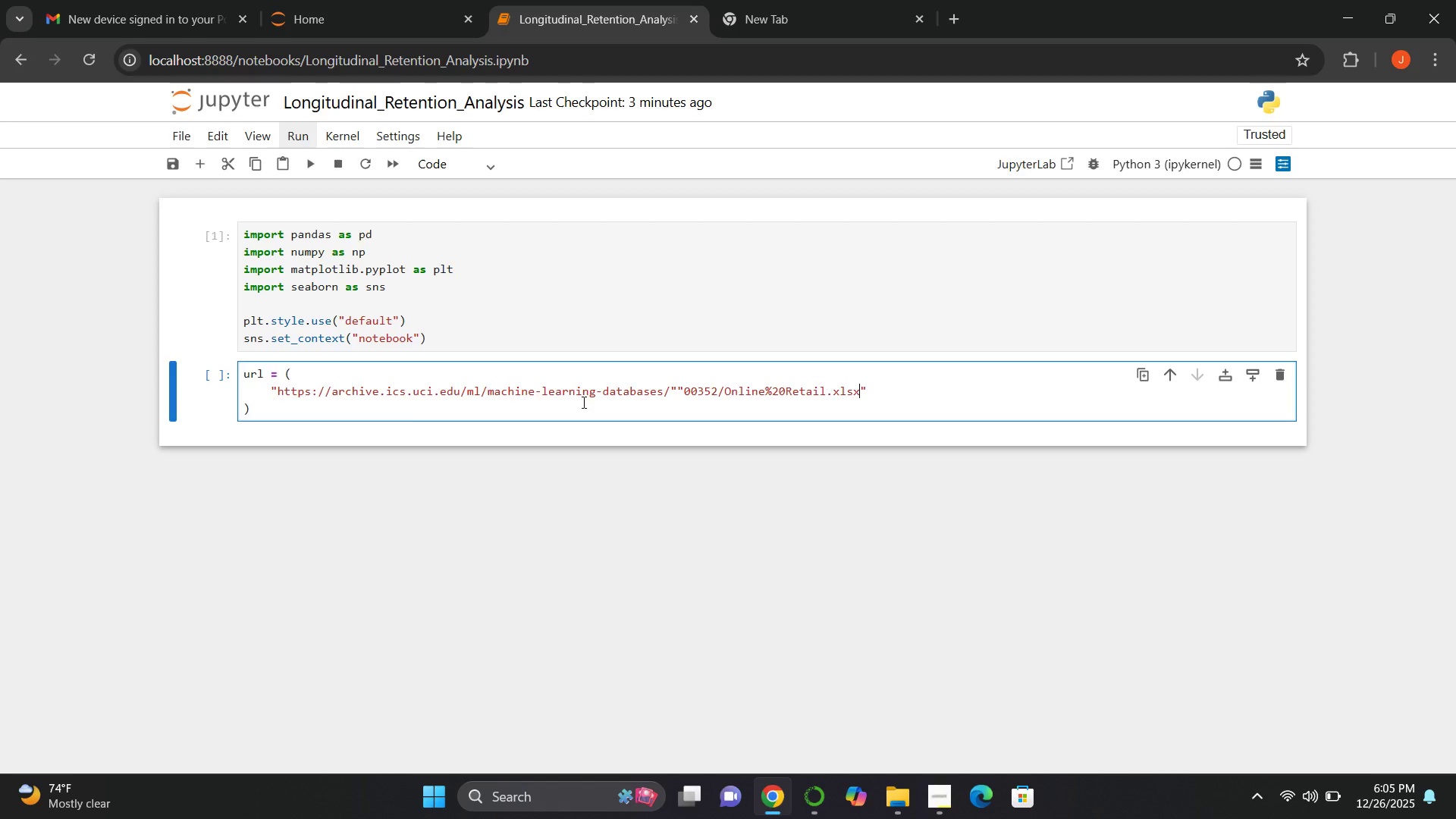 
left_click([504, 409])
 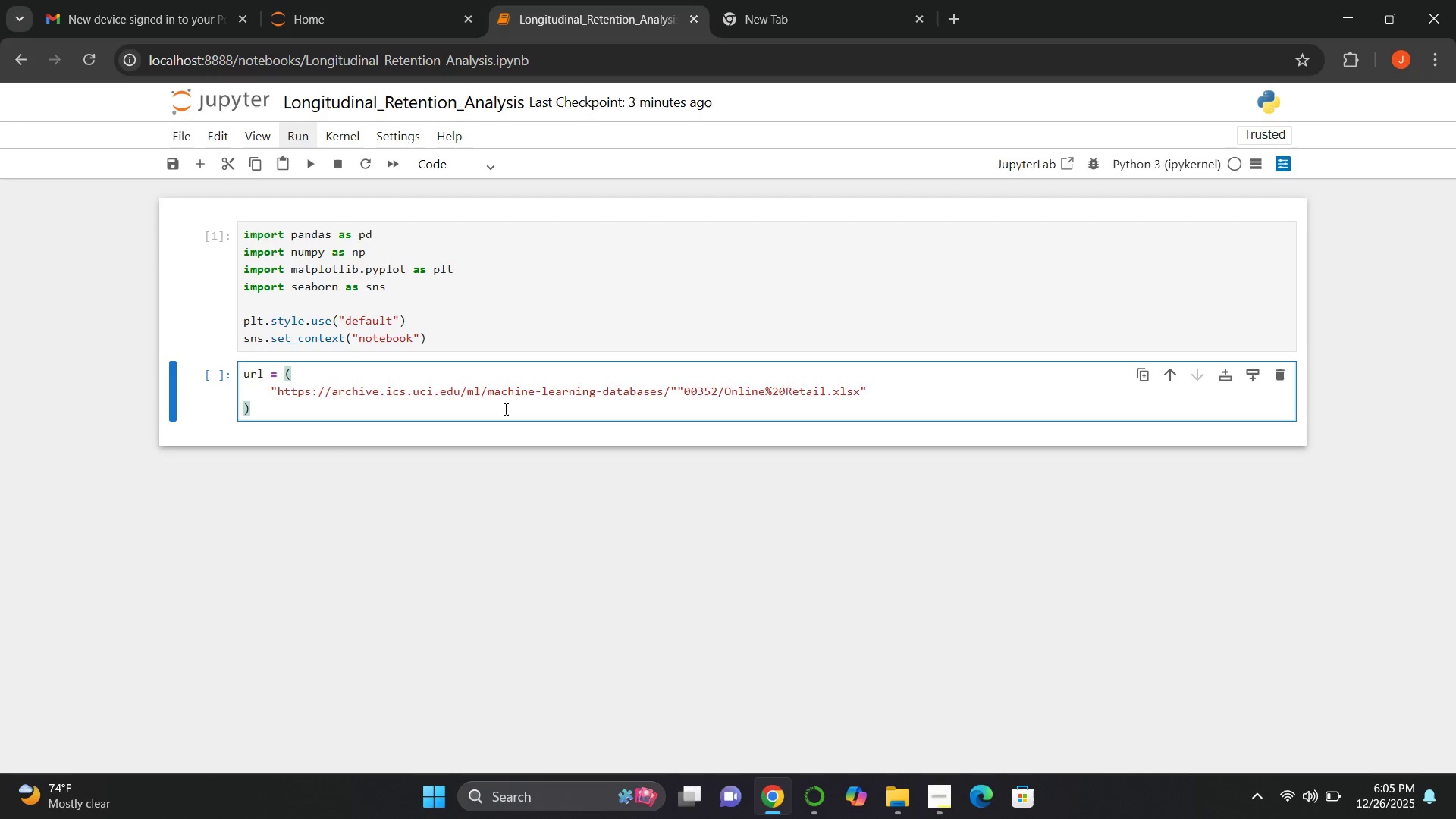 
key(Enter)
 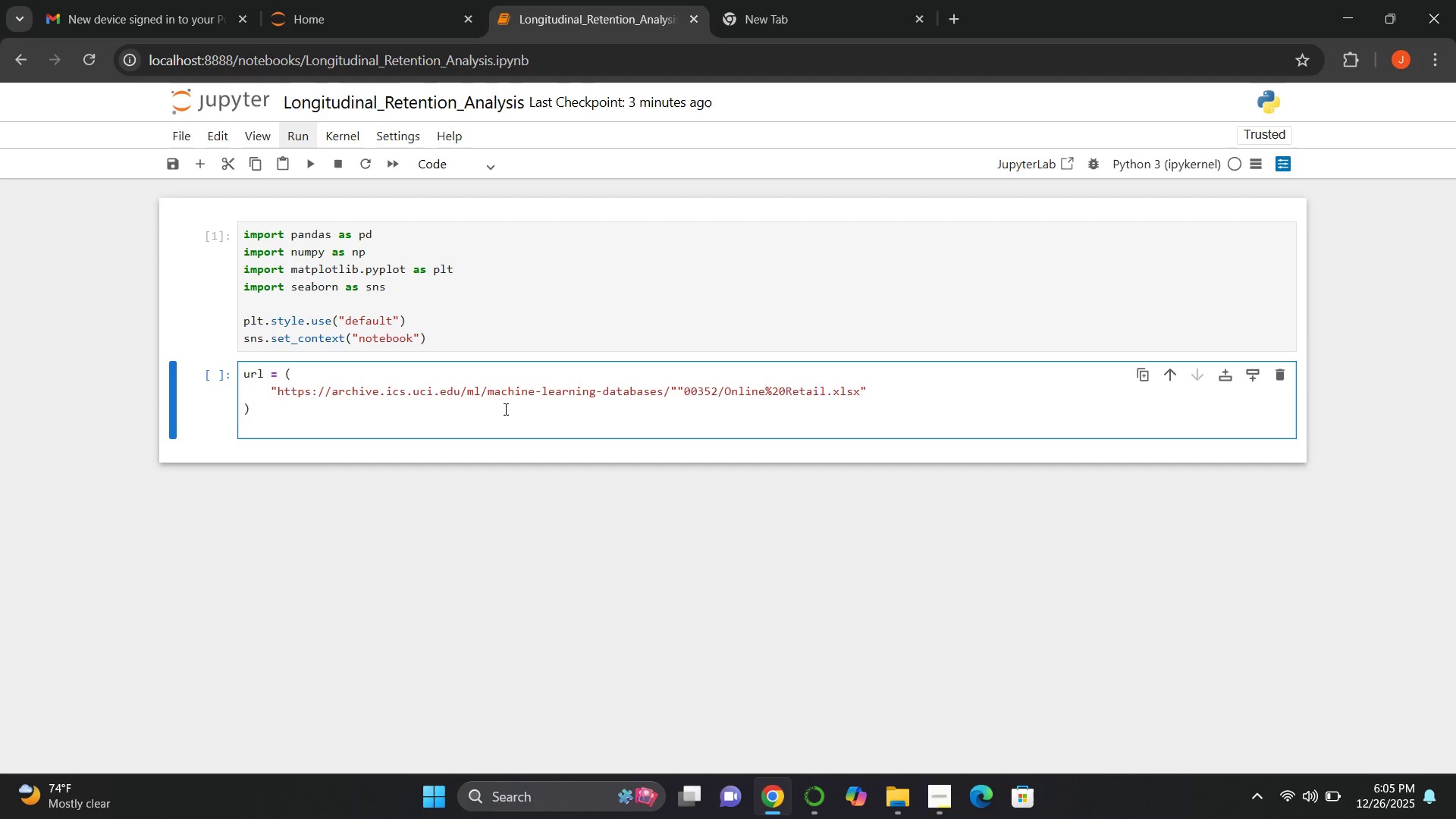 
key(Enter)
 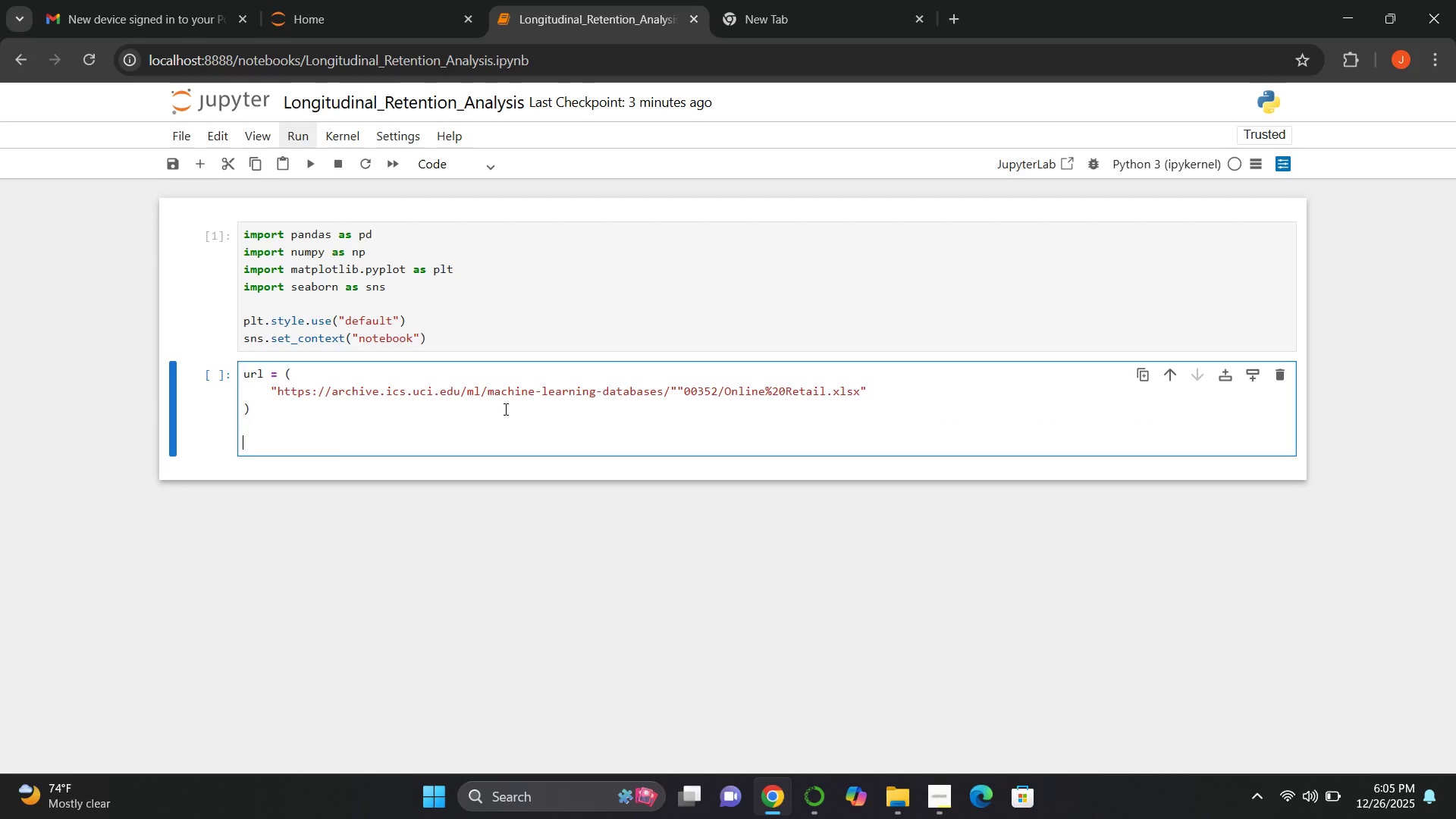 
type(df = pd.read_excel(url))
 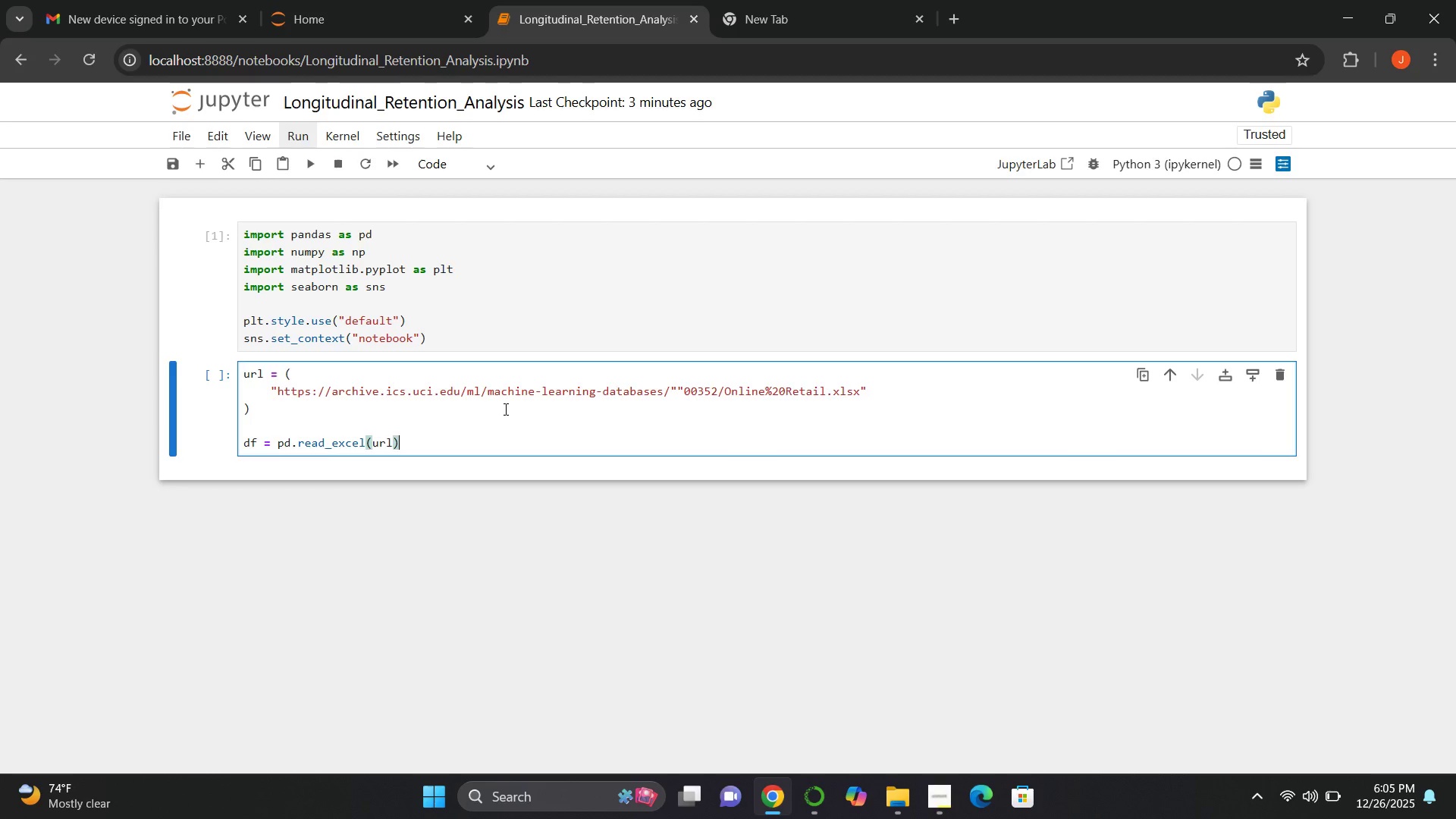 
key(Enter)
 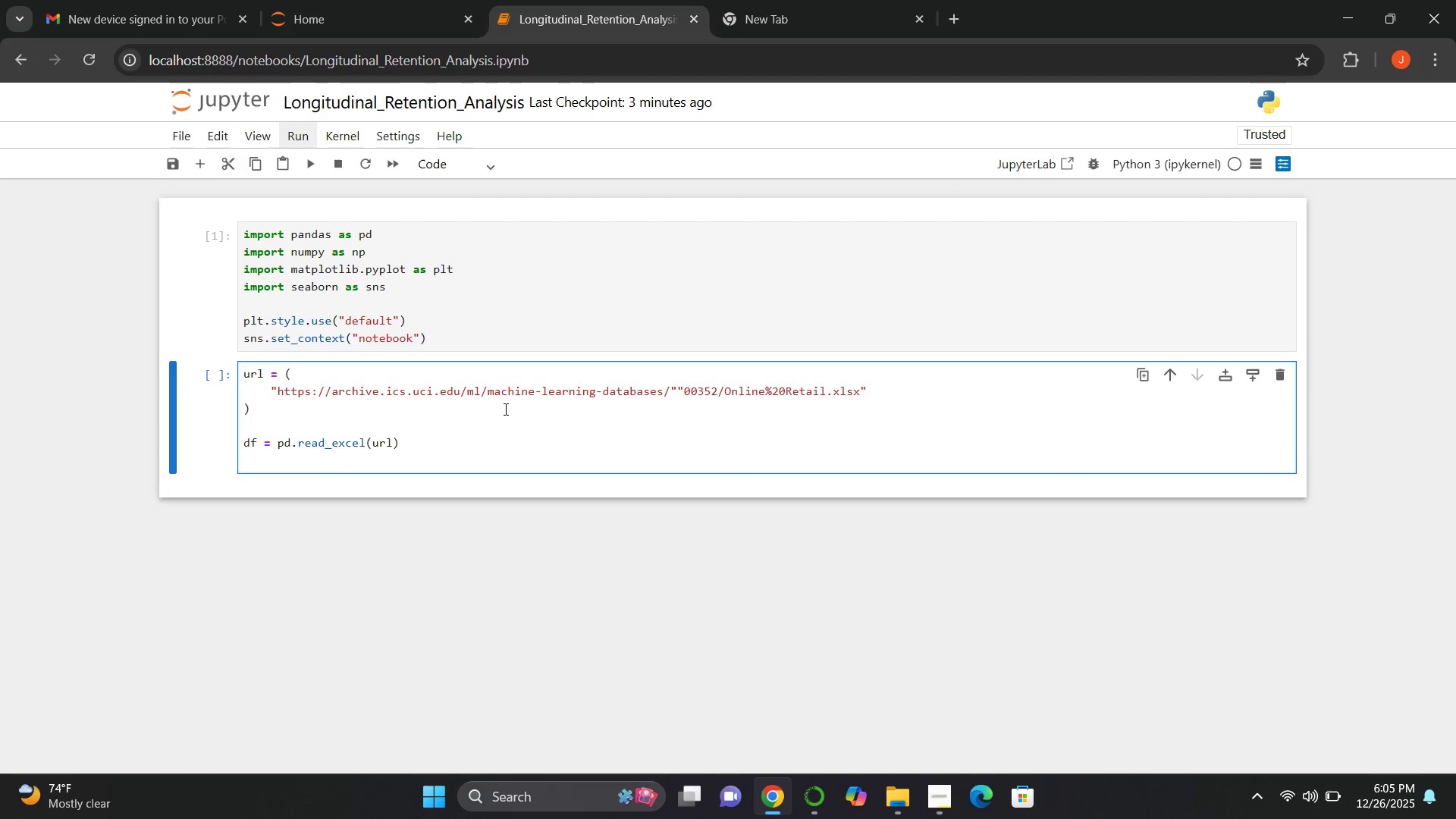 
type(df.head())
 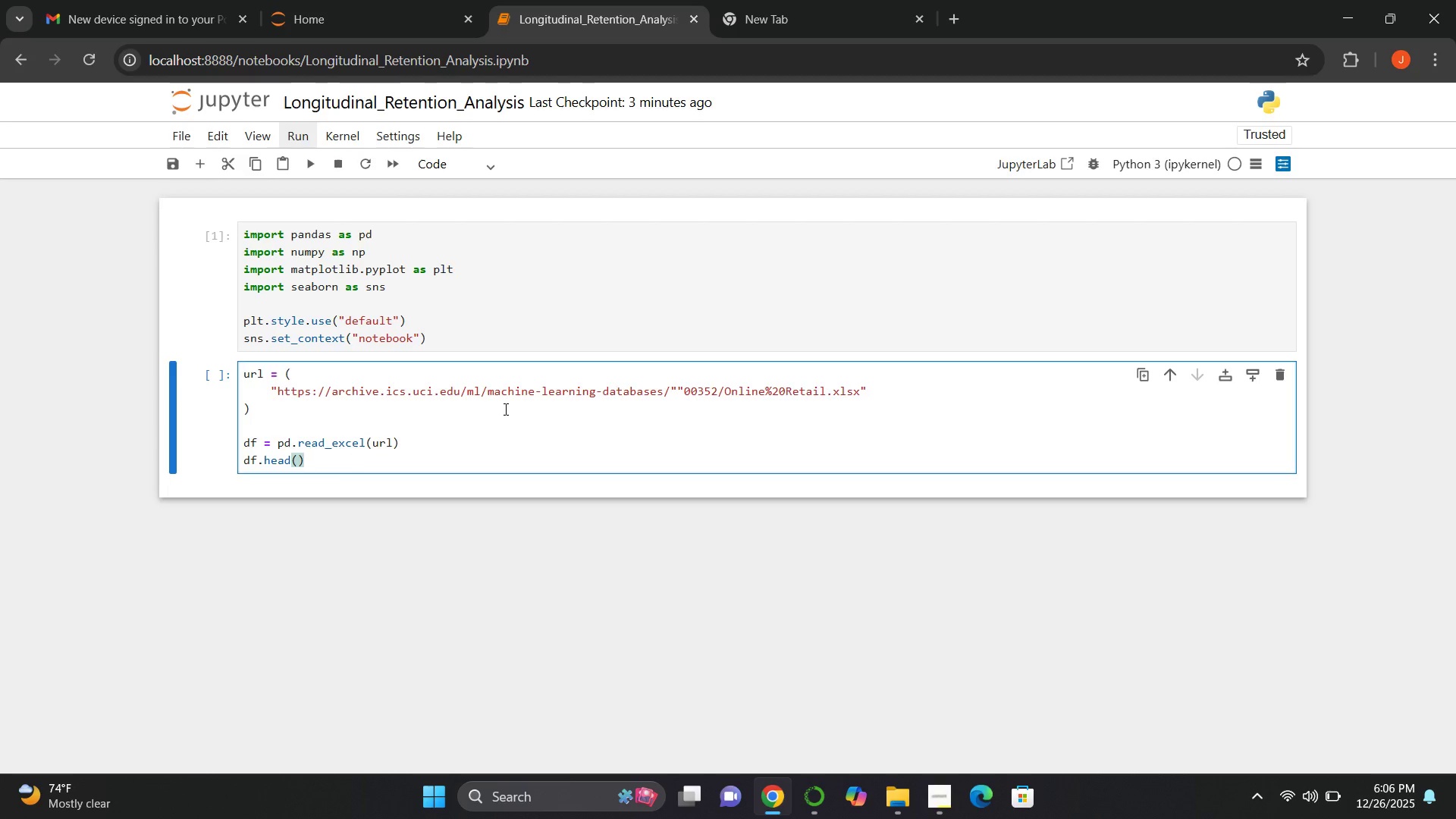 
hold_key(key=ShiftRight, duration=1.5)
 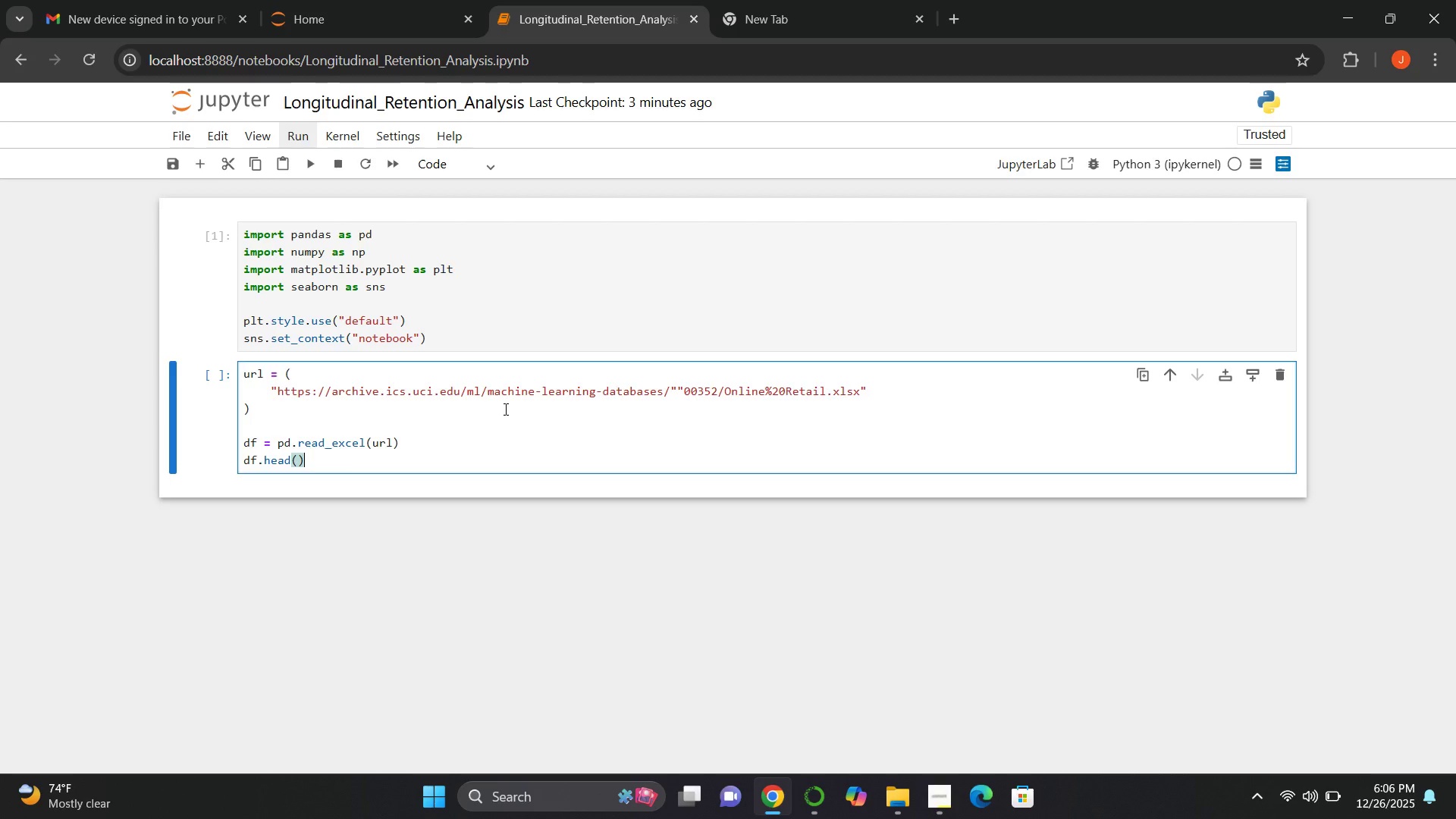 
key(Shift+Enter)
 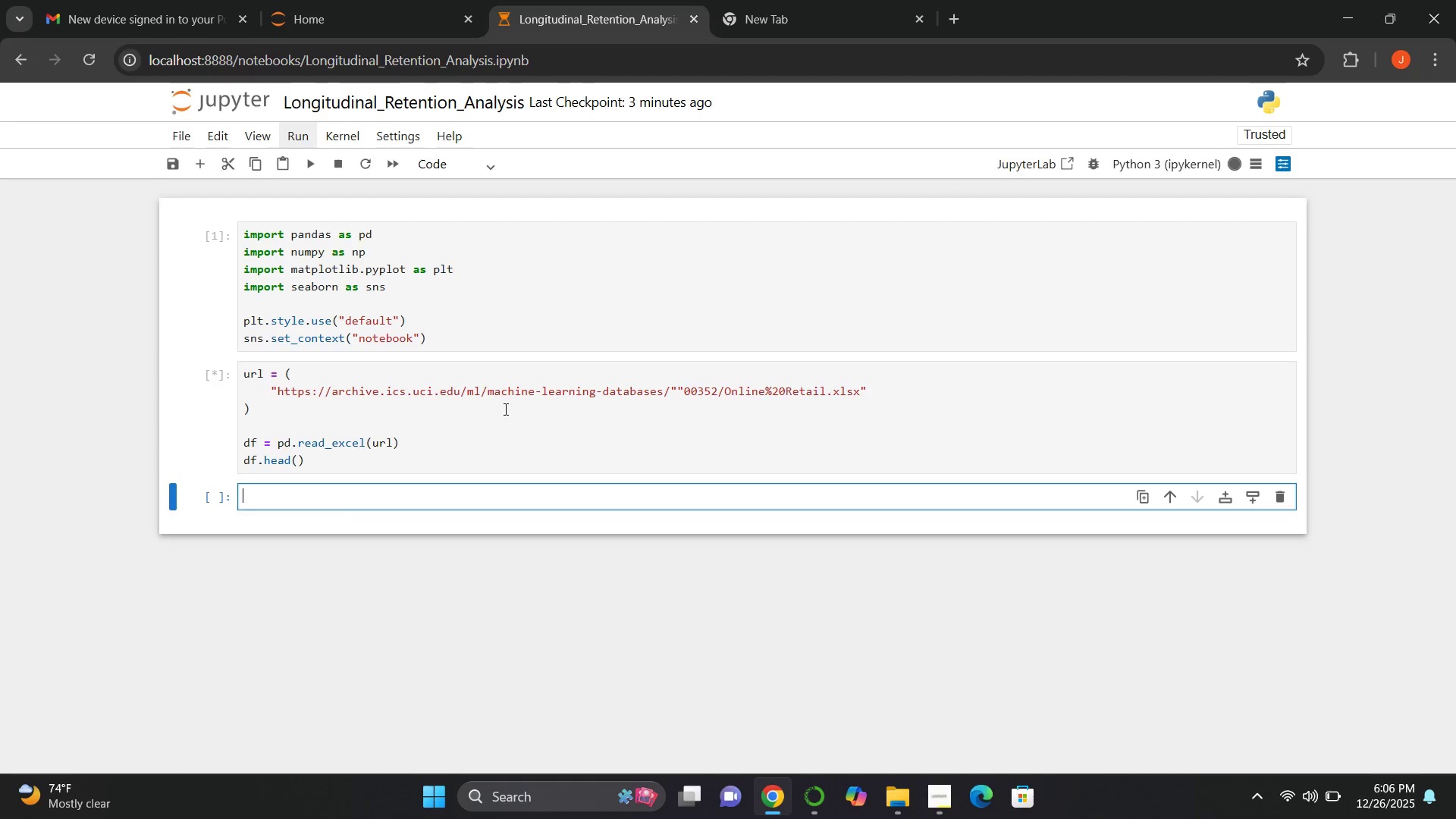 
wait(10.94)
 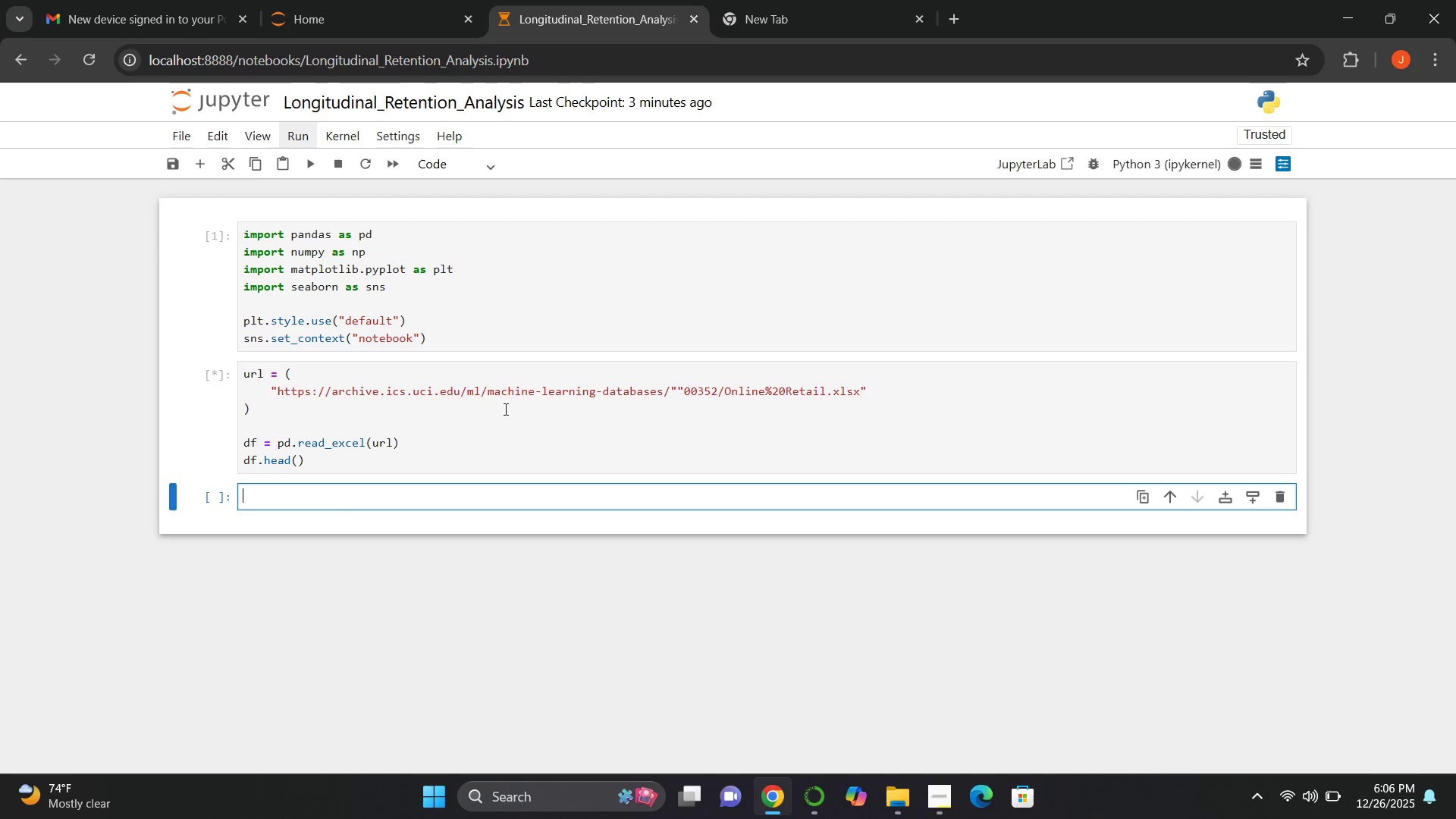 
type(df = df[)
 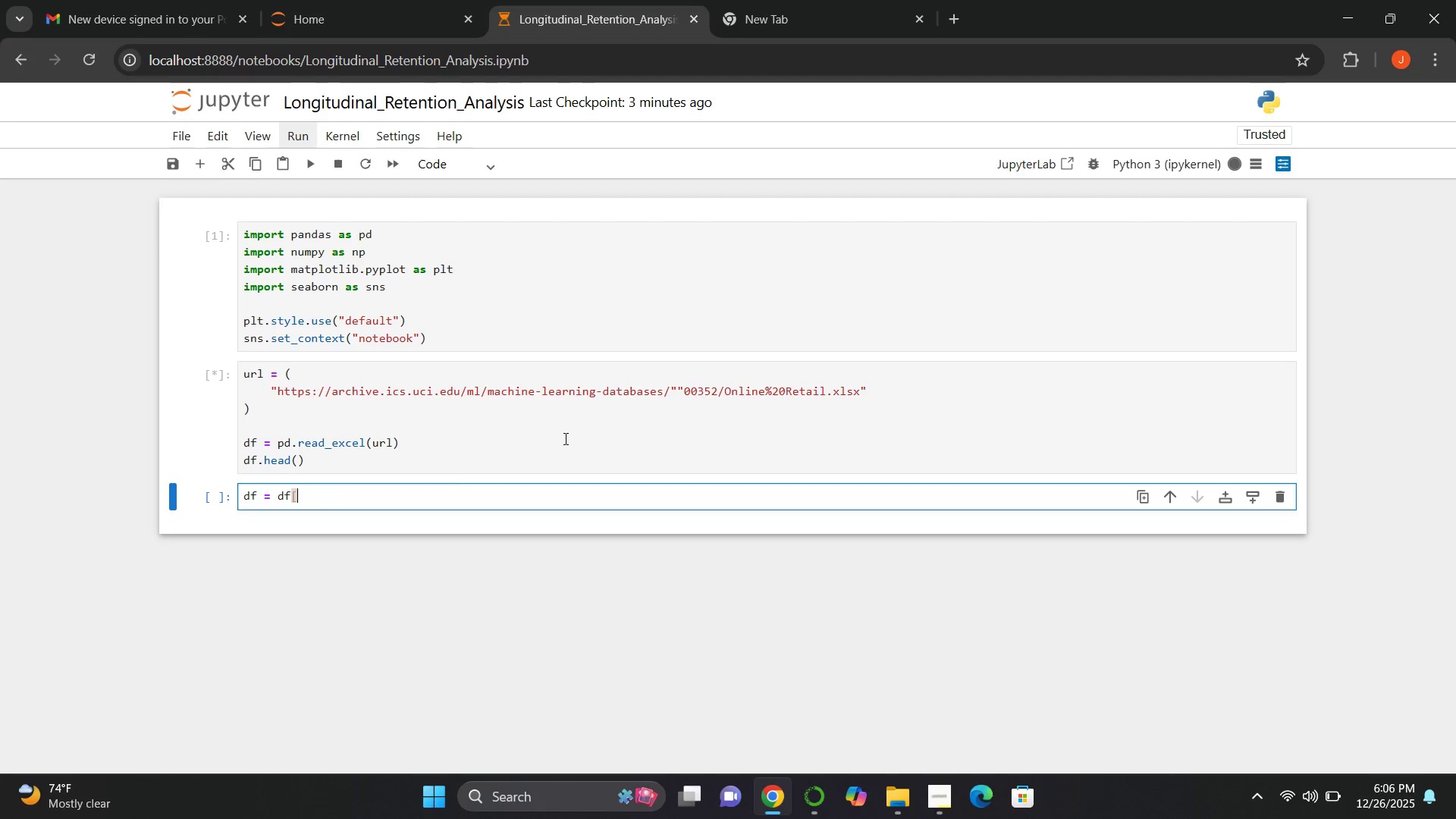 
type(~df)
 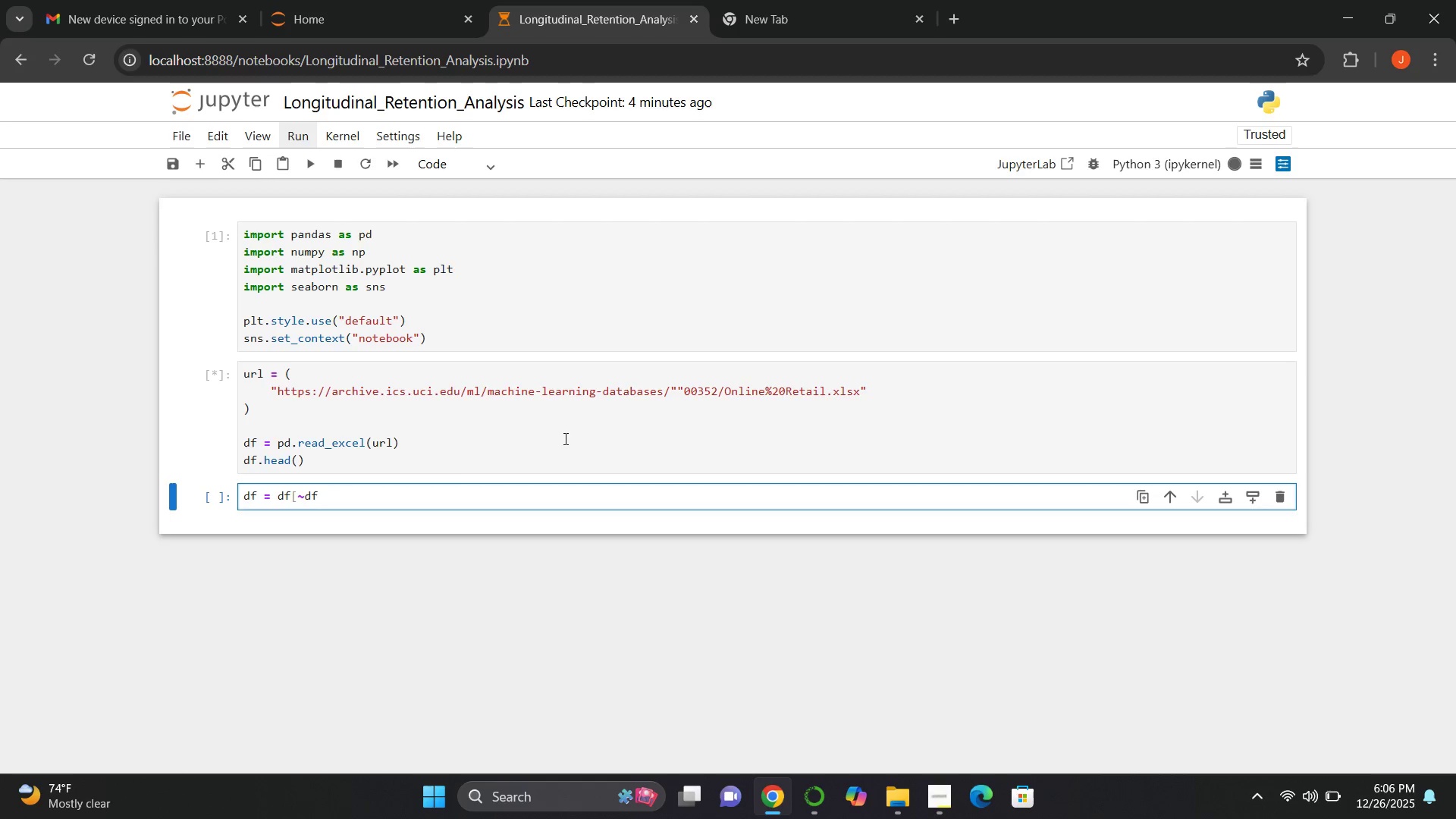 
key(BracketLeft)
 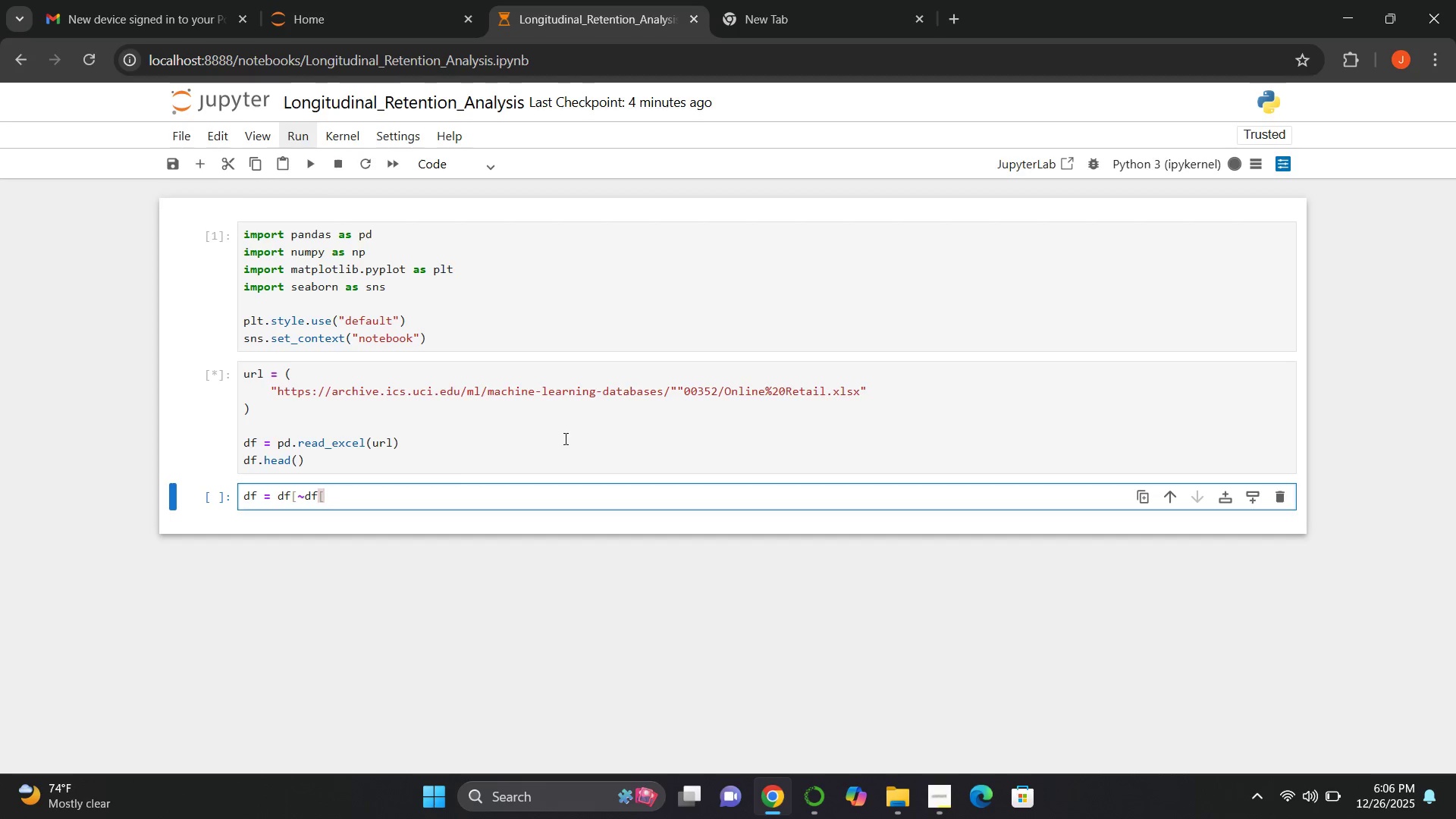 
hold_key(key=ShiftLeft, duration=1.5)
 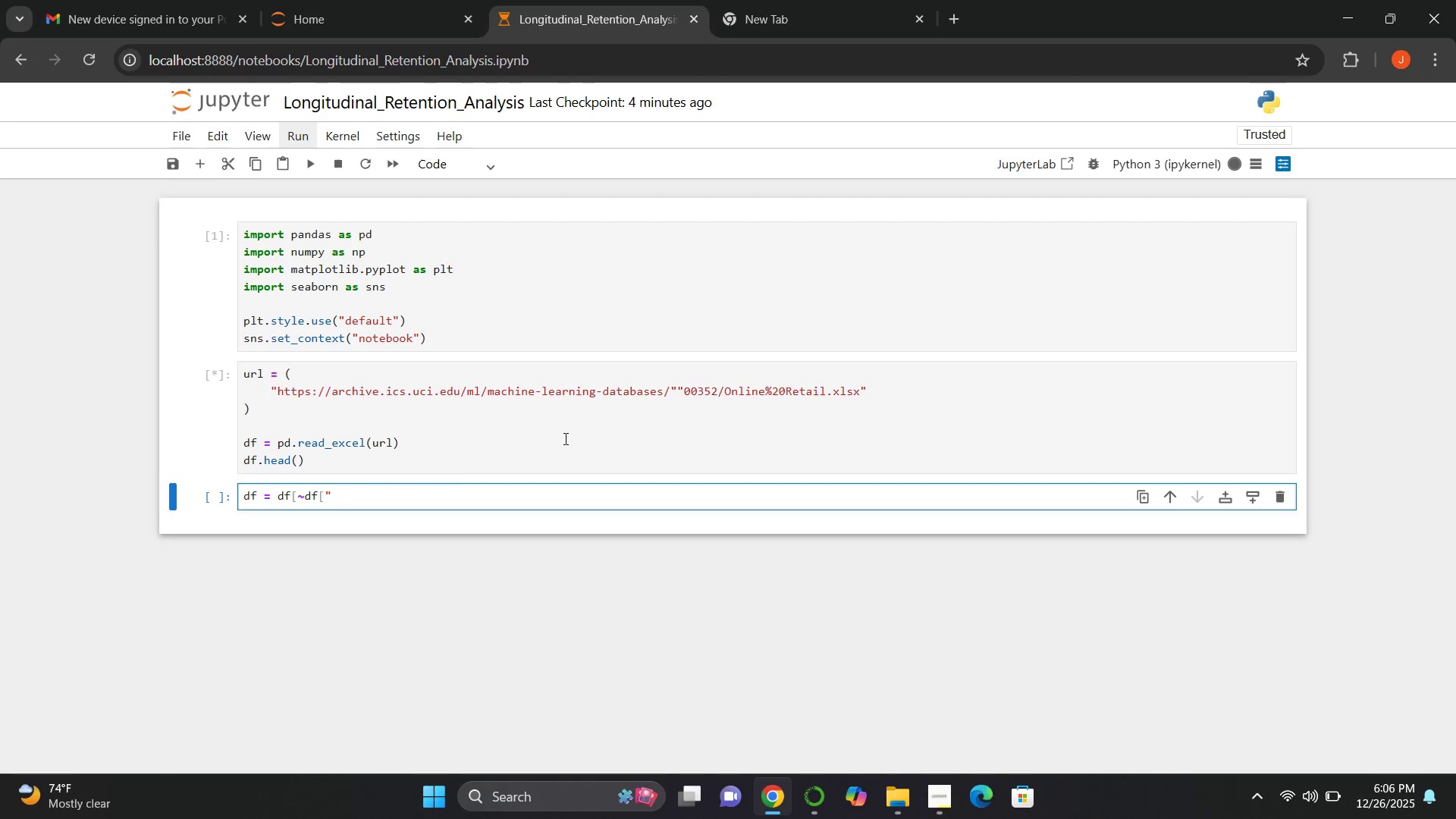 
type("InvoiceNo"].astype(str).str)
 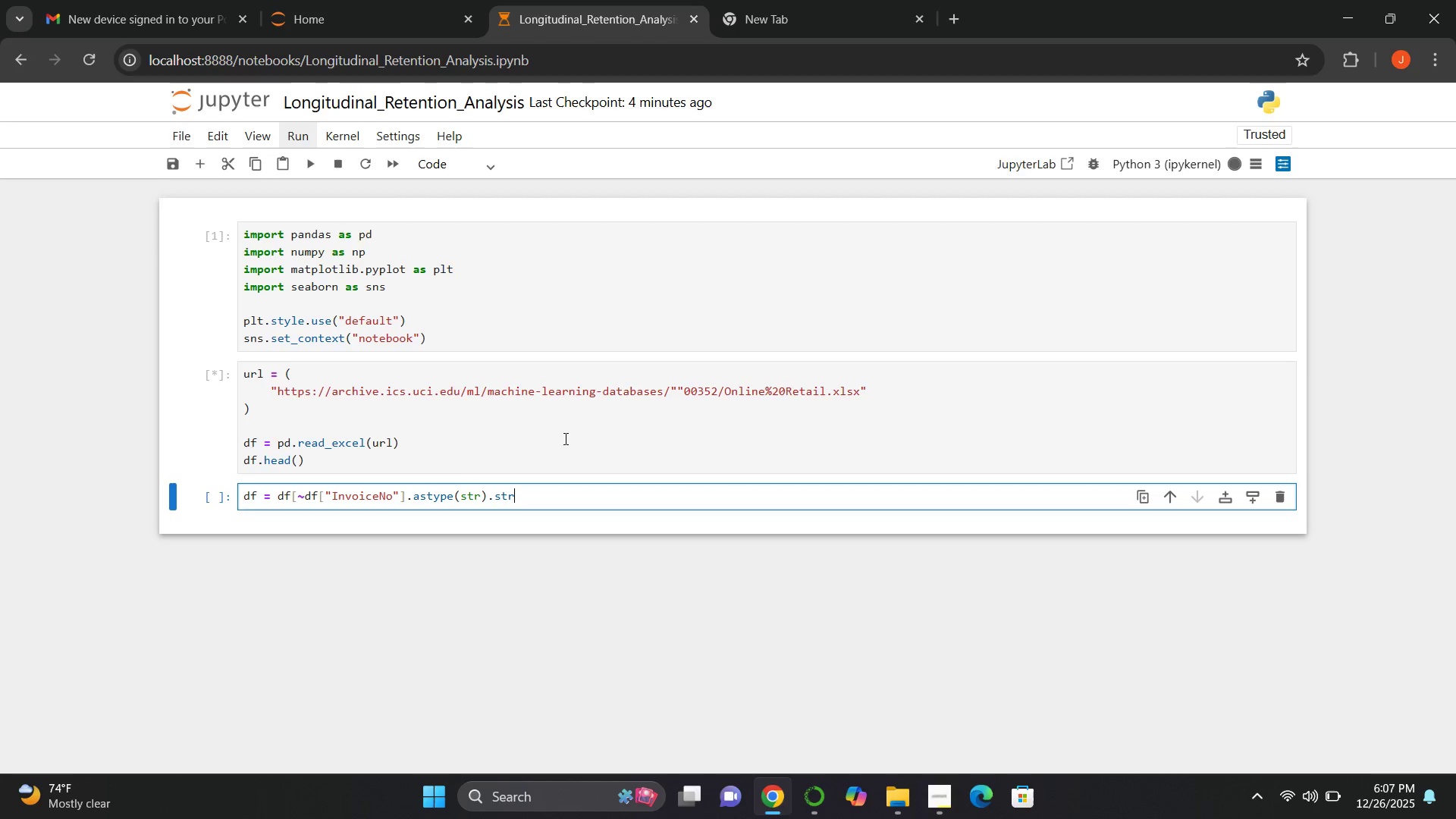 
hold_key(key=ShiftLeft, duration=1.5)
 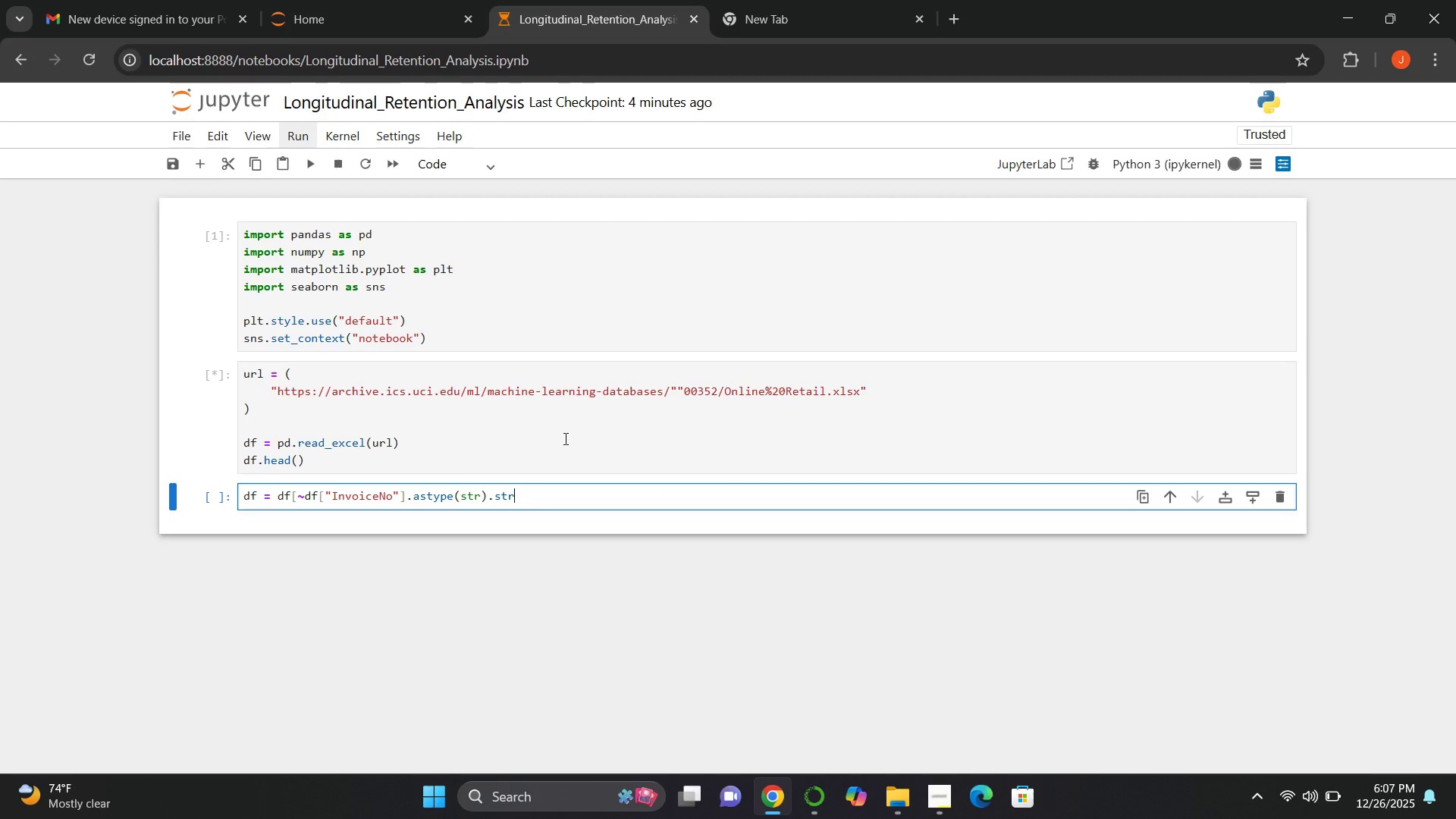 
hold_key(key=ShiftLeft, duration=1.38)
 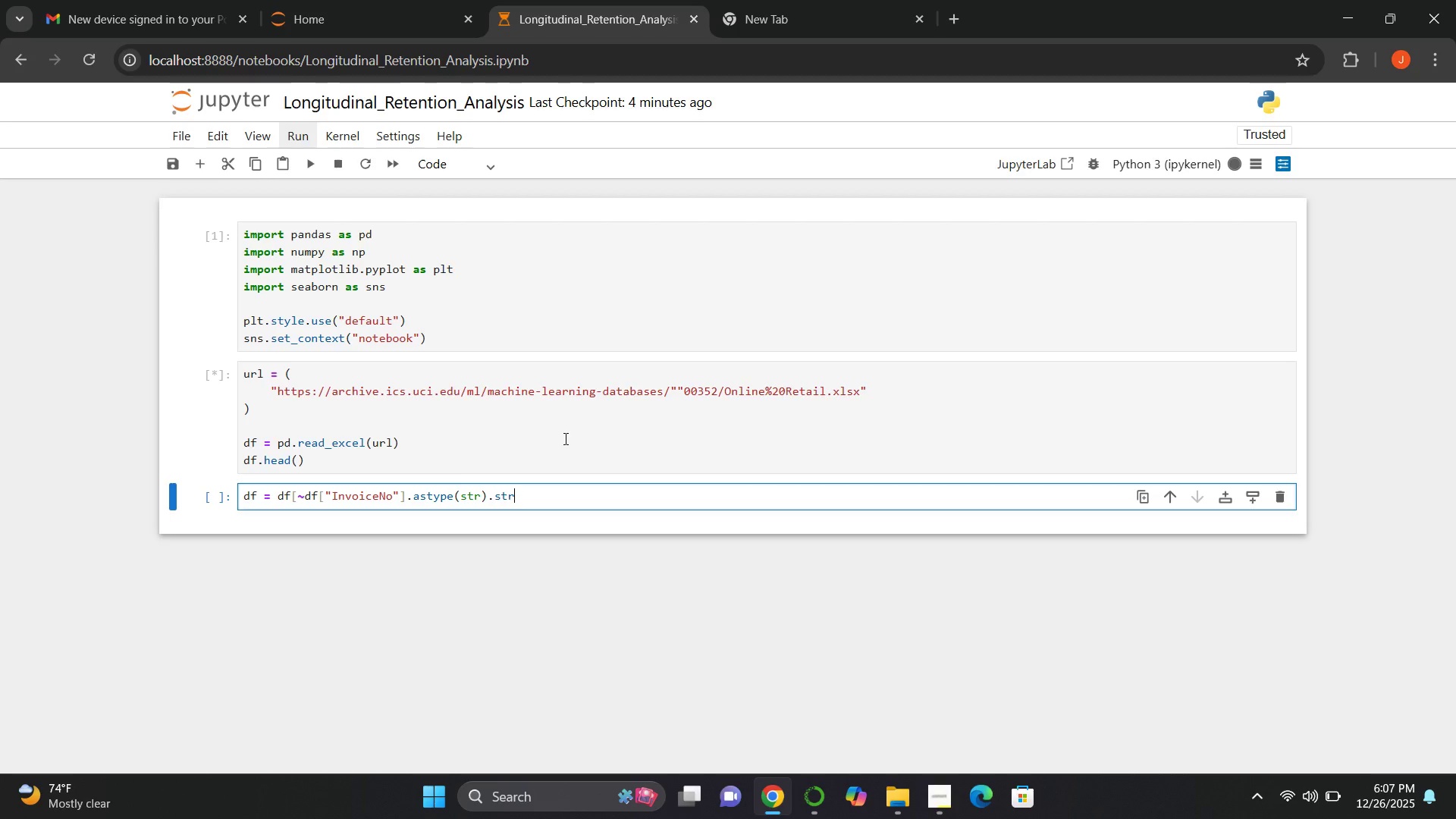 
type(.start)
 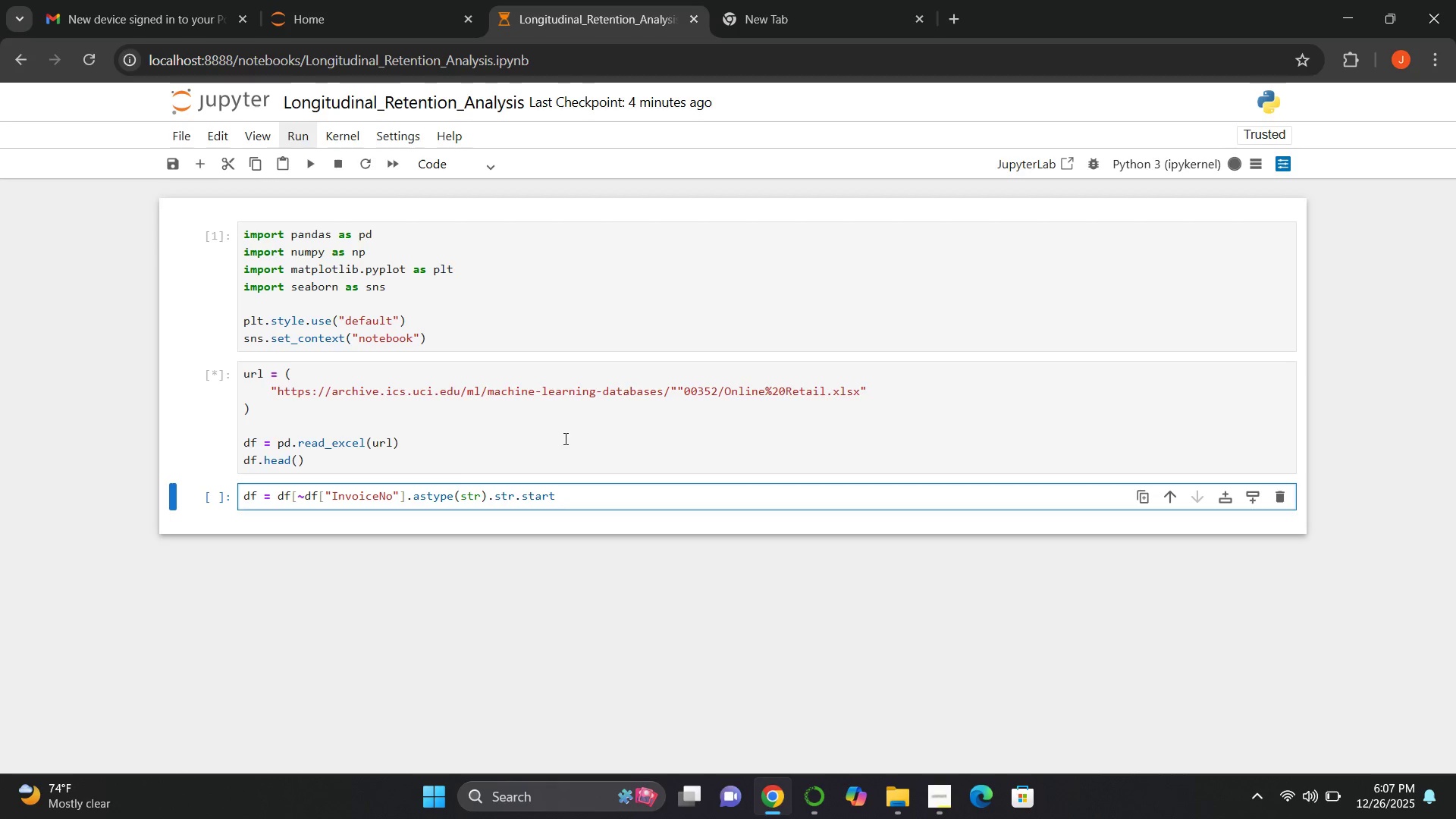 
wait(5.72)
 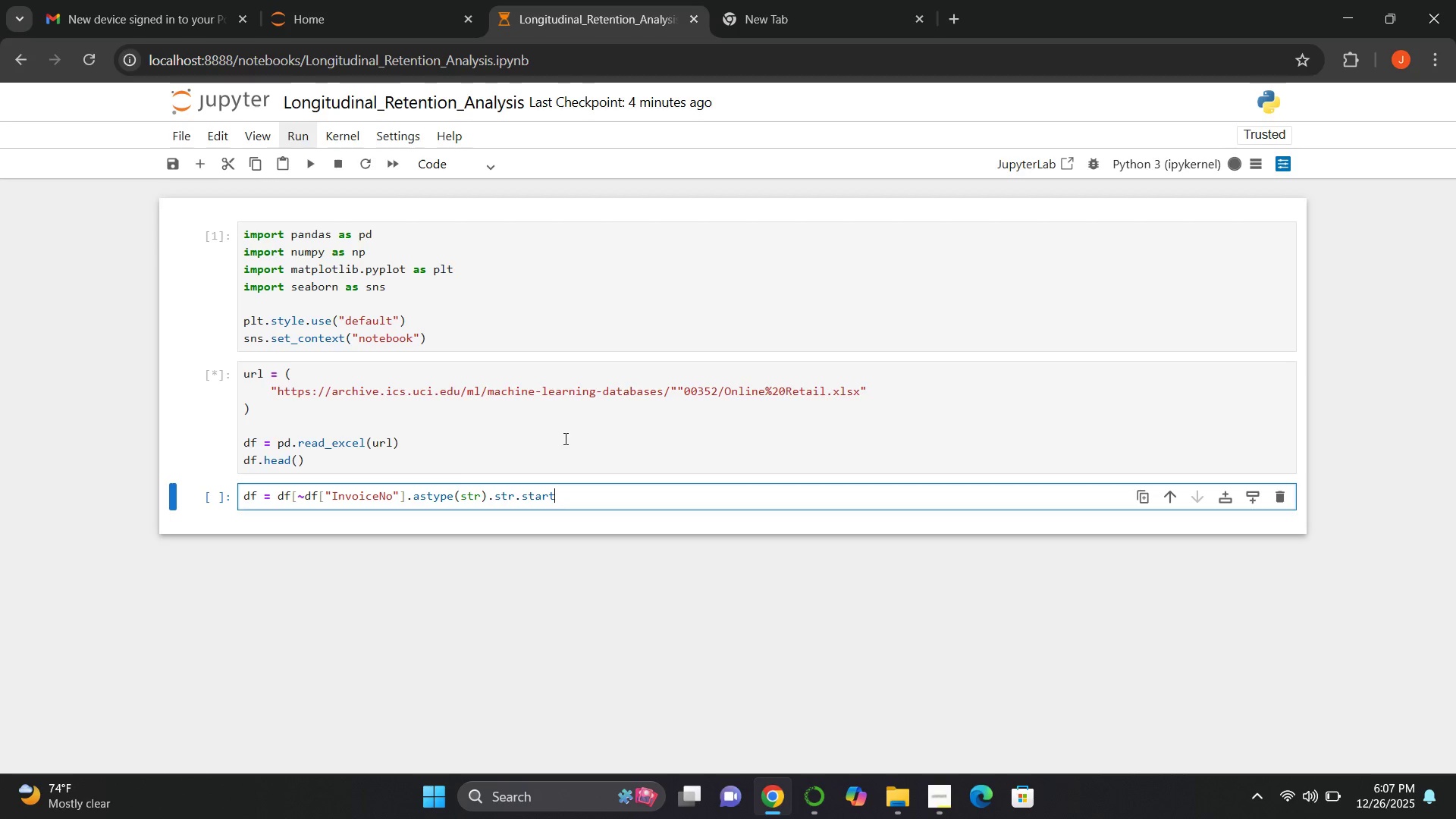 
type(swith)
 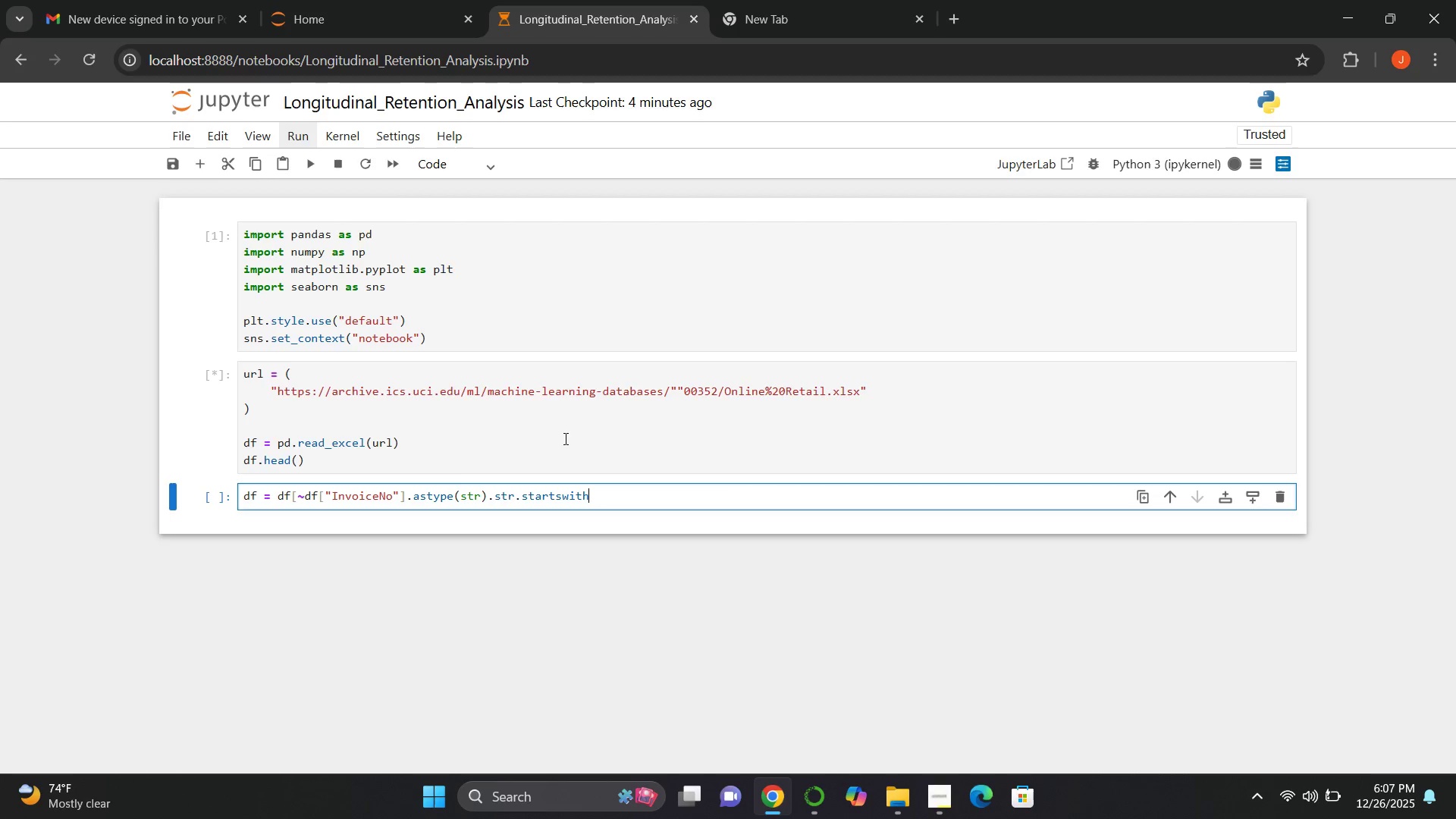 
key(Shift+9)
 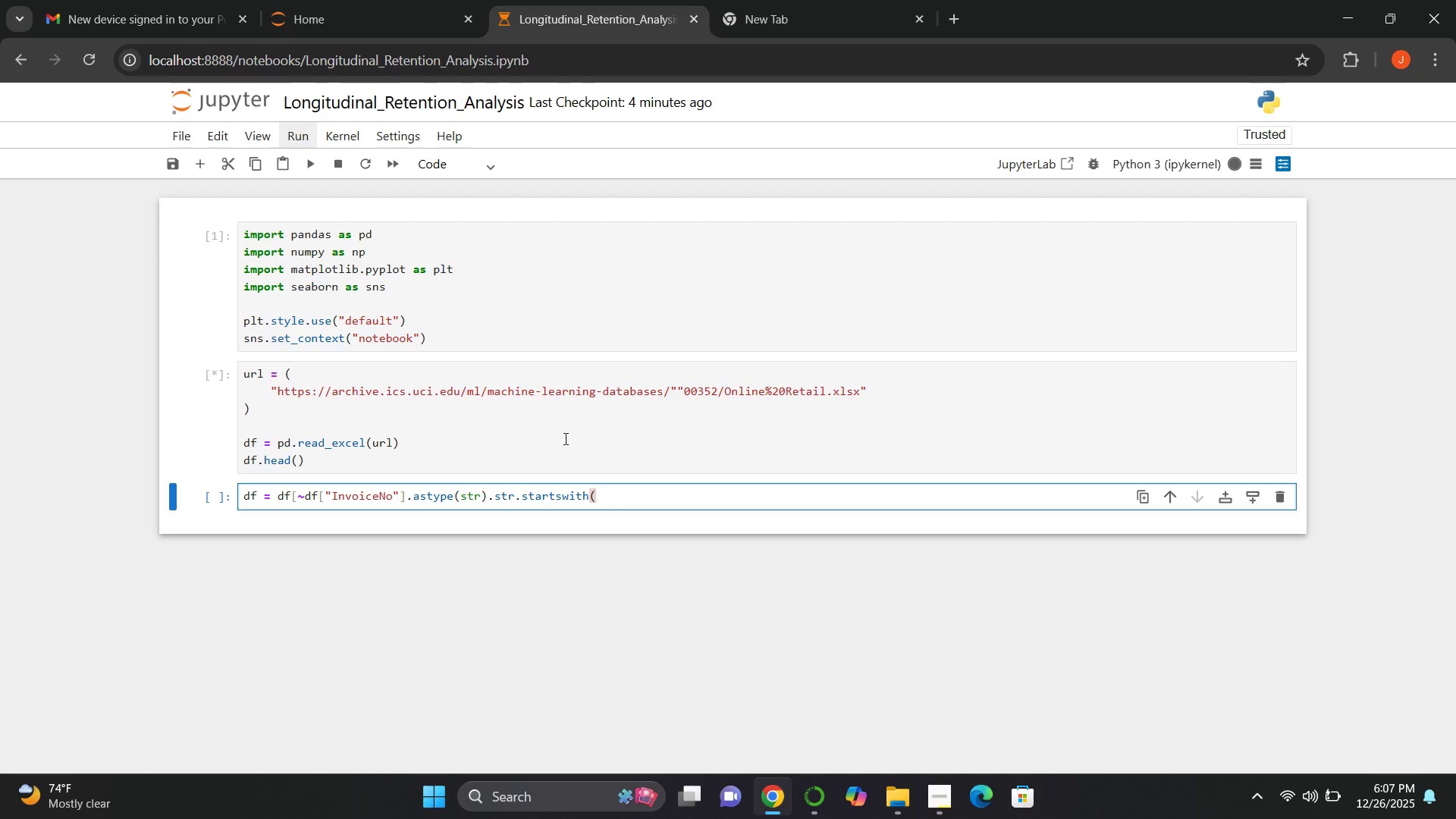 
key(Shift+Quote)
 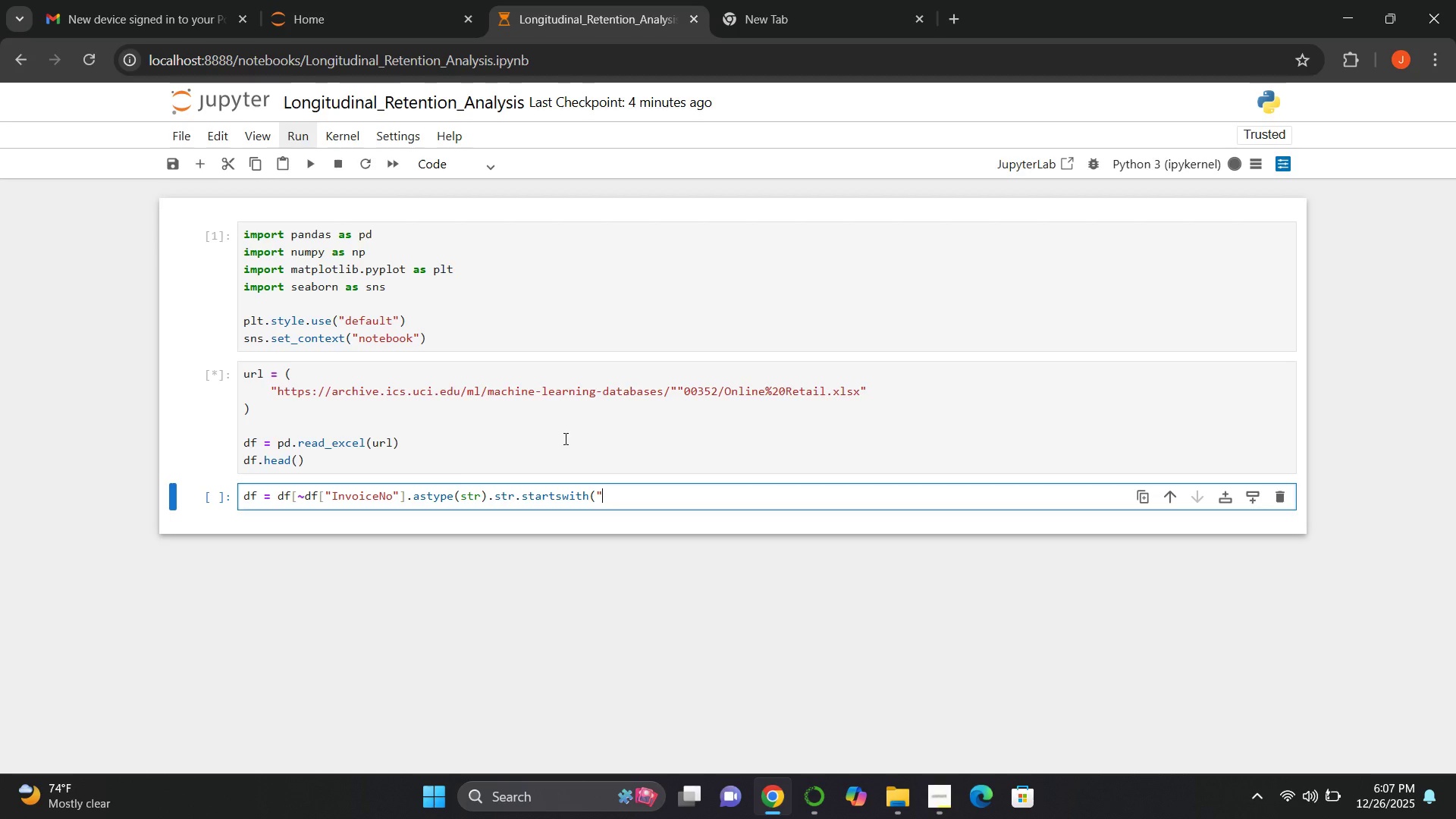 
key(C)
 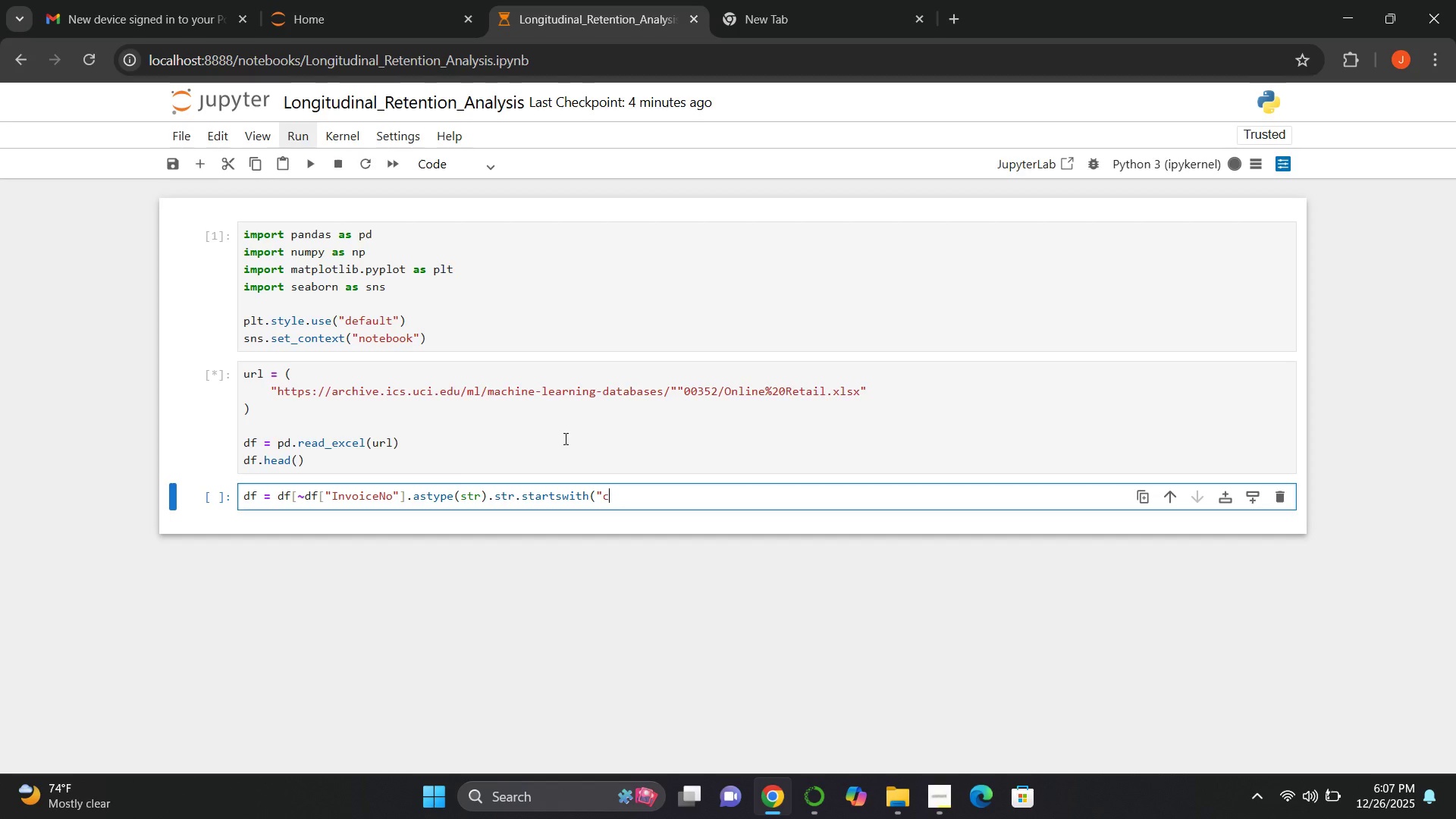 
key(Backspace)
 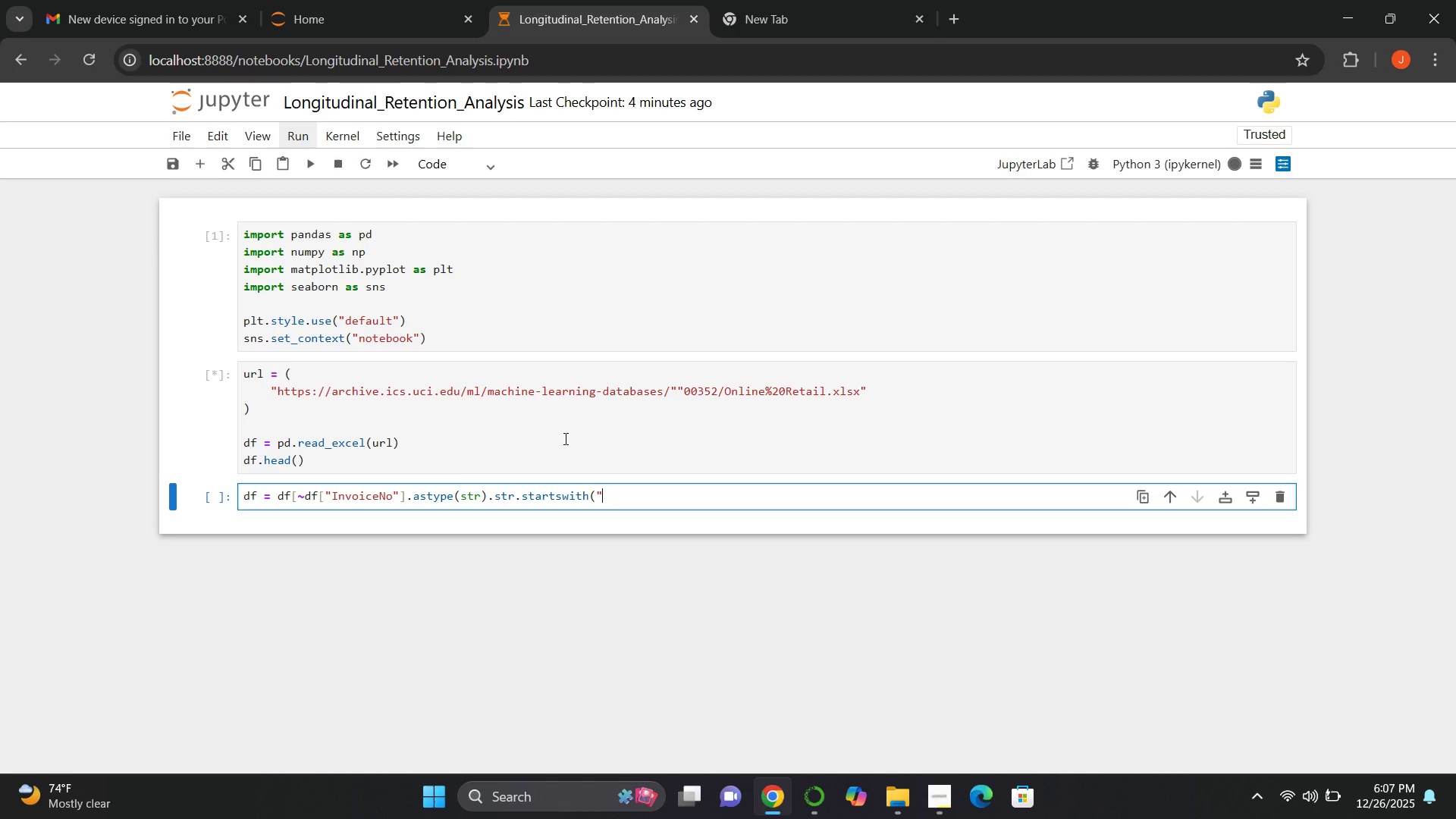 
key(Shift+C)
 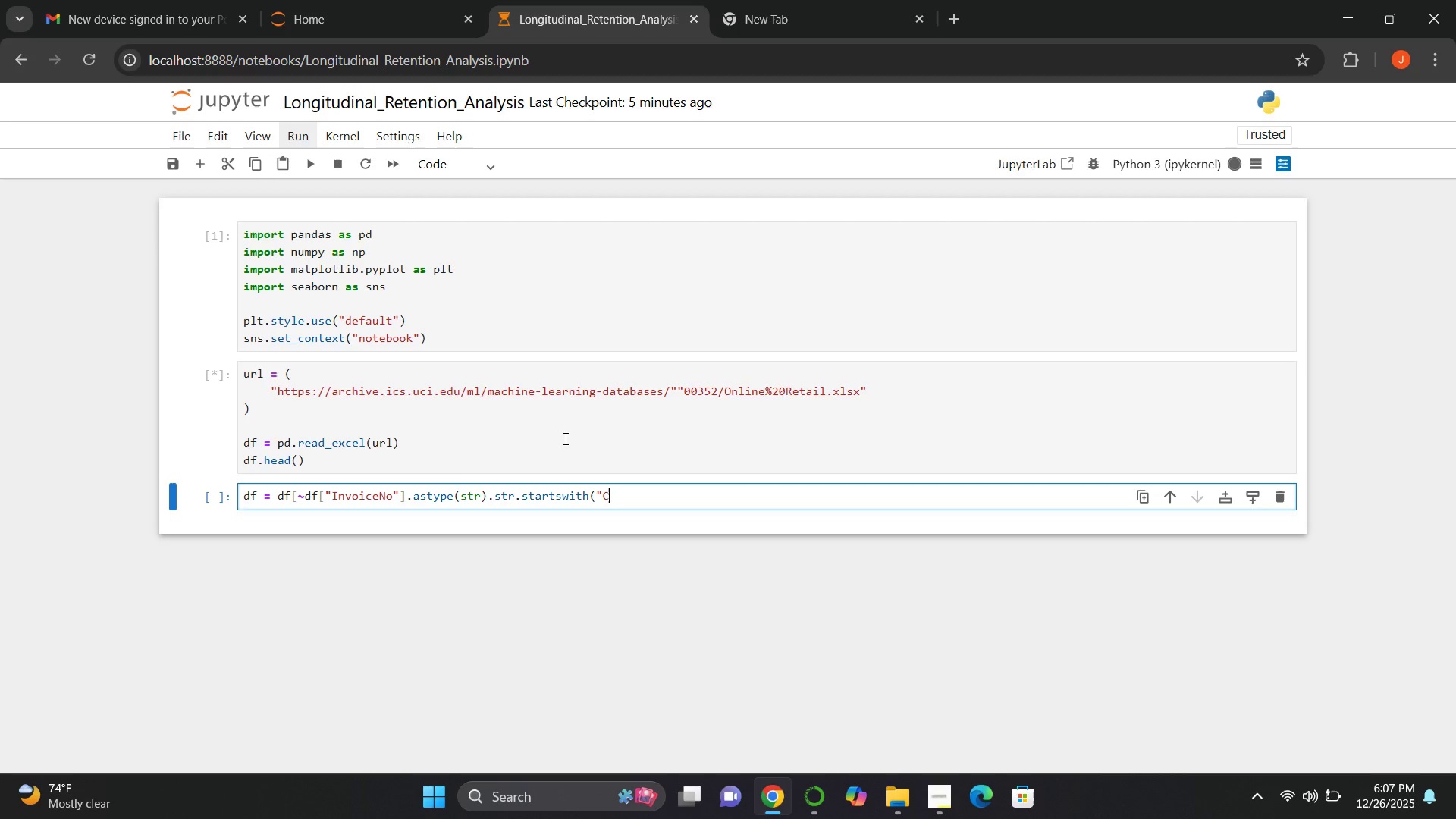 
key(Shift+Quote)
 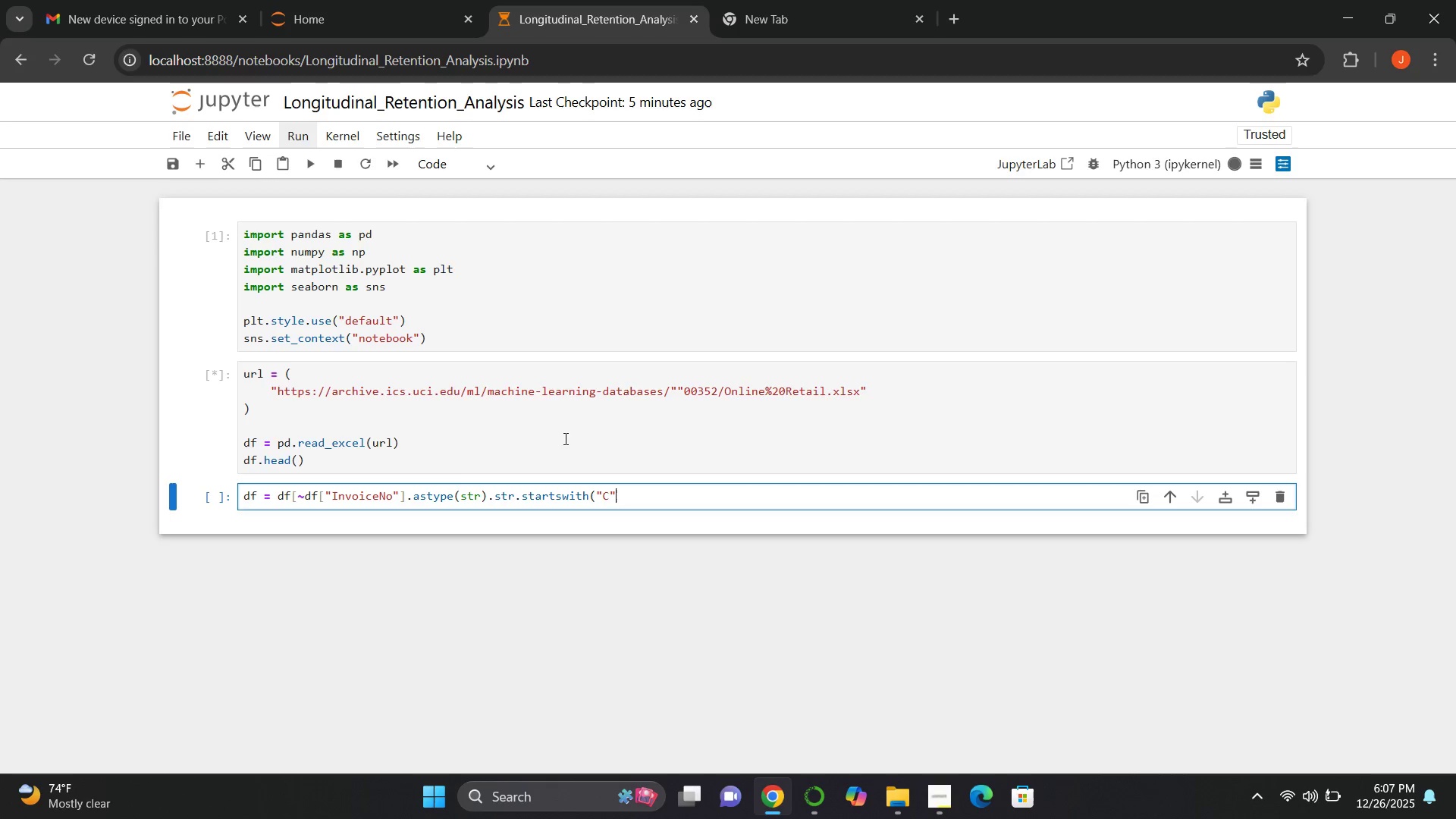 
key(Shift+0)
 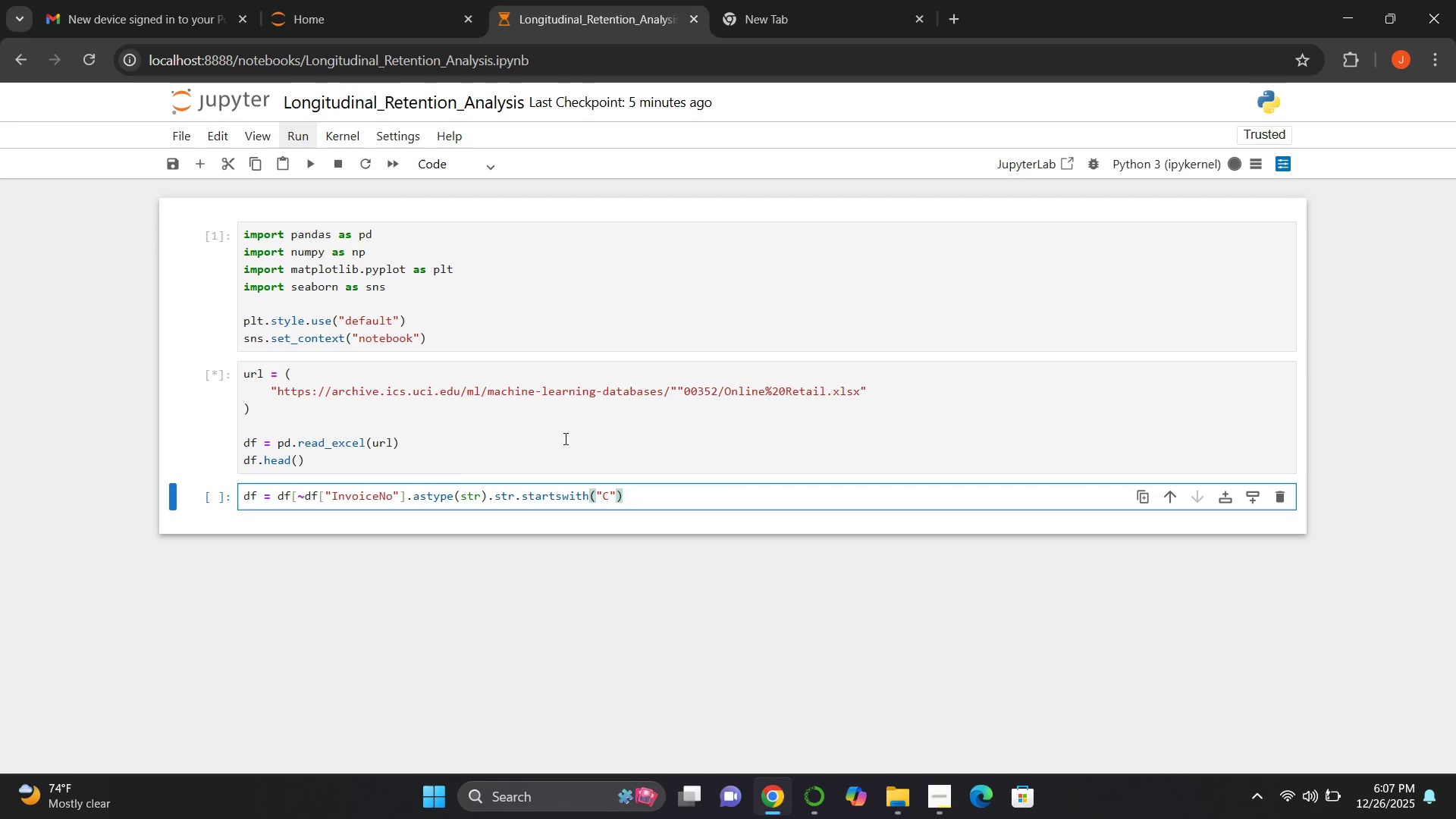 
key(BracketRight)
 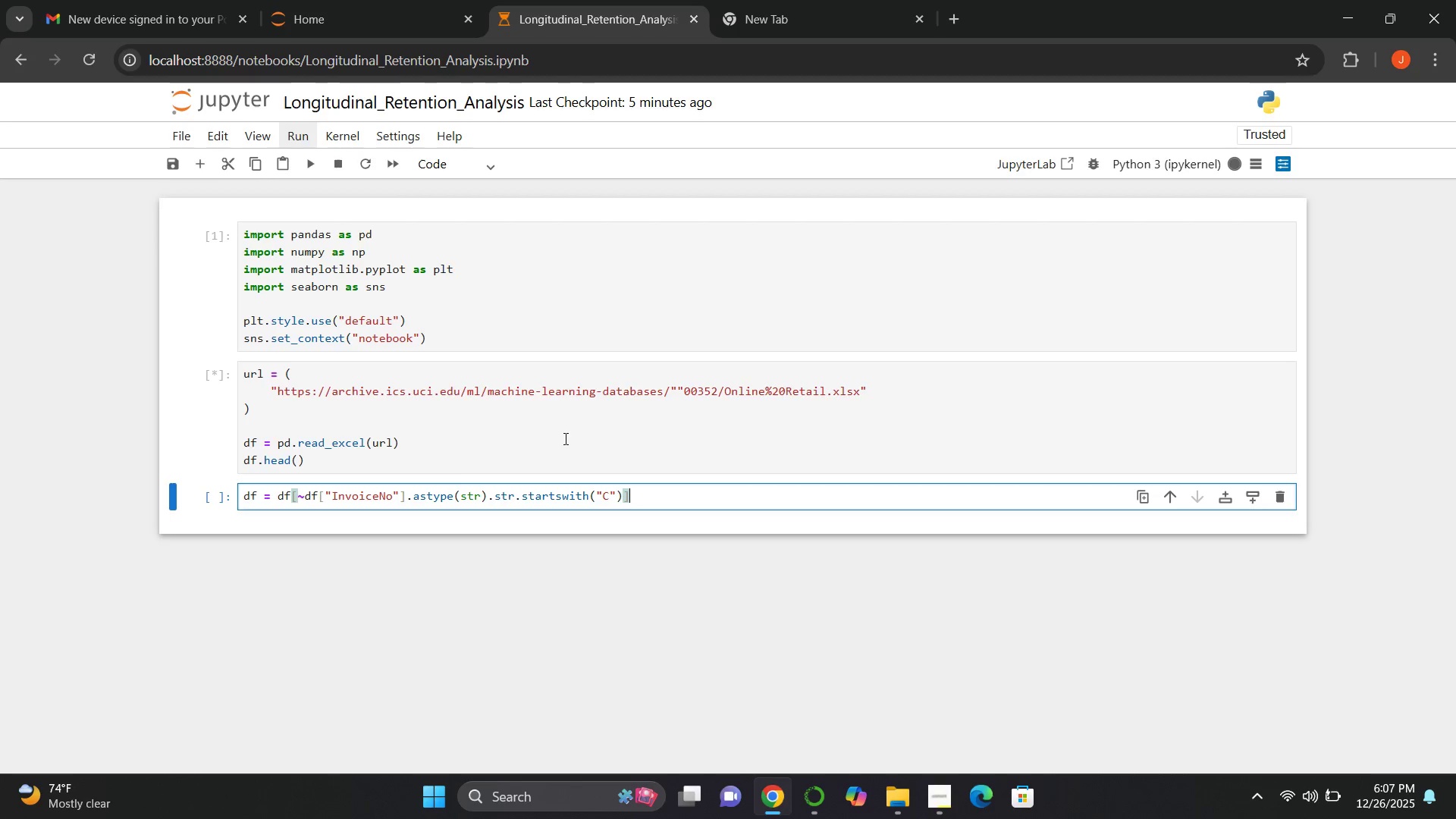 
key(Enter)
 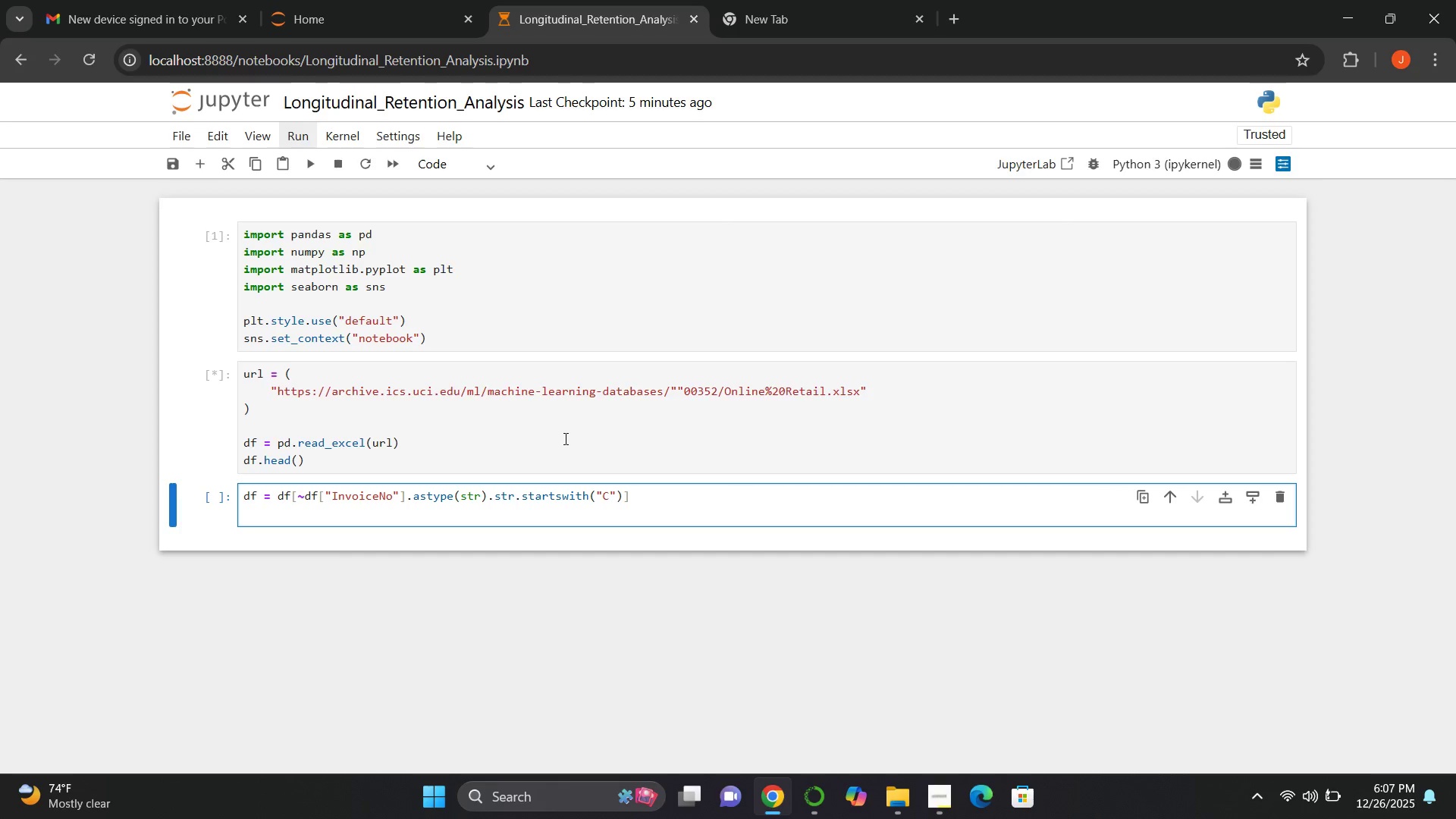 
type(df = df.dropna)
 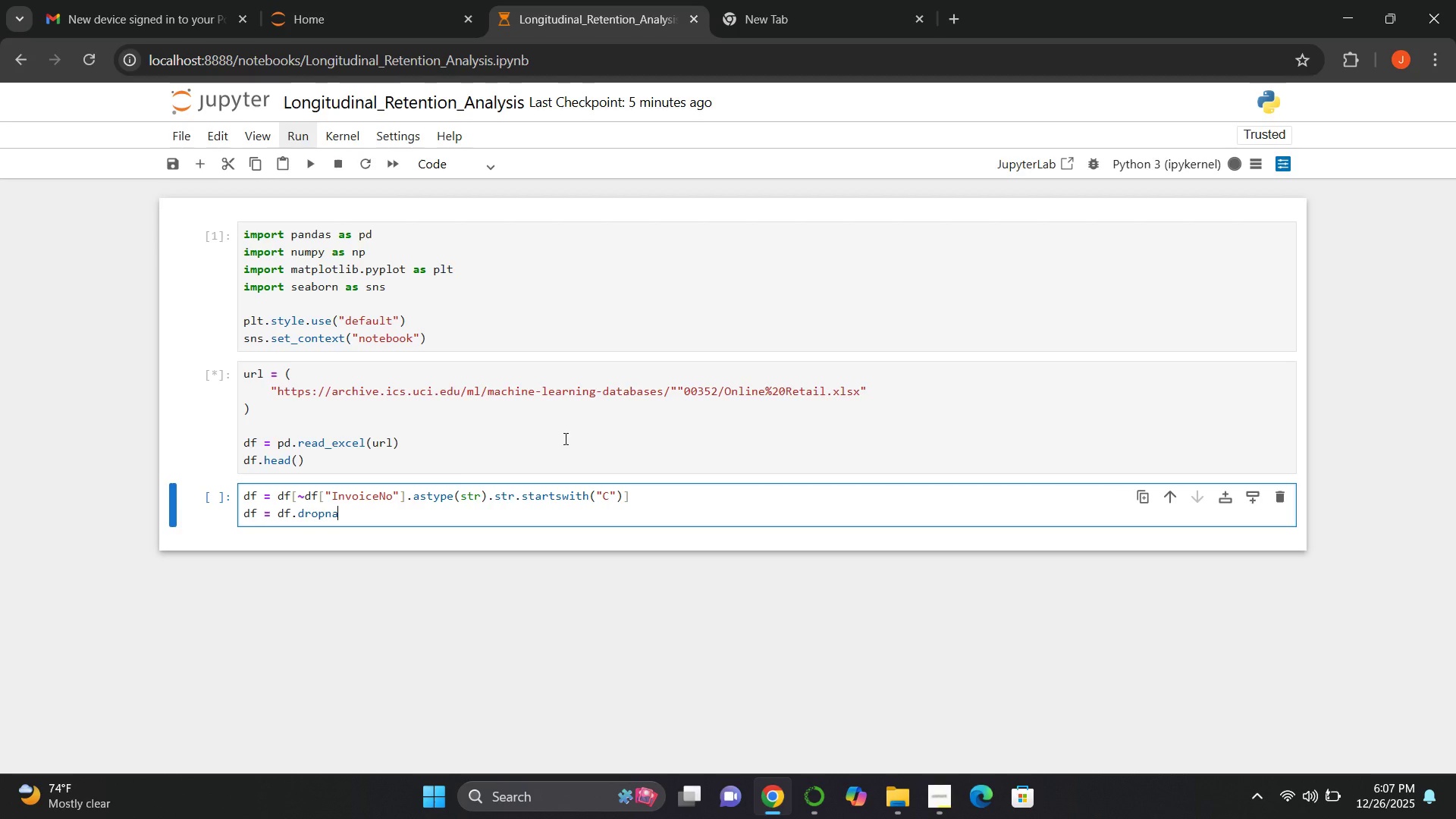 
wait(7.0)
 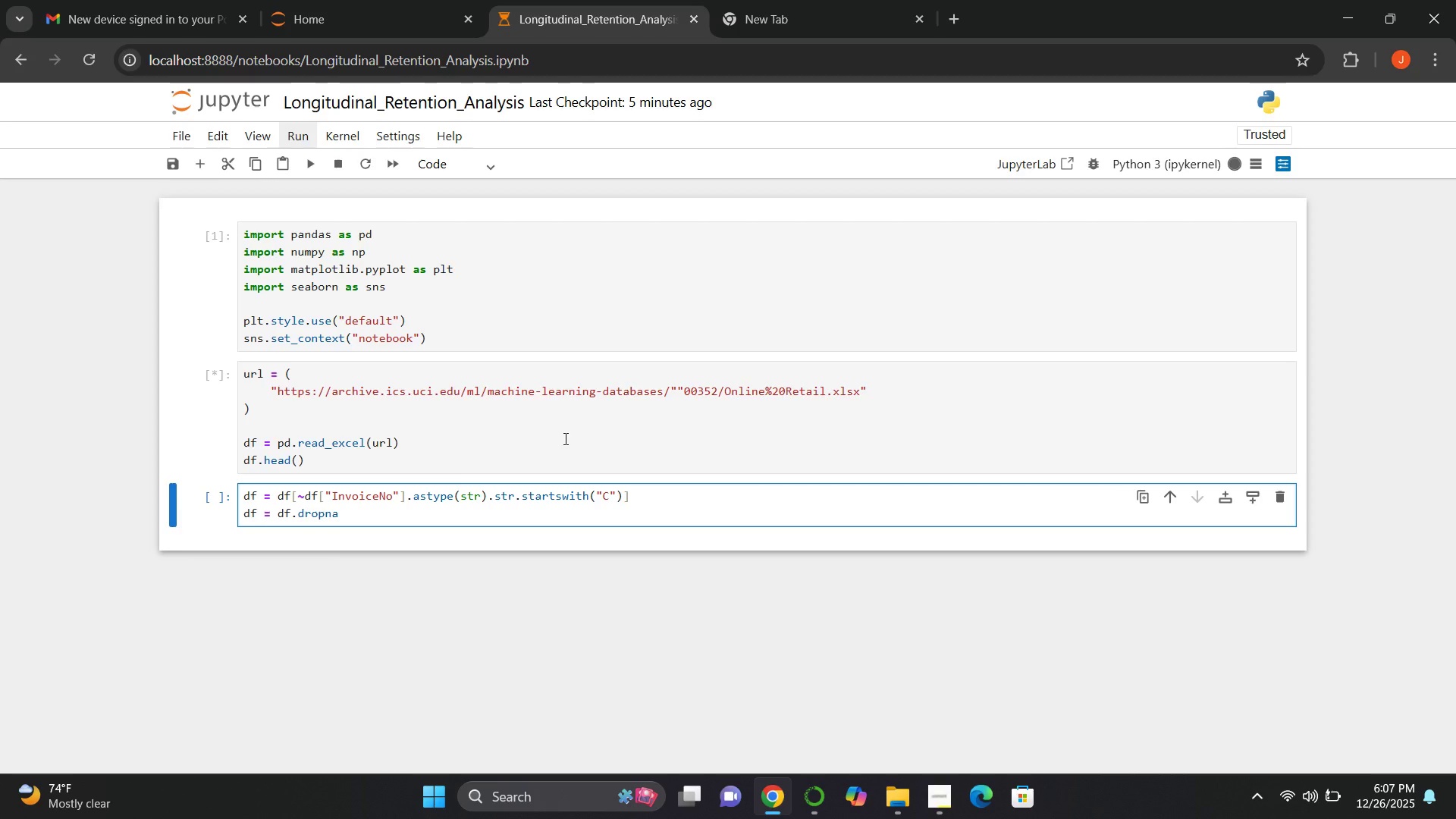 
type((subset=["CustomerID"]))
 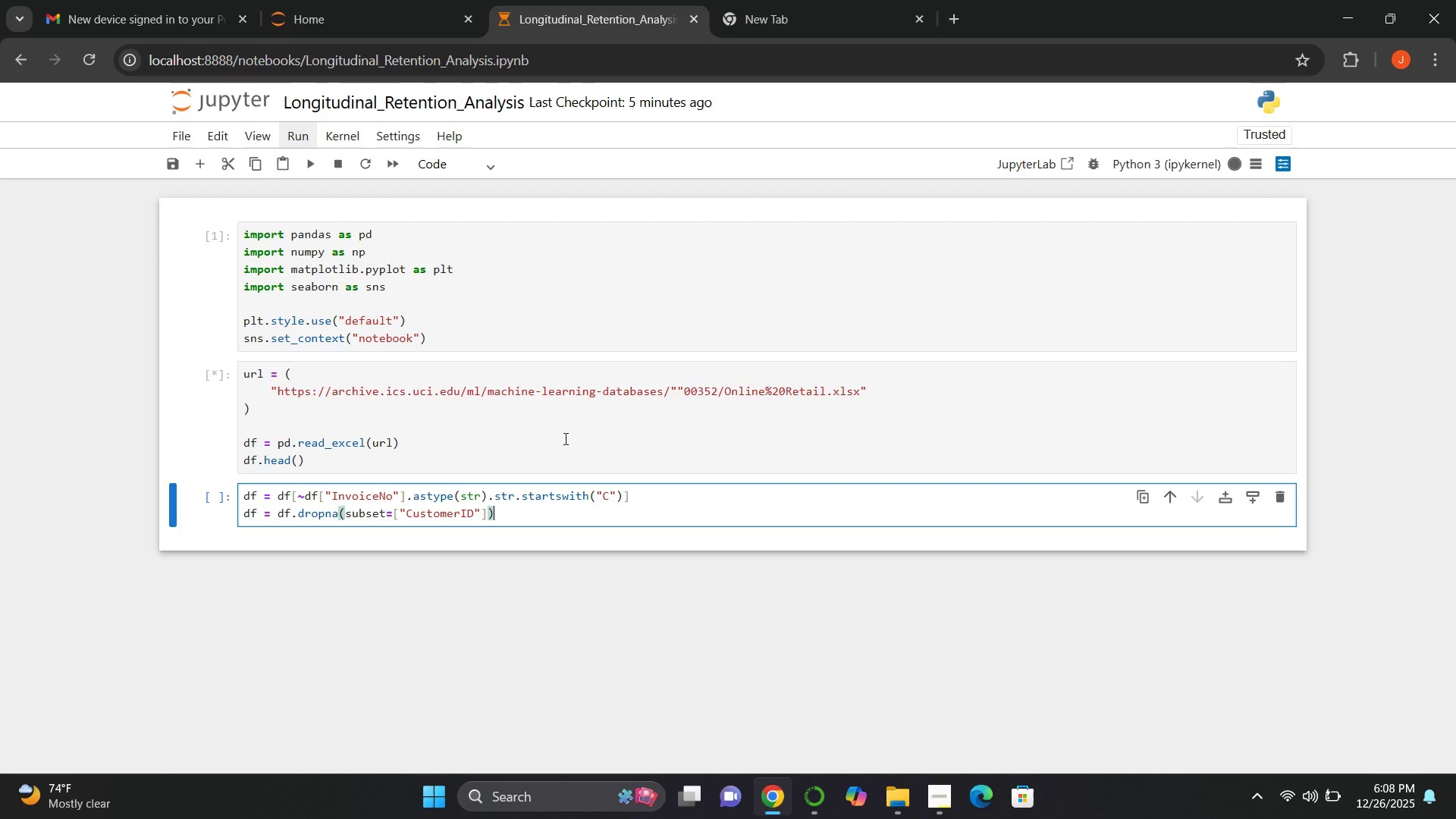 
key(Enter)
 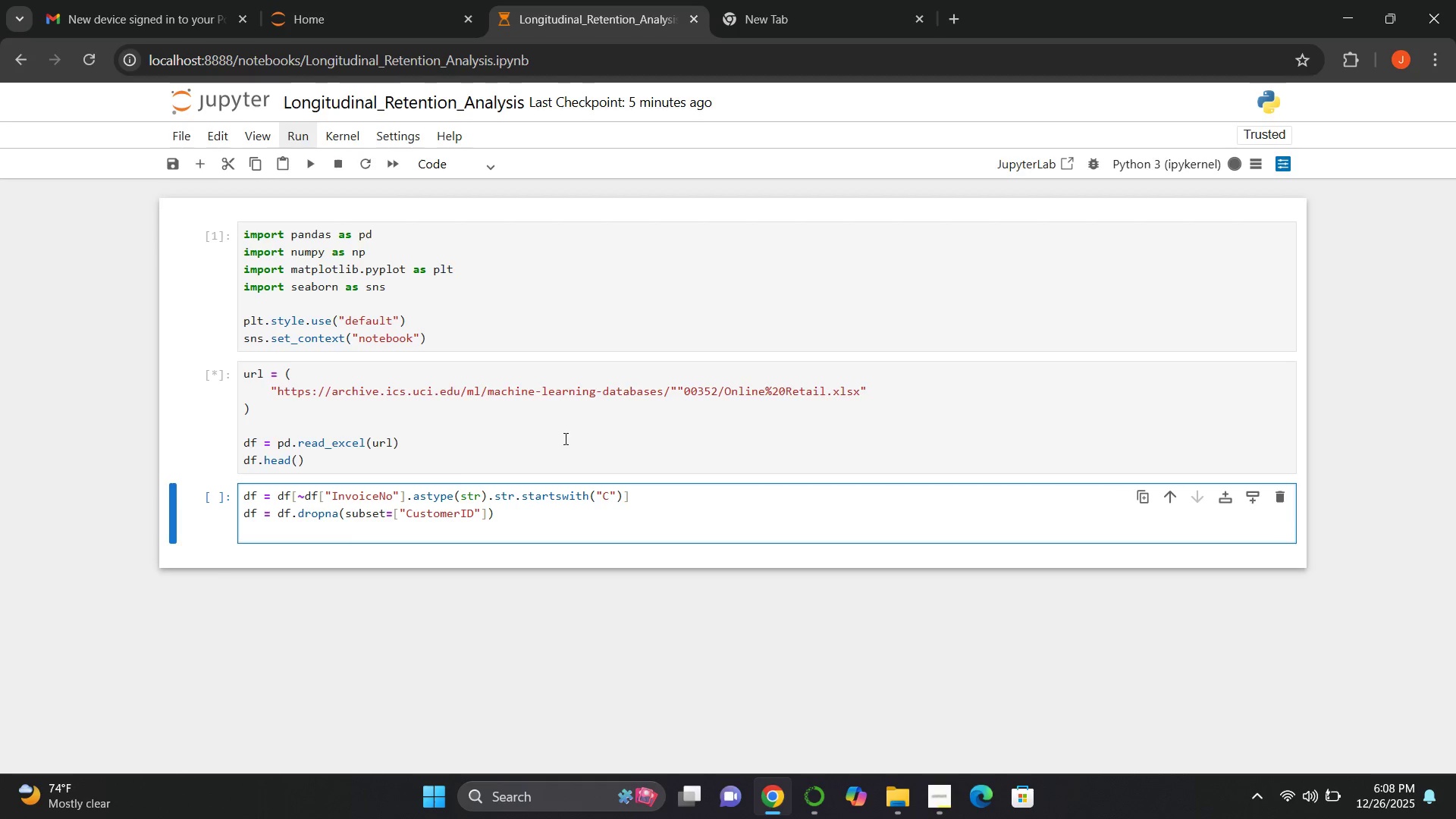 
type(df = df[df["Quantity"] > 0 ])
 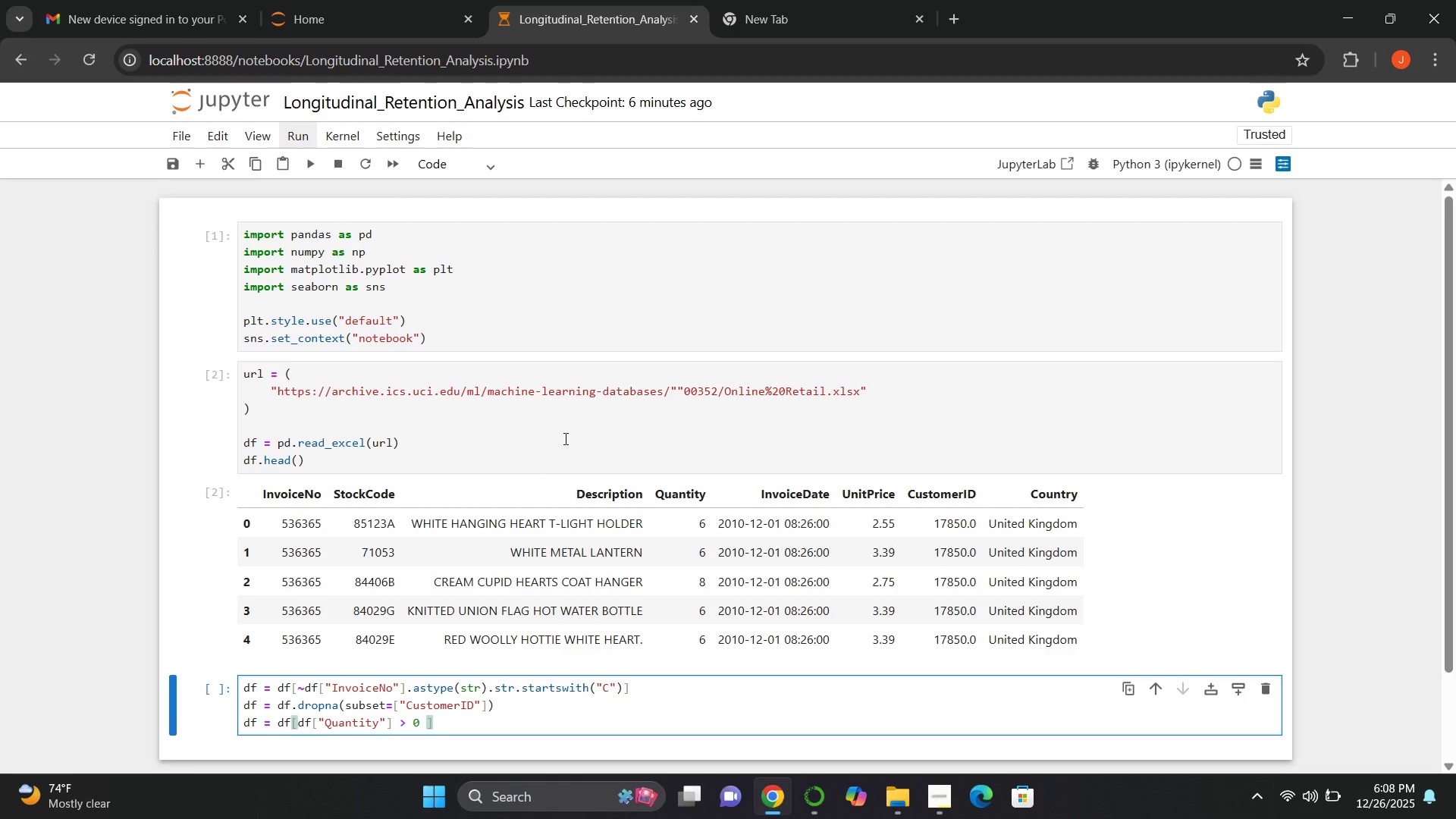 
left_click([464, 623])
 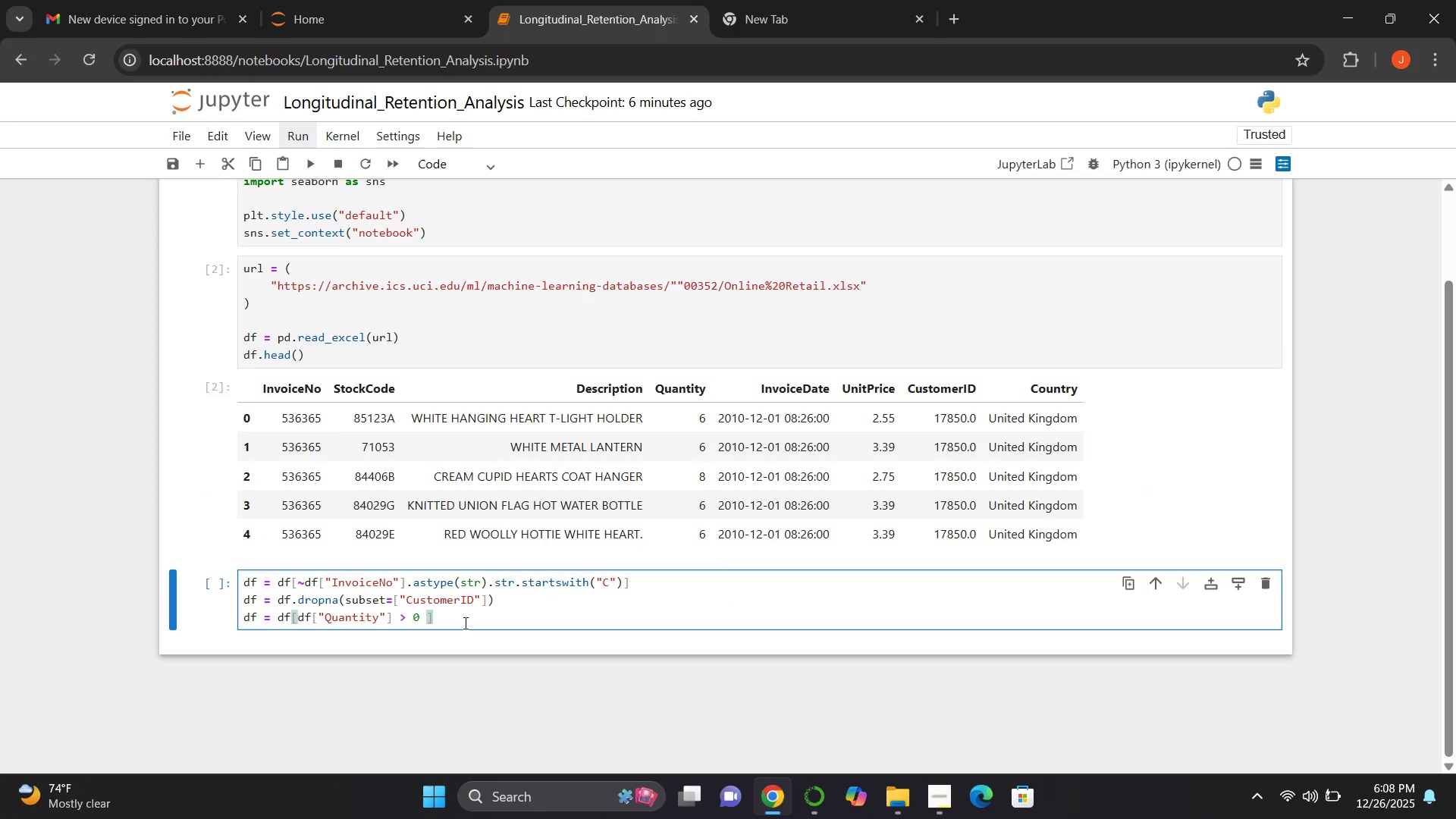 
key(Enter)
 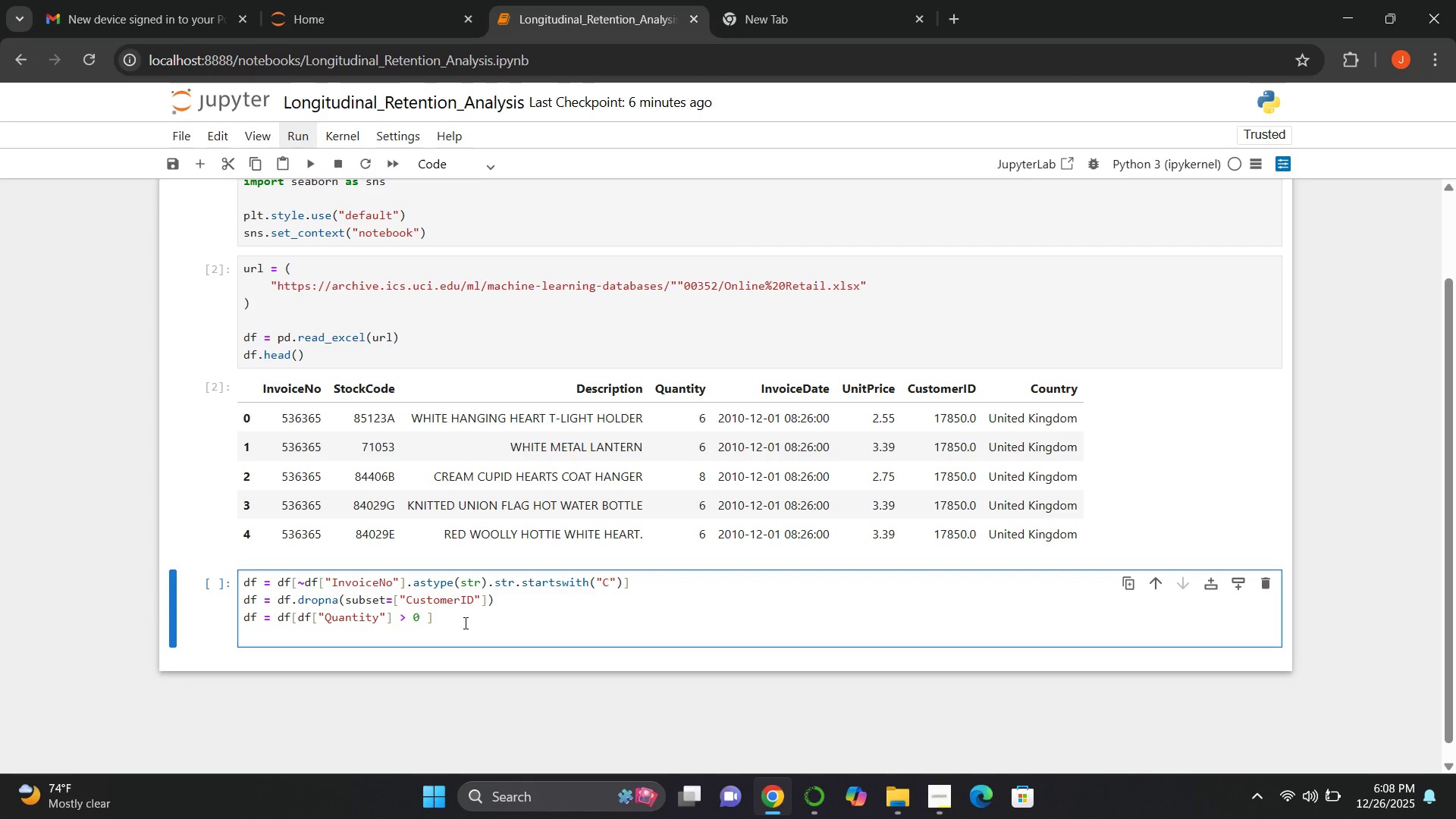 
key(Enter)
 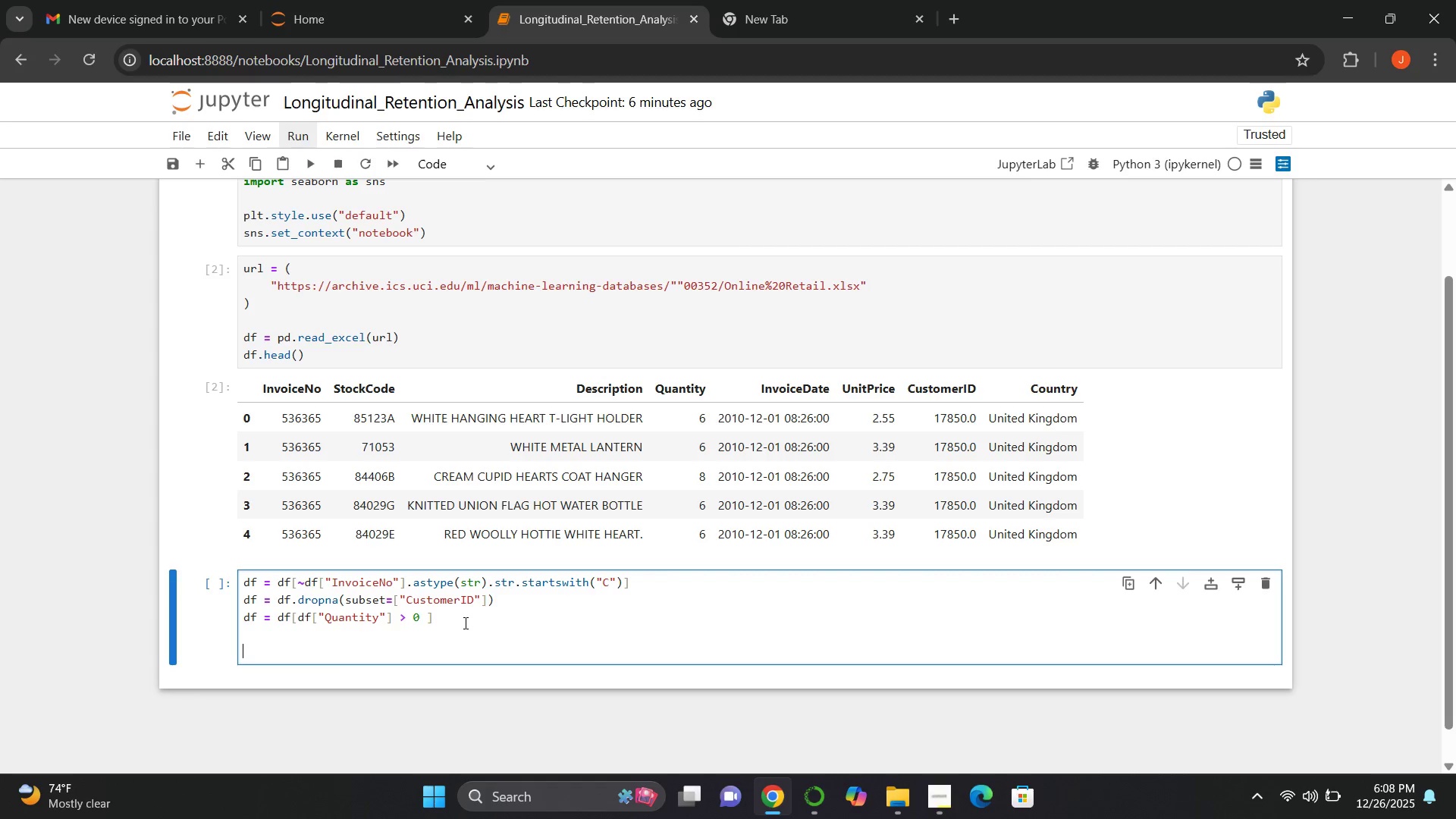 
type(df["InvoiceDate"] = pd.to_datetime(df["InvoiceDate"]))
 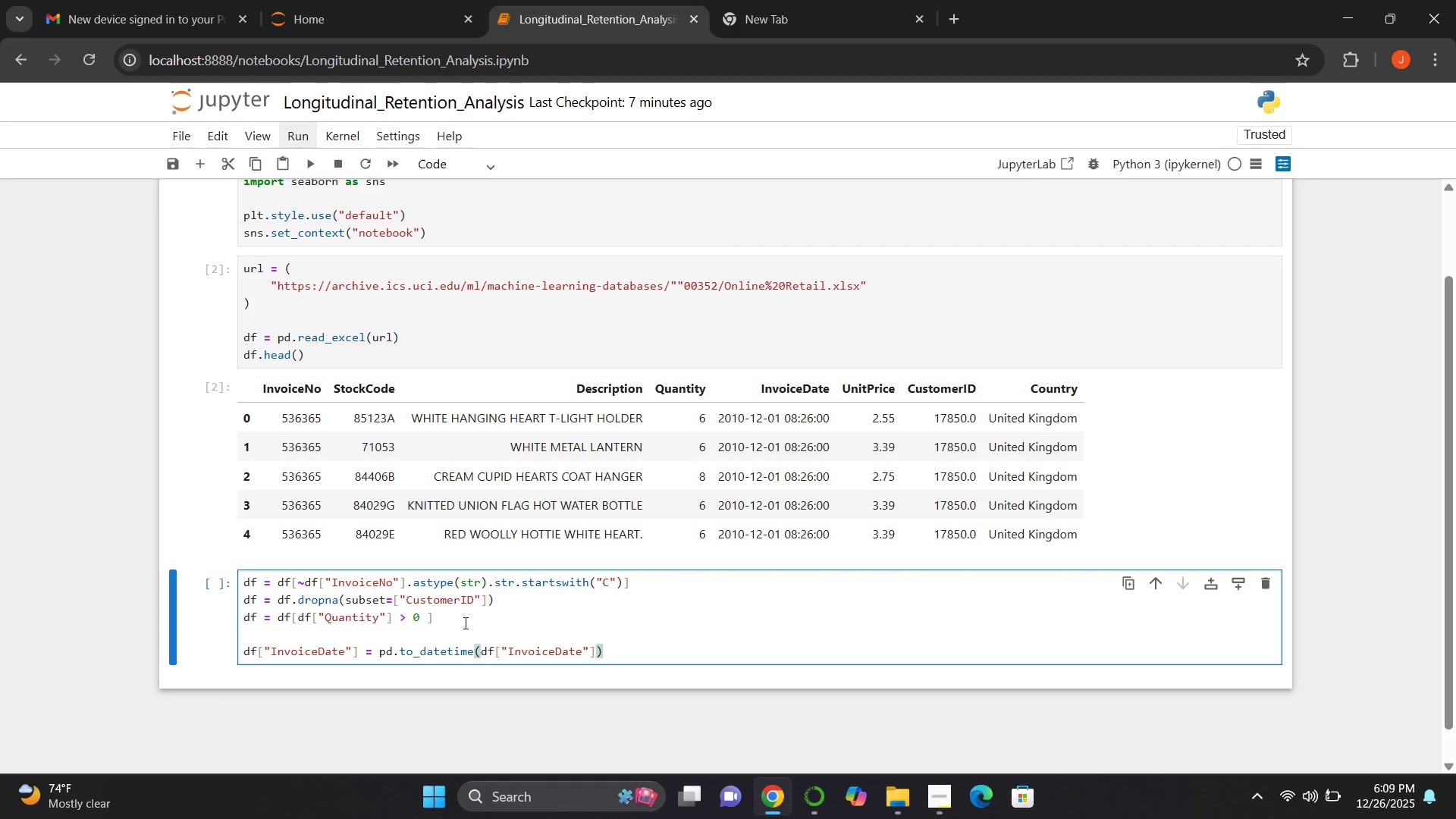 
key(Enter)
 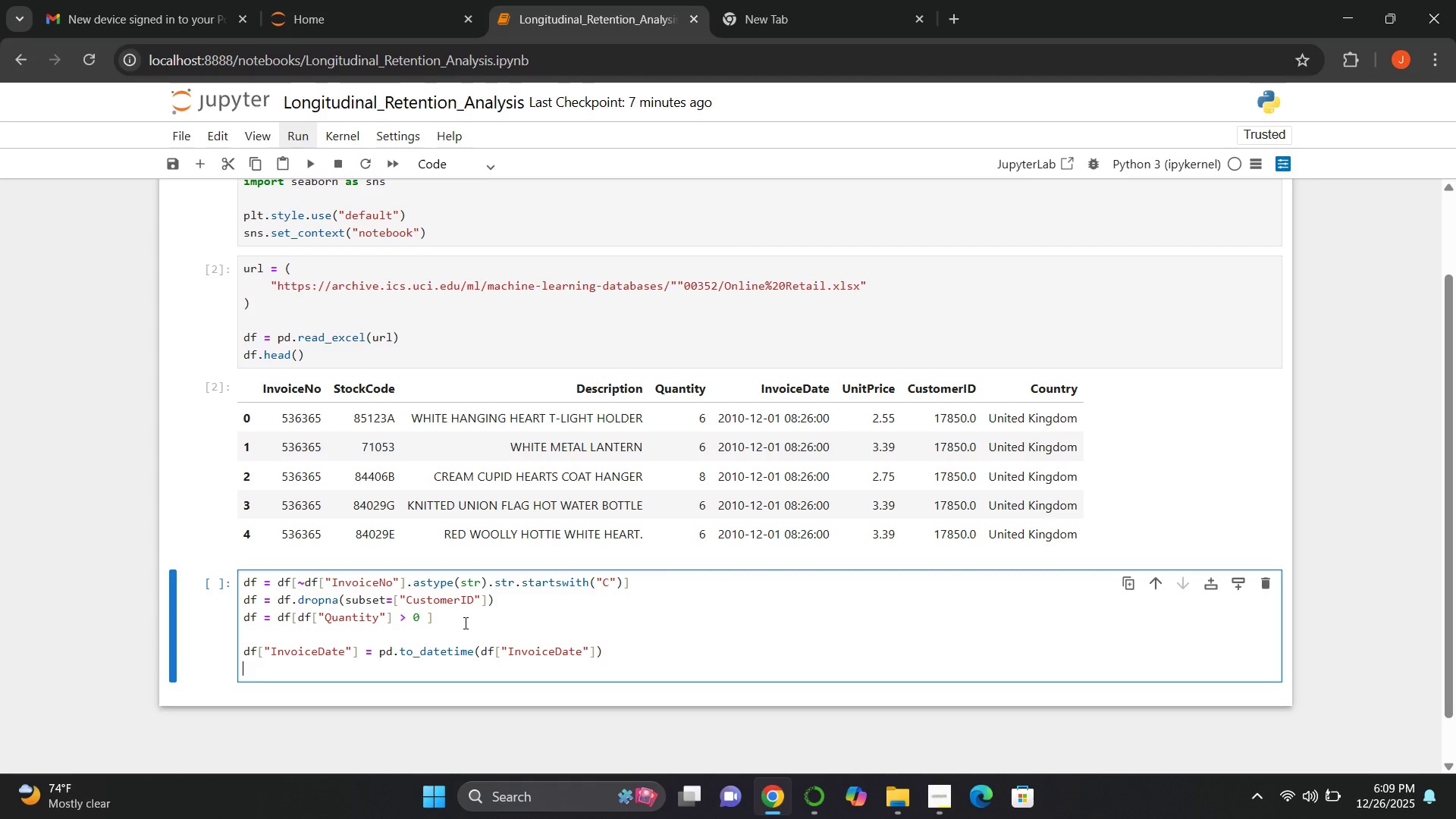 
type(df["CustomerId)
key(Backspace)
type(D"})
key(Backspace)
type(] = df[)
 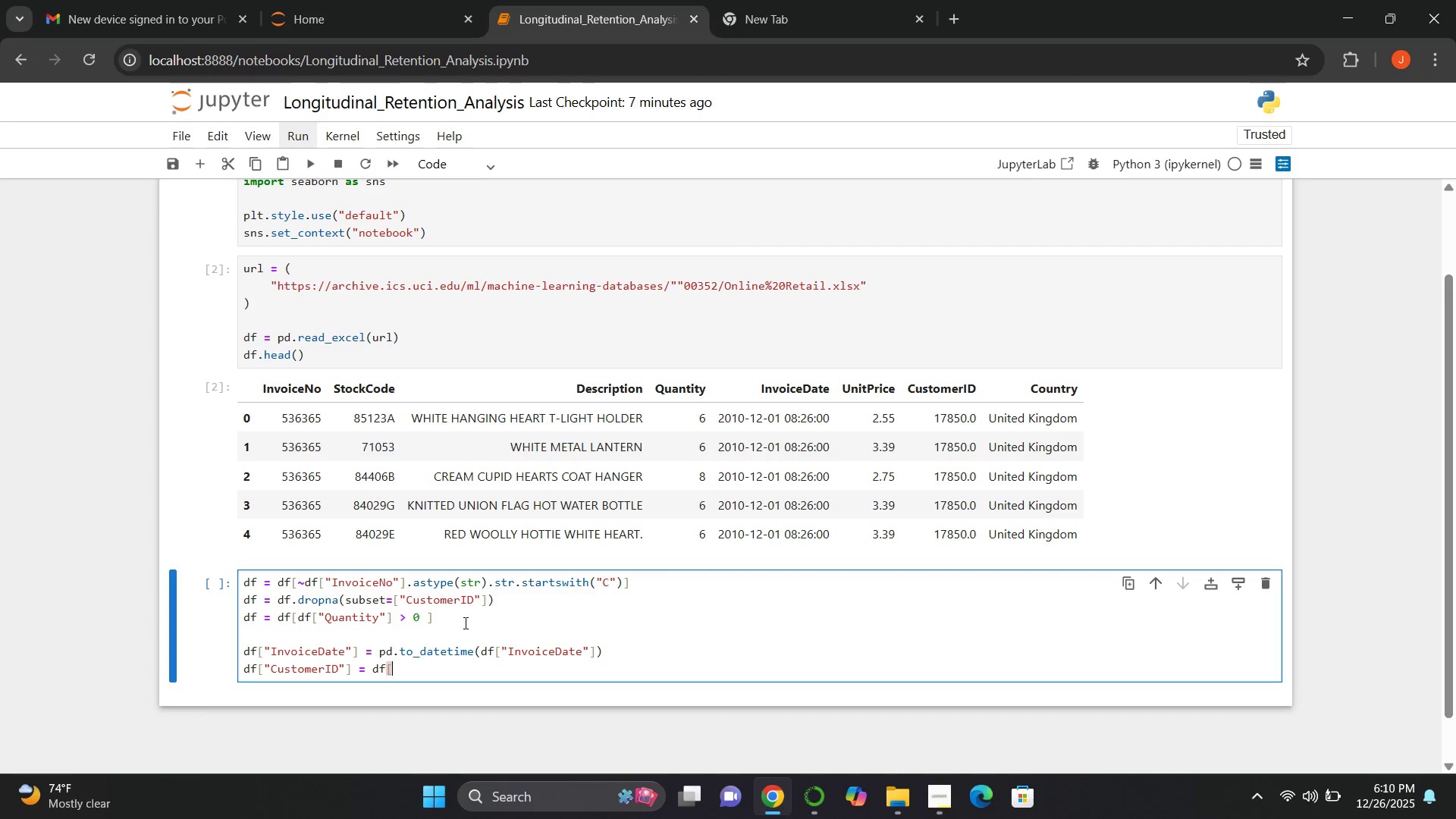 
type("CustomerID"].astype(int))
 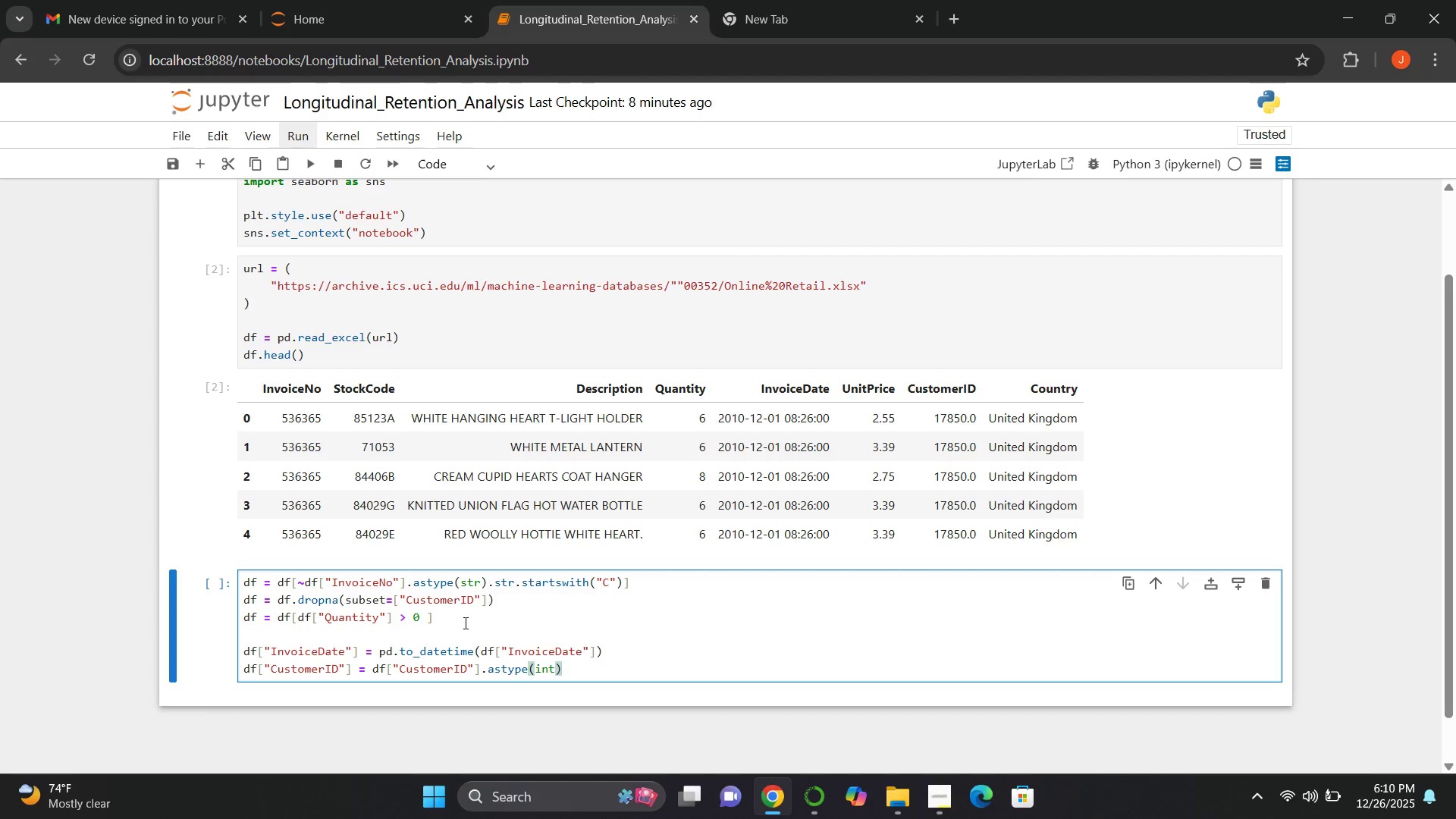 
hold_key(key=ShiftRight, duration=1.52)
 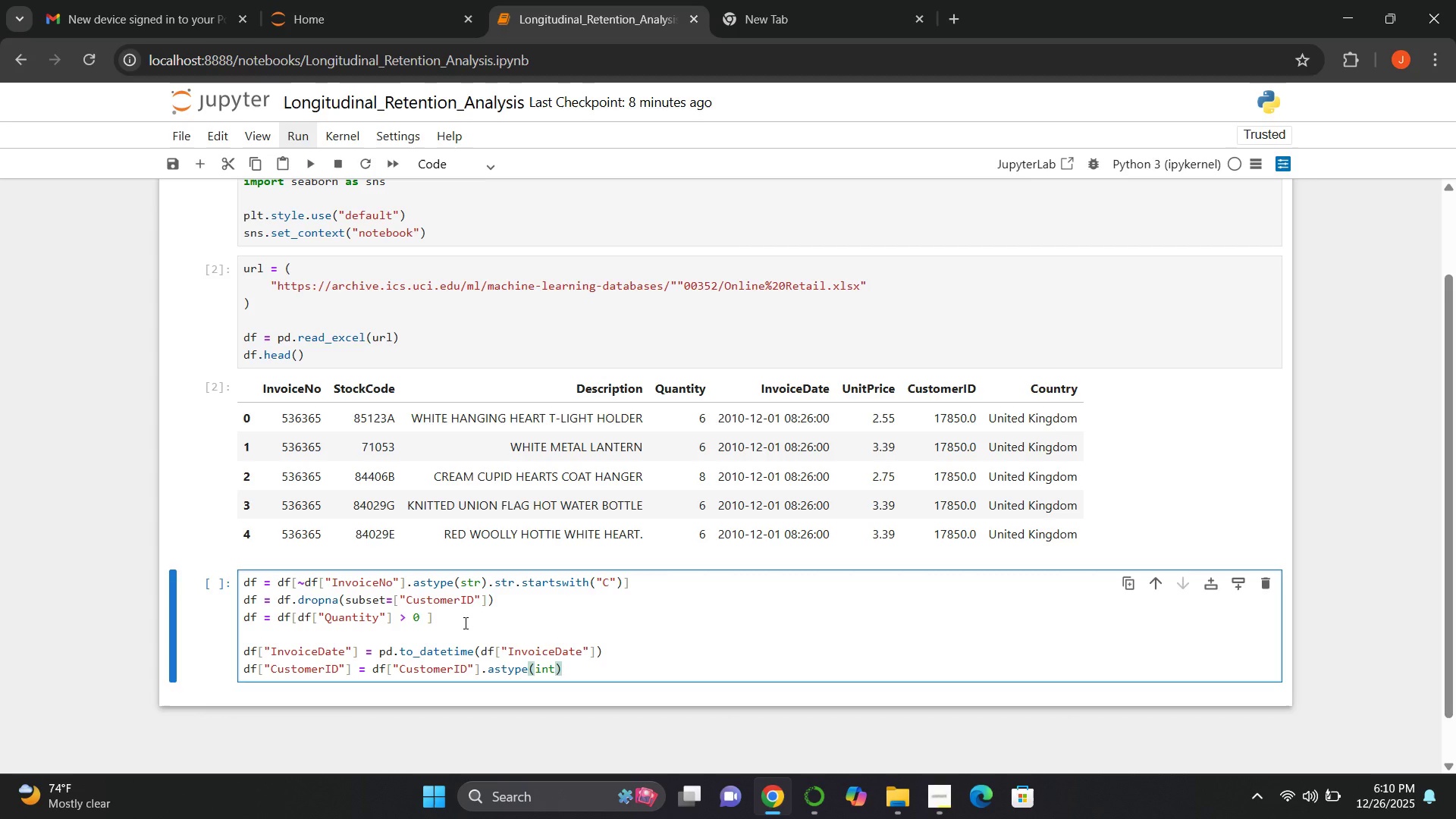 
key(Shift+Enter)
 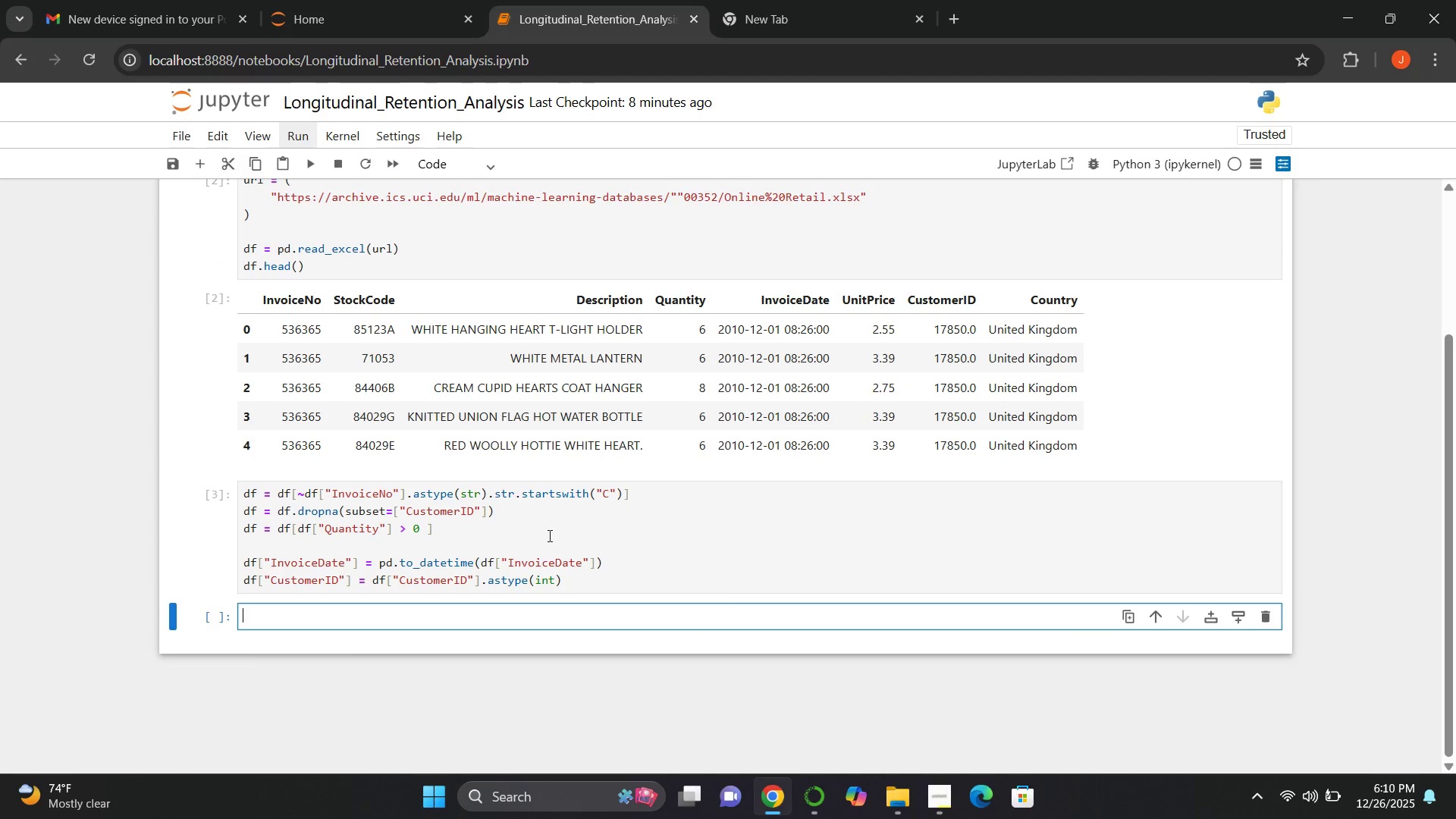 
wait(13.42)
 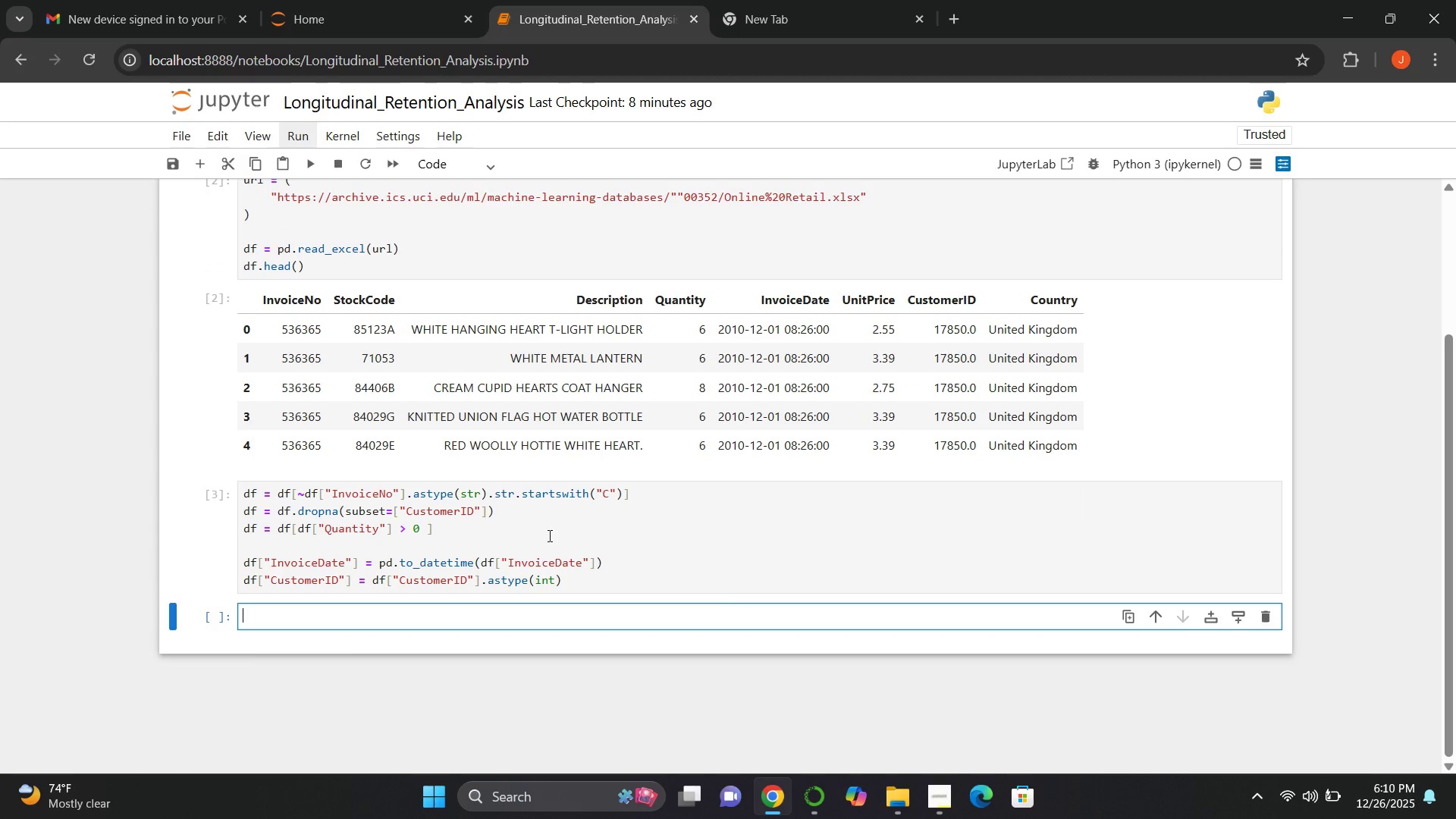 
type(df["InvoiceMonth")
 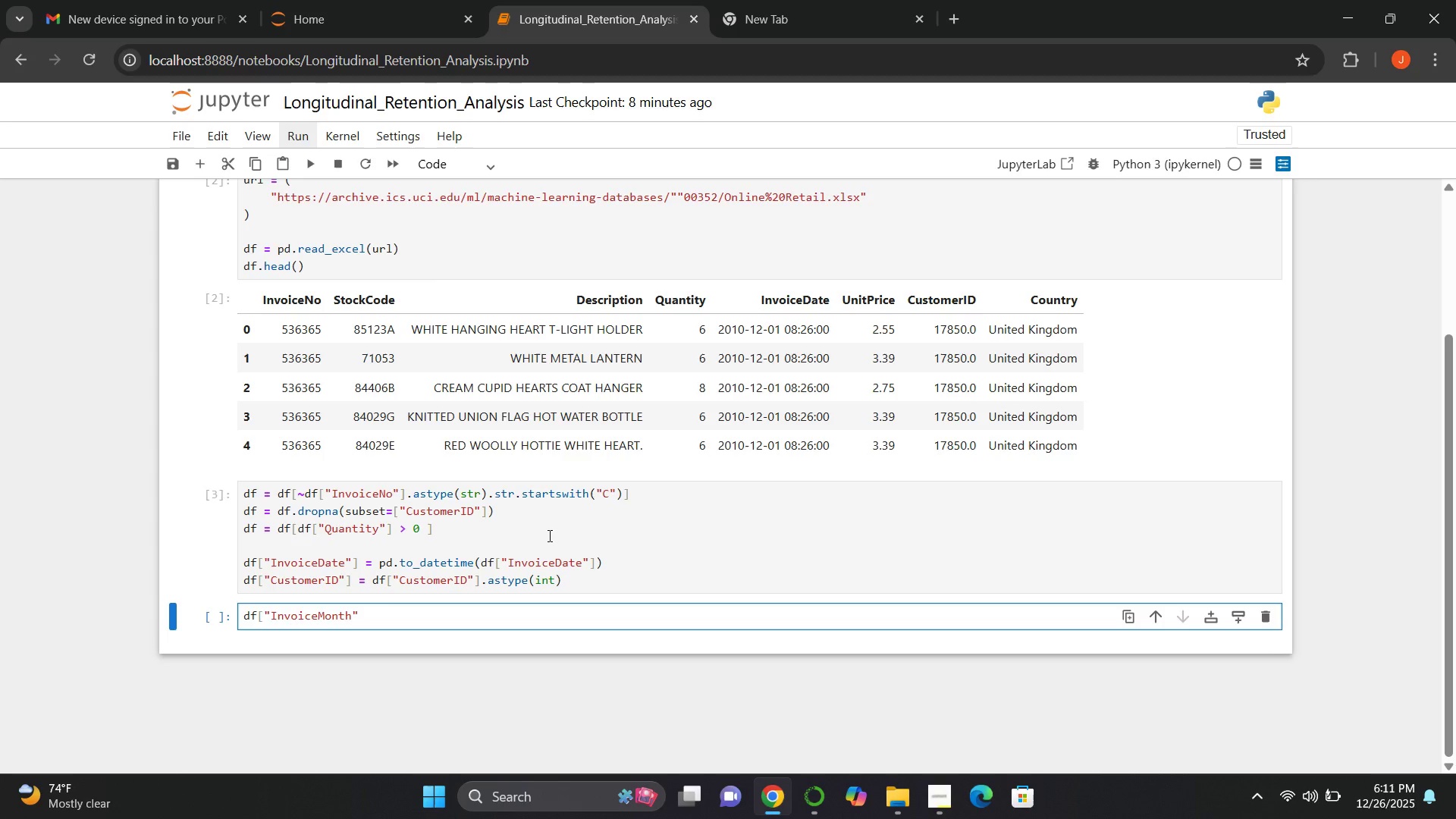 
key(Shift+BracketRight)
 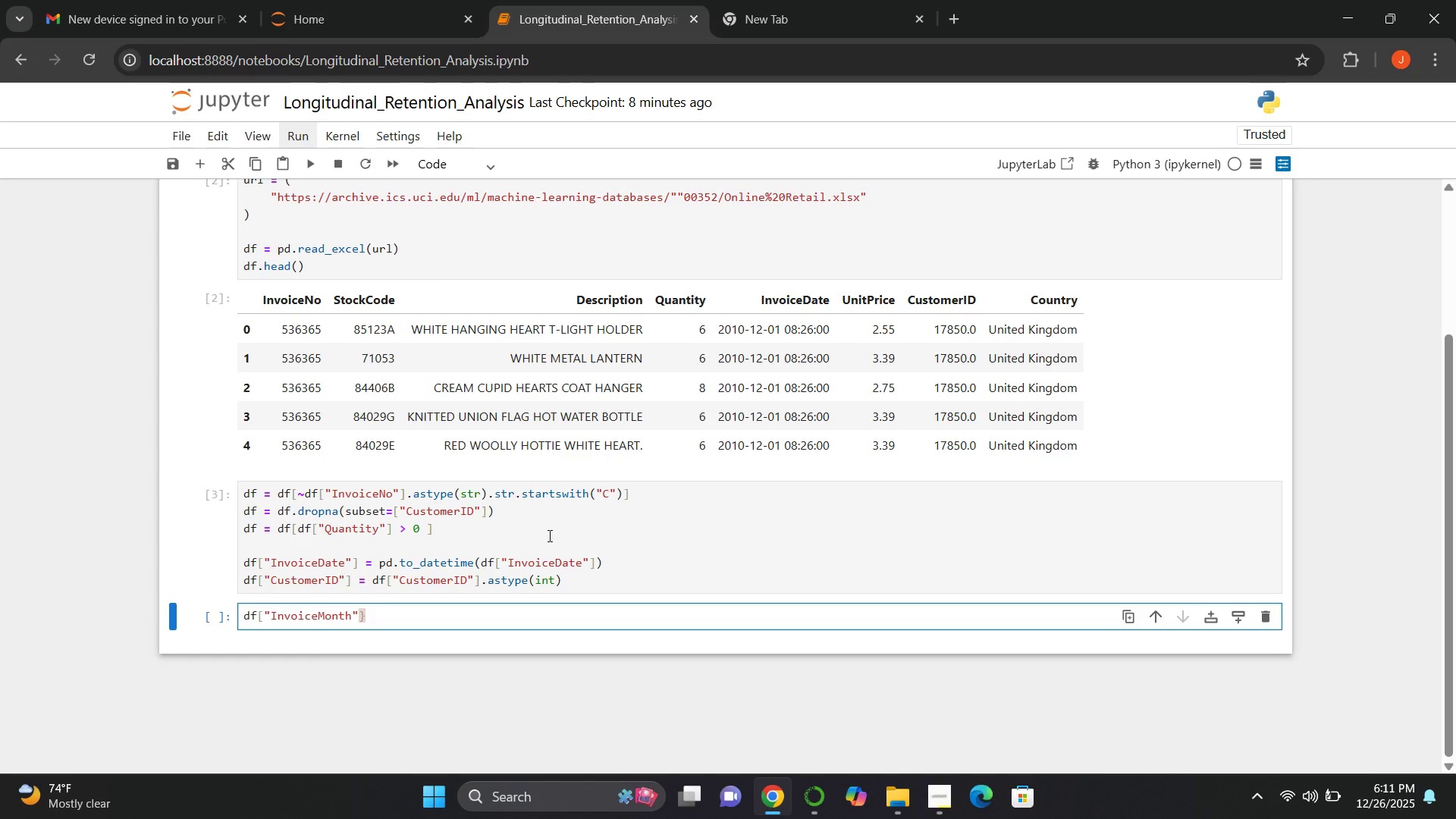 
key(Backspace)
 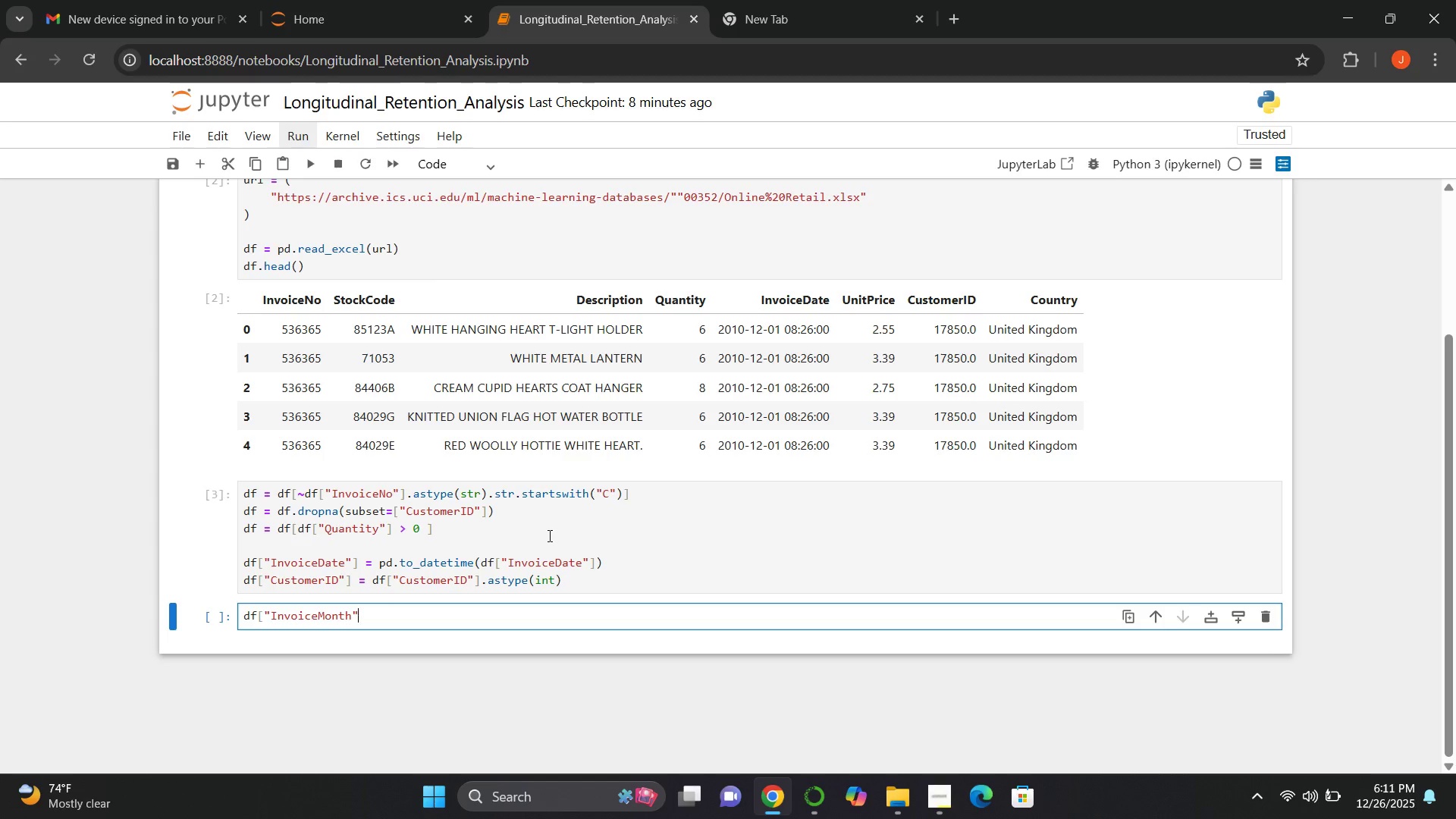 
key(BracketRight)
 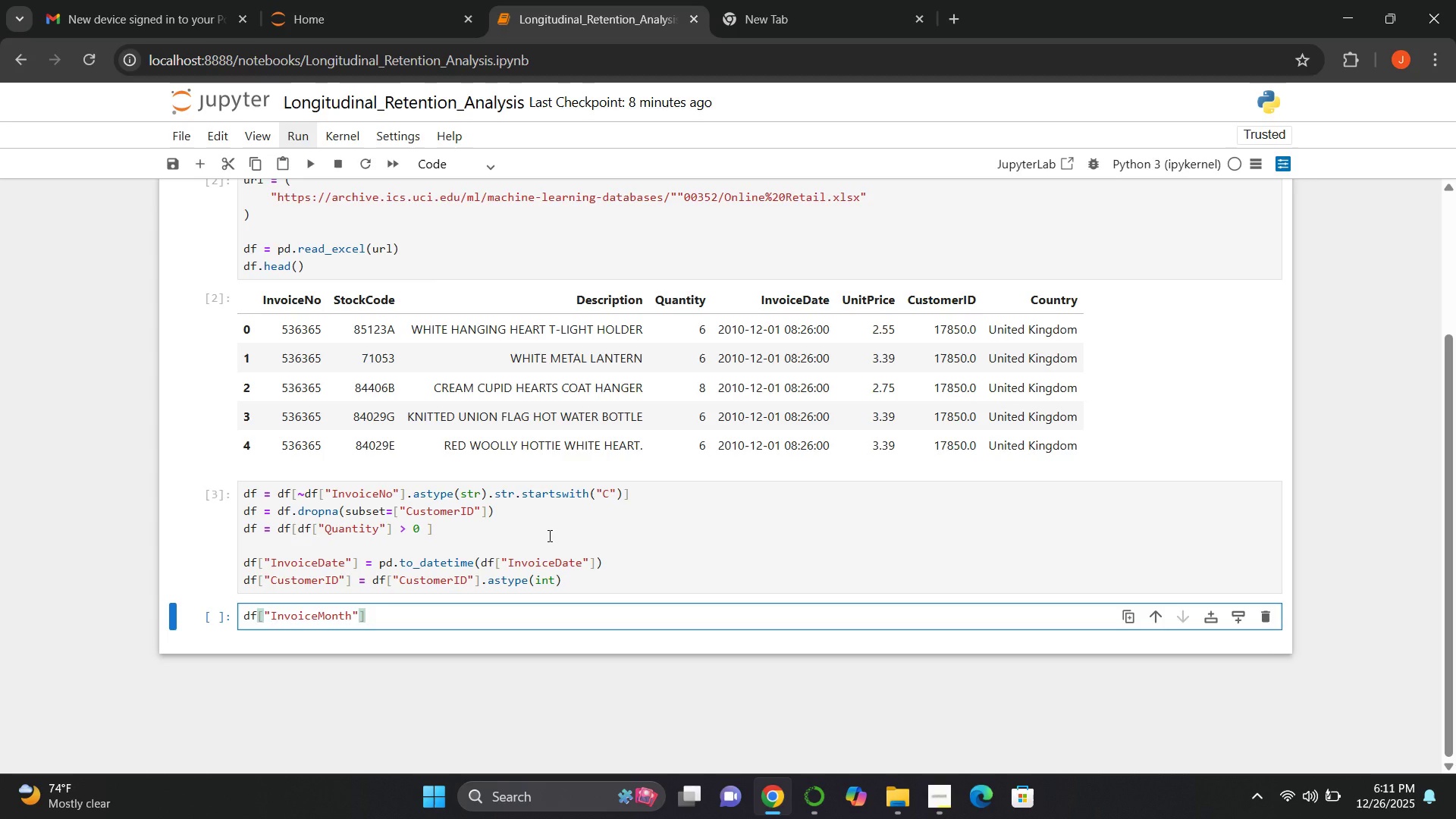 
wait(5.86)
 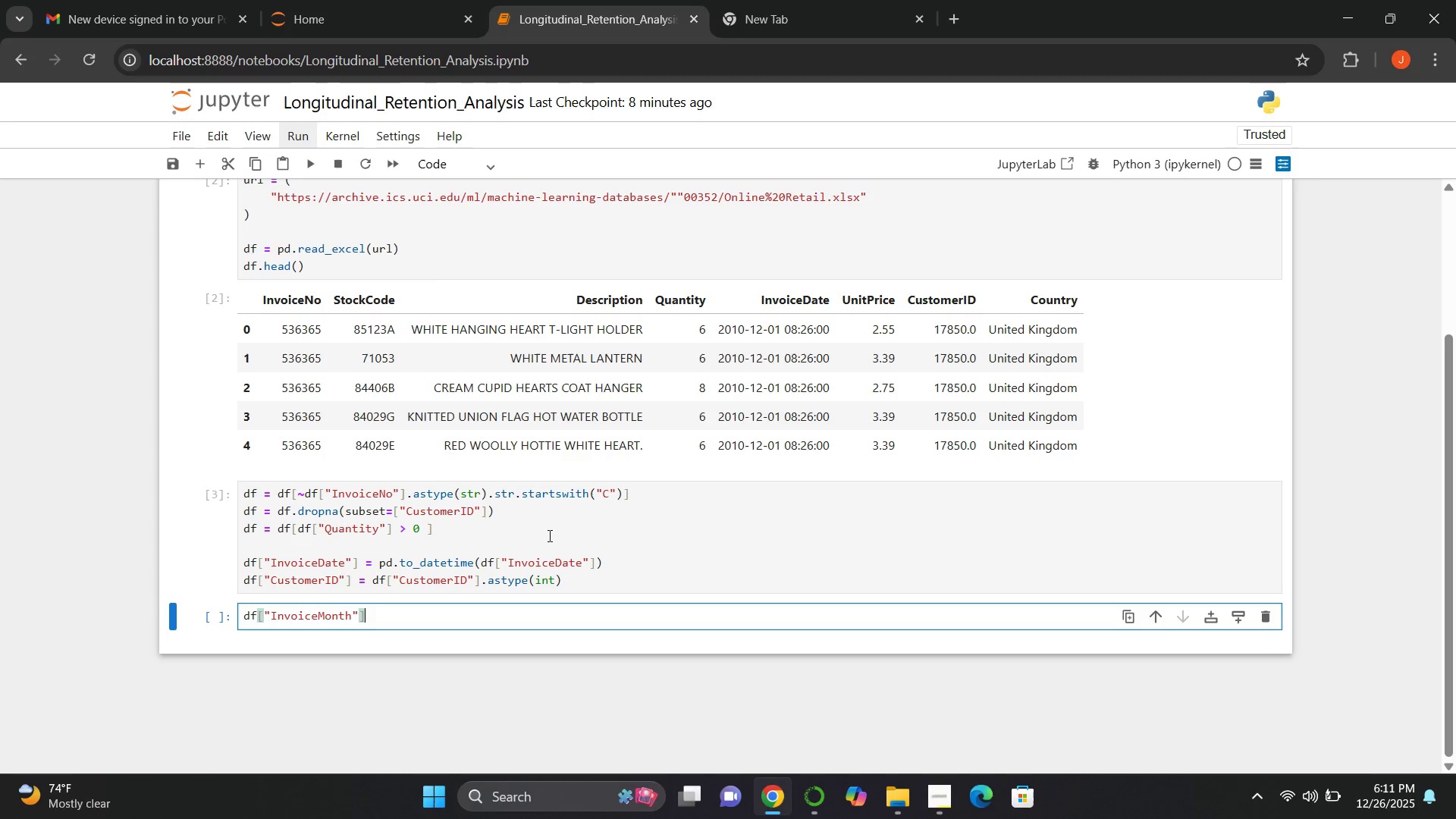 
type( = df["InvoiceDate")
 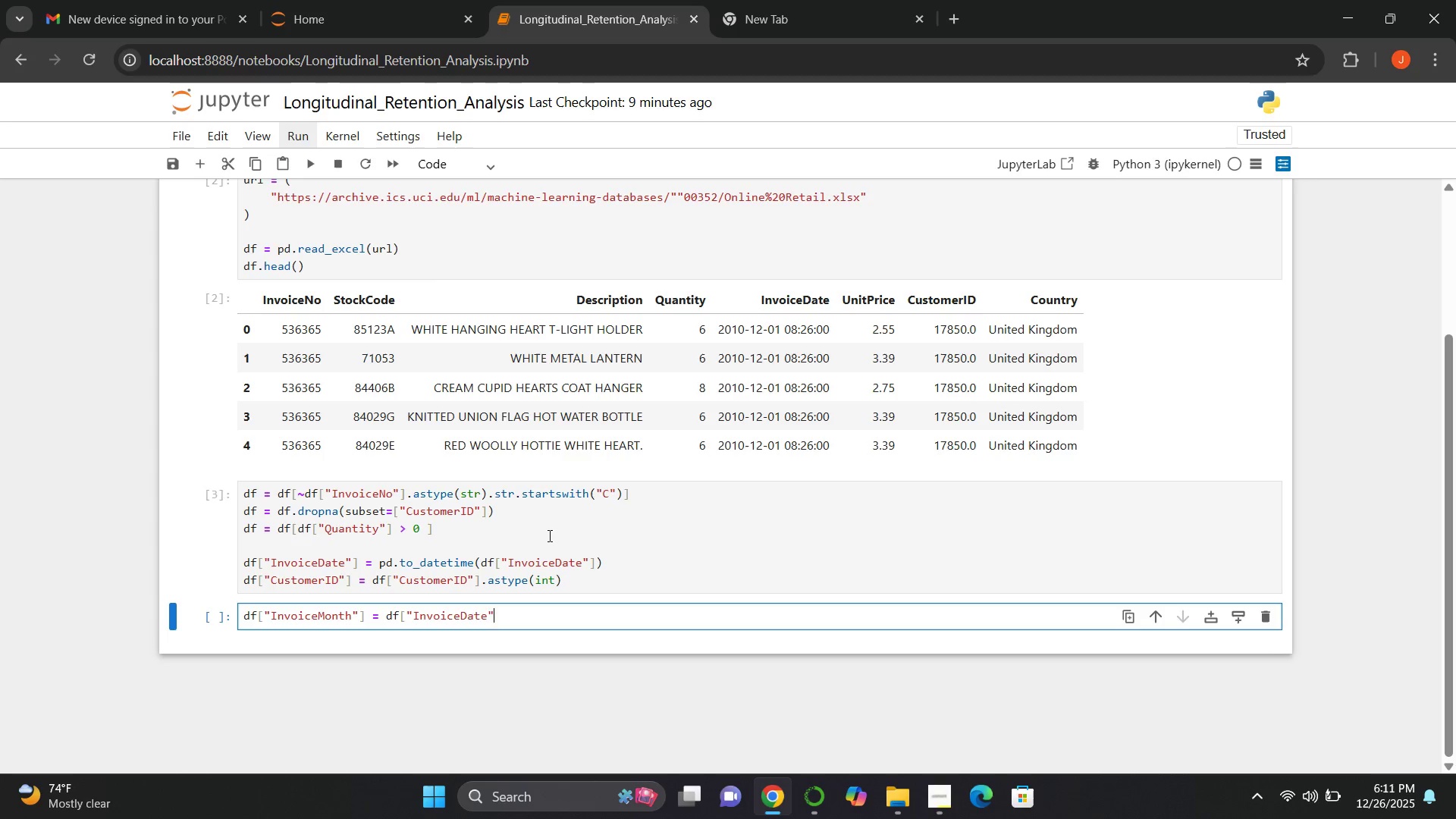 
type(].dt.to_per)
 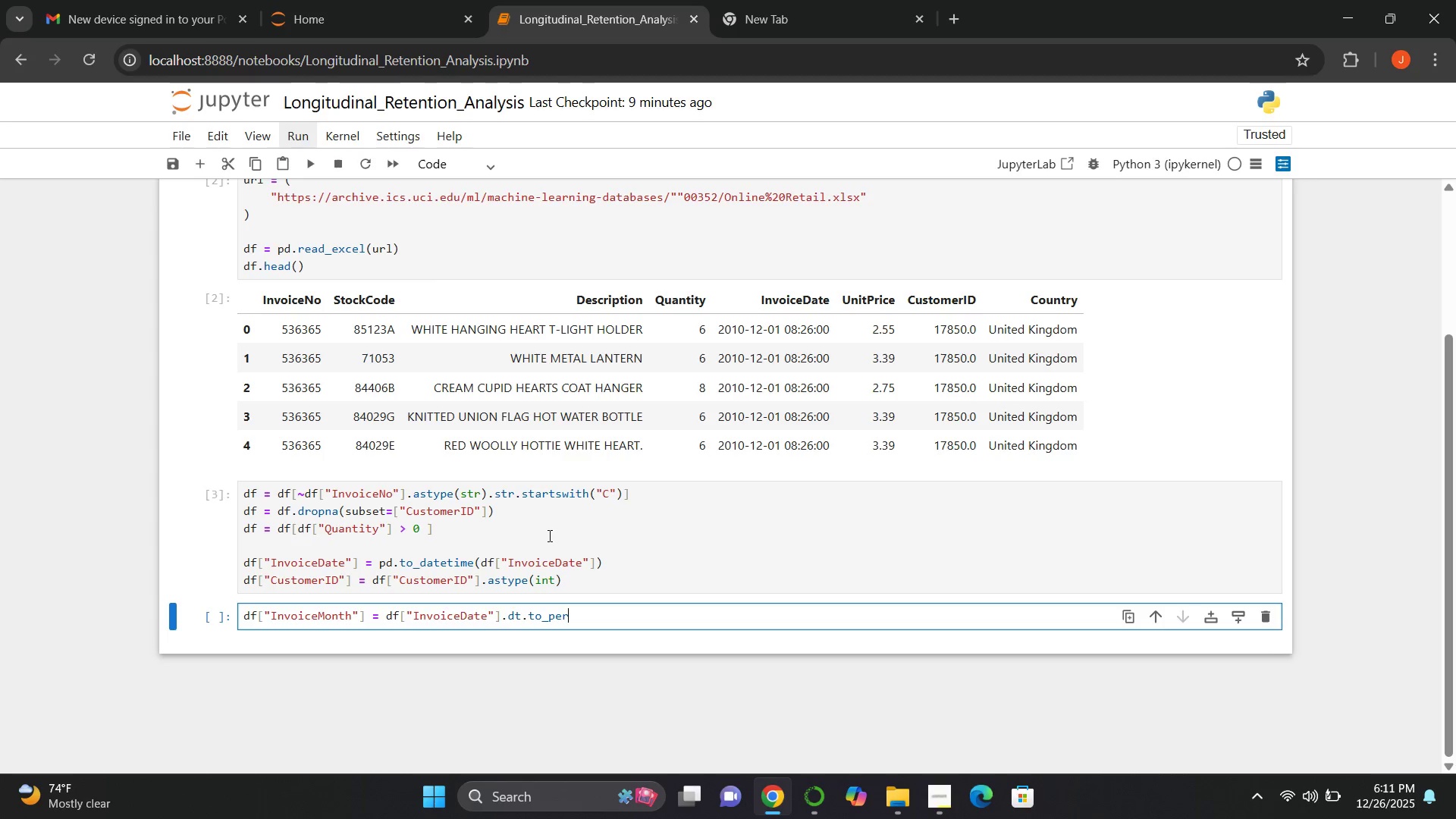 
type(iod("M"))
 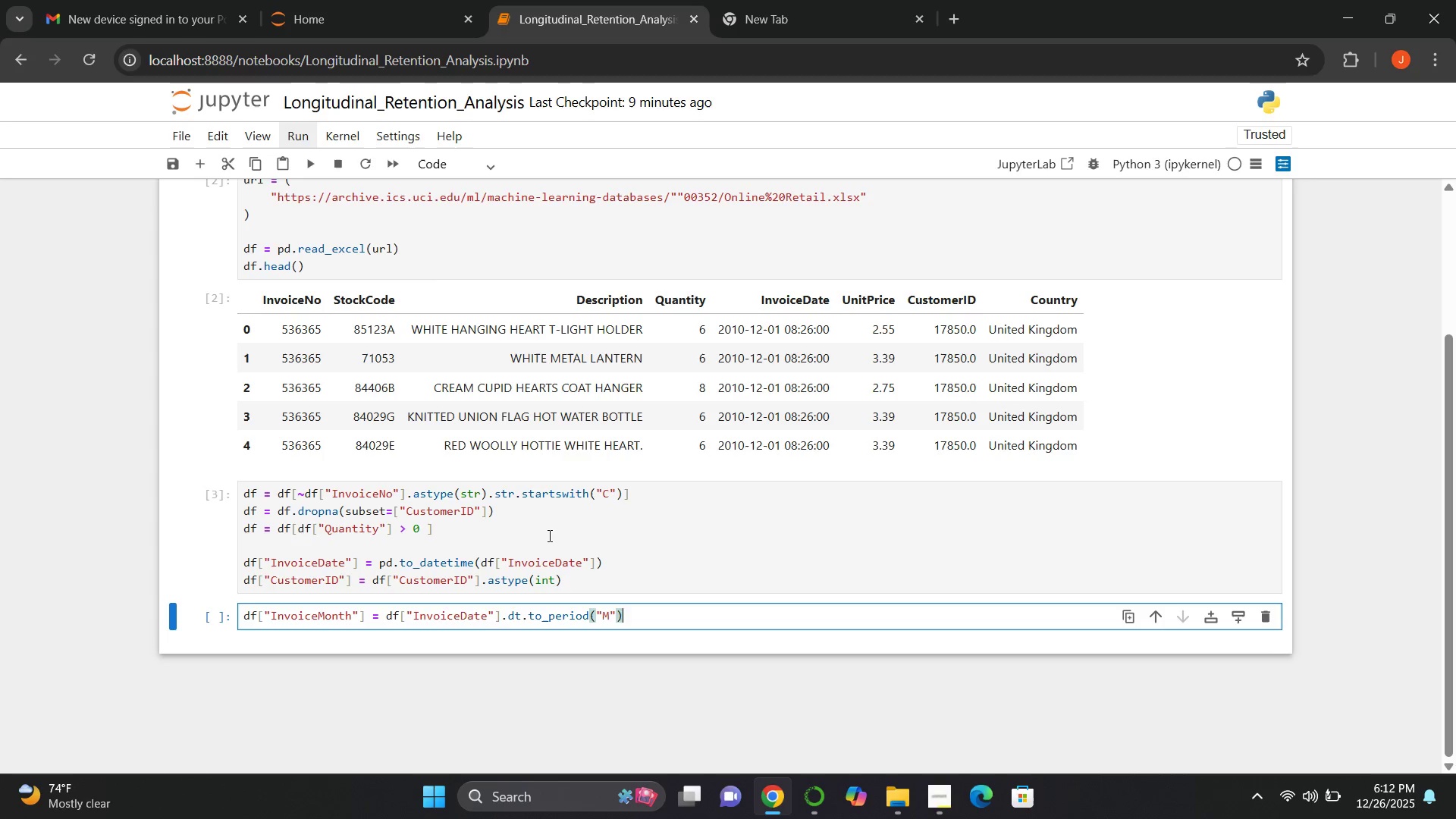 
key(Enter)
 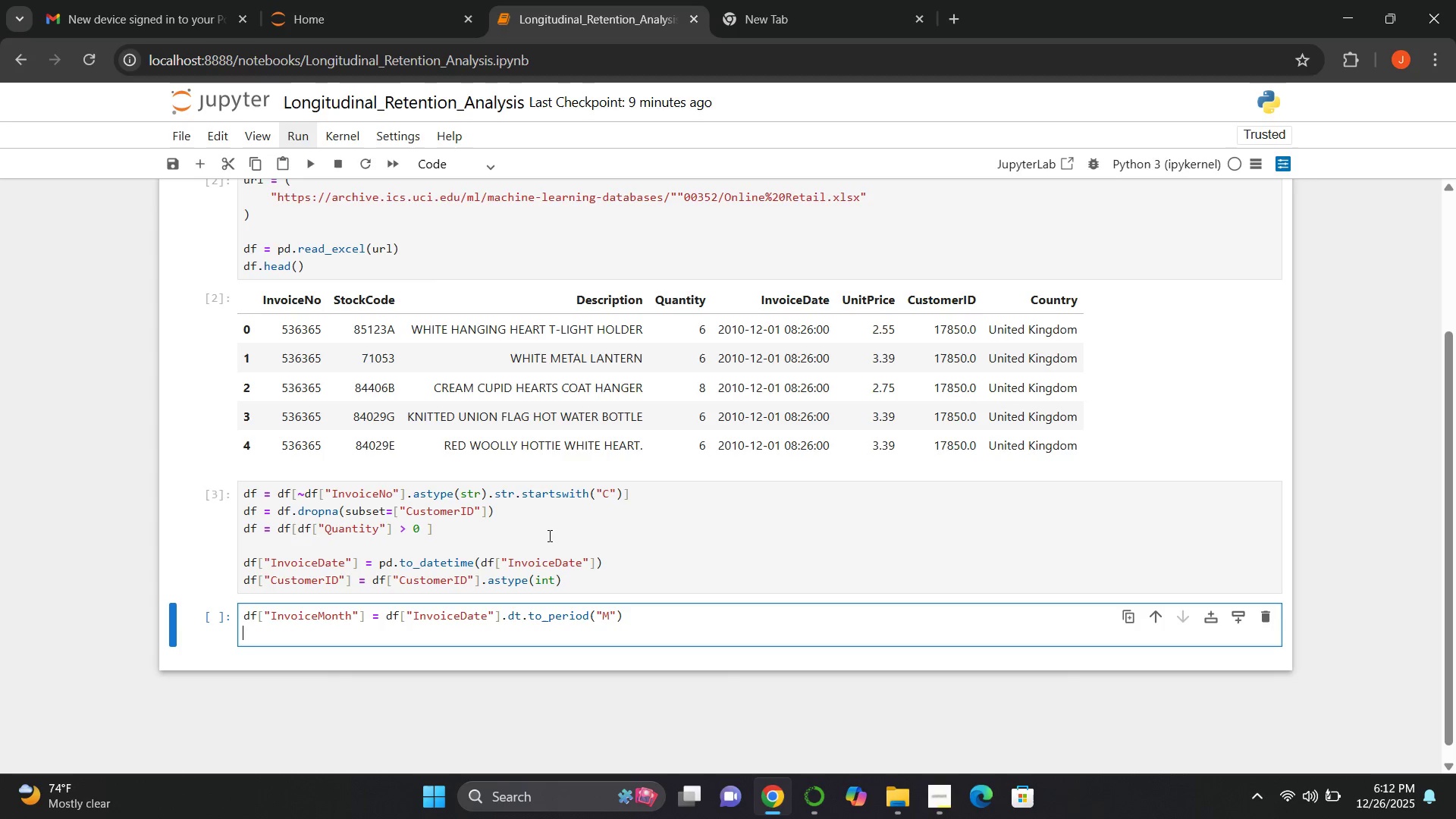 
key(Enter)
 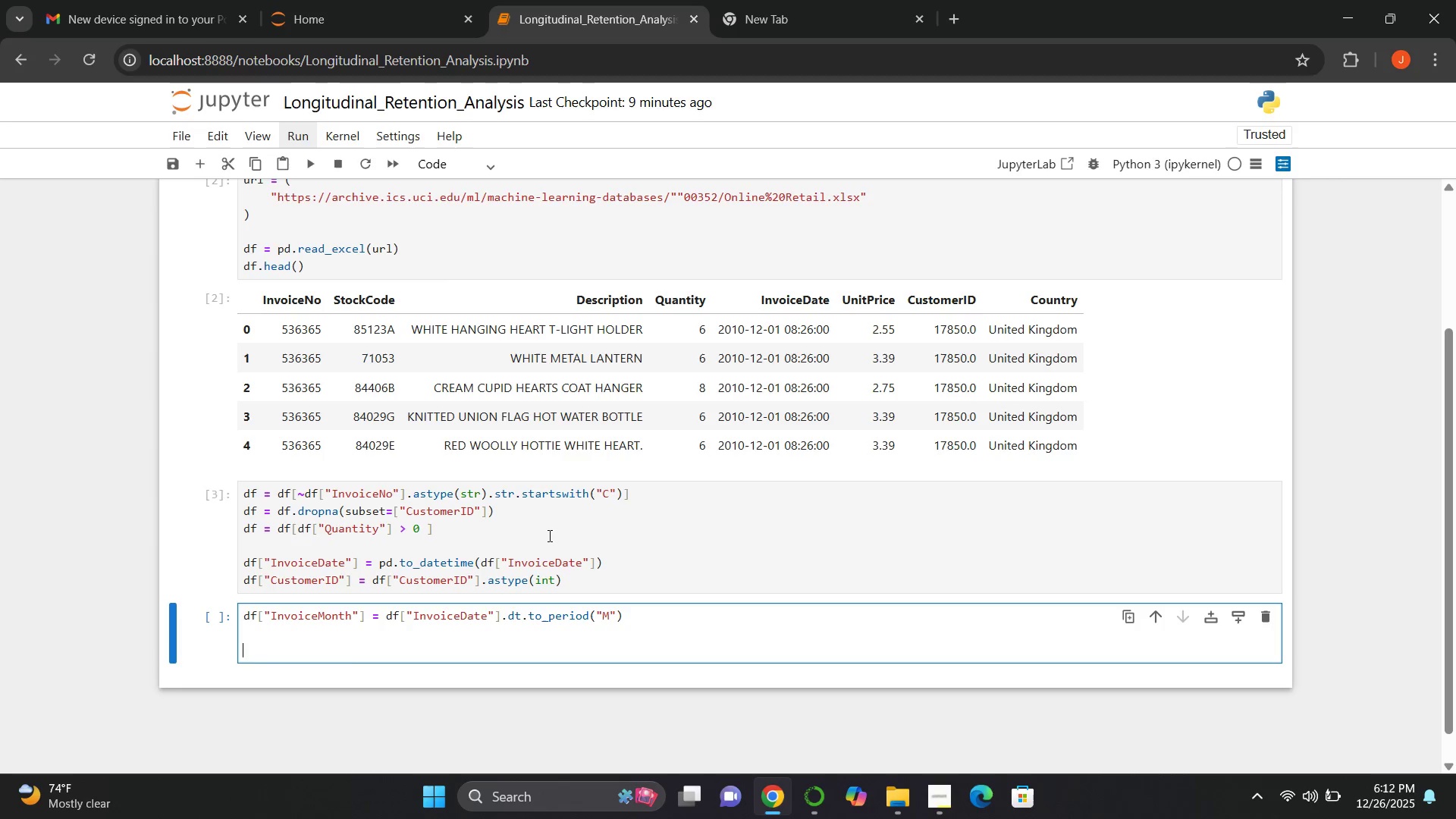 
type(first_purchase = ()
 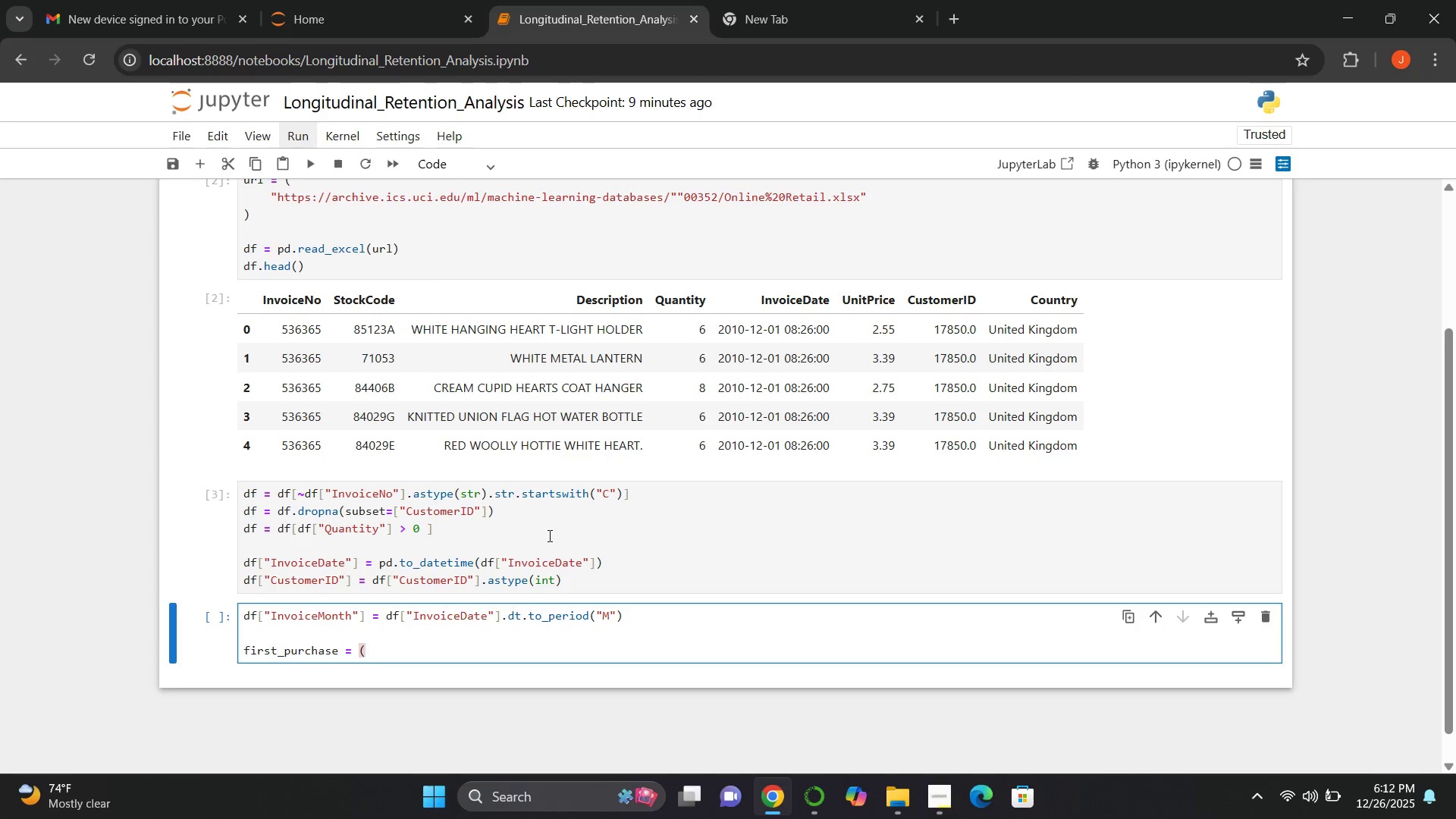 
key(Enter)
 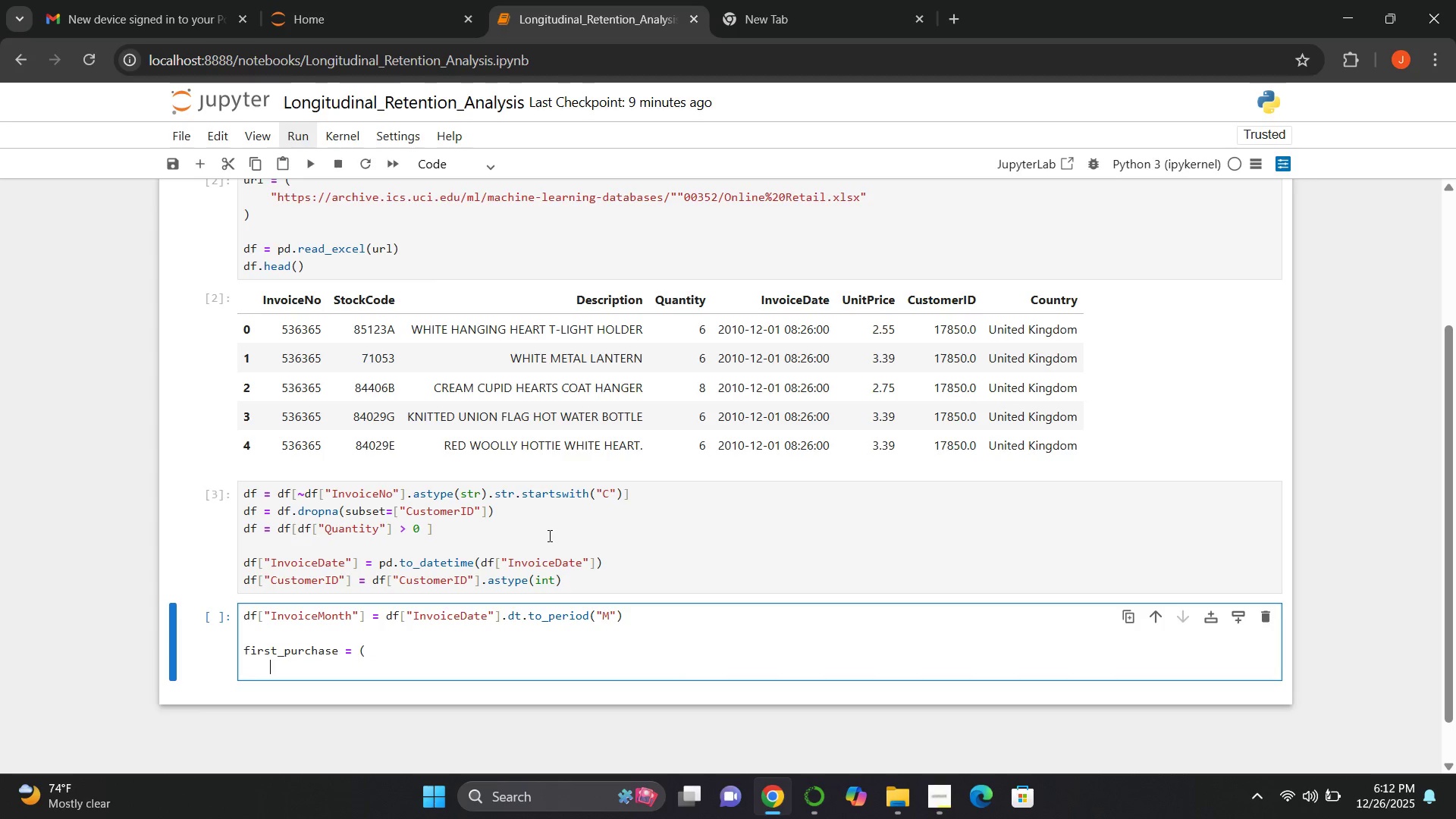 
type(df.groupby("CustomerID"))
 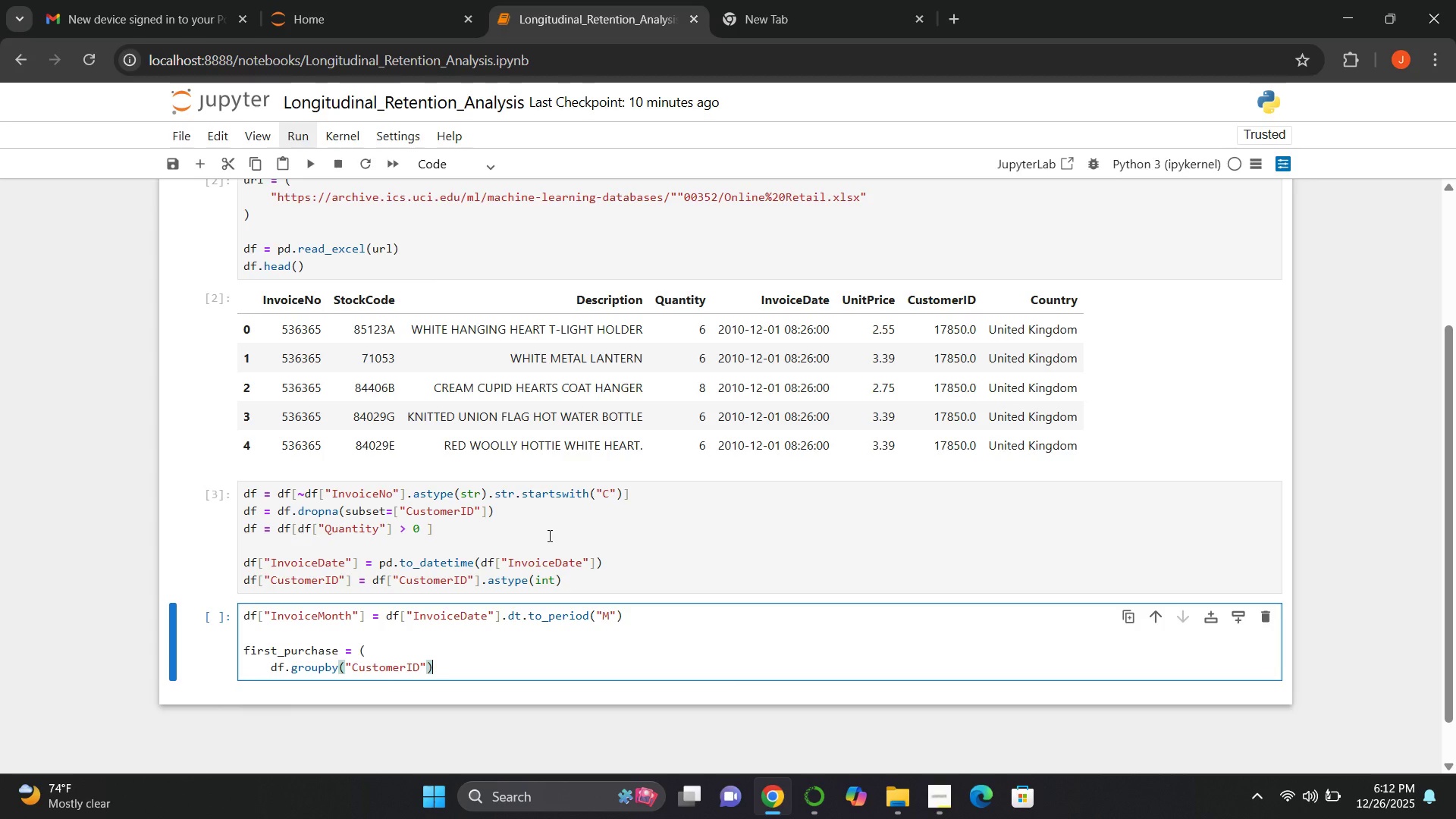 
type(["InvoiceMonth"")
key(Backspace)
type(])
 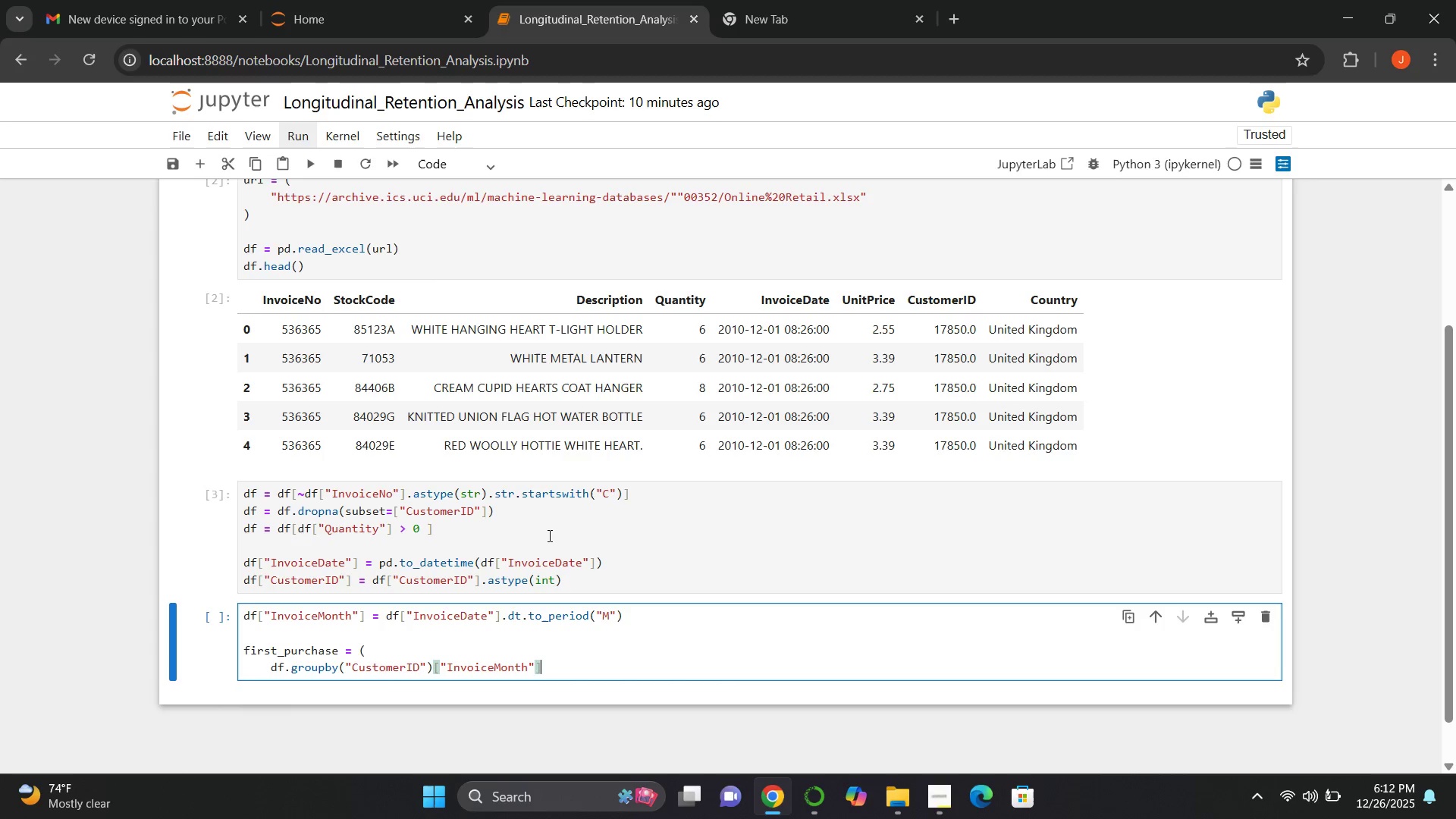 
key(Enter)
 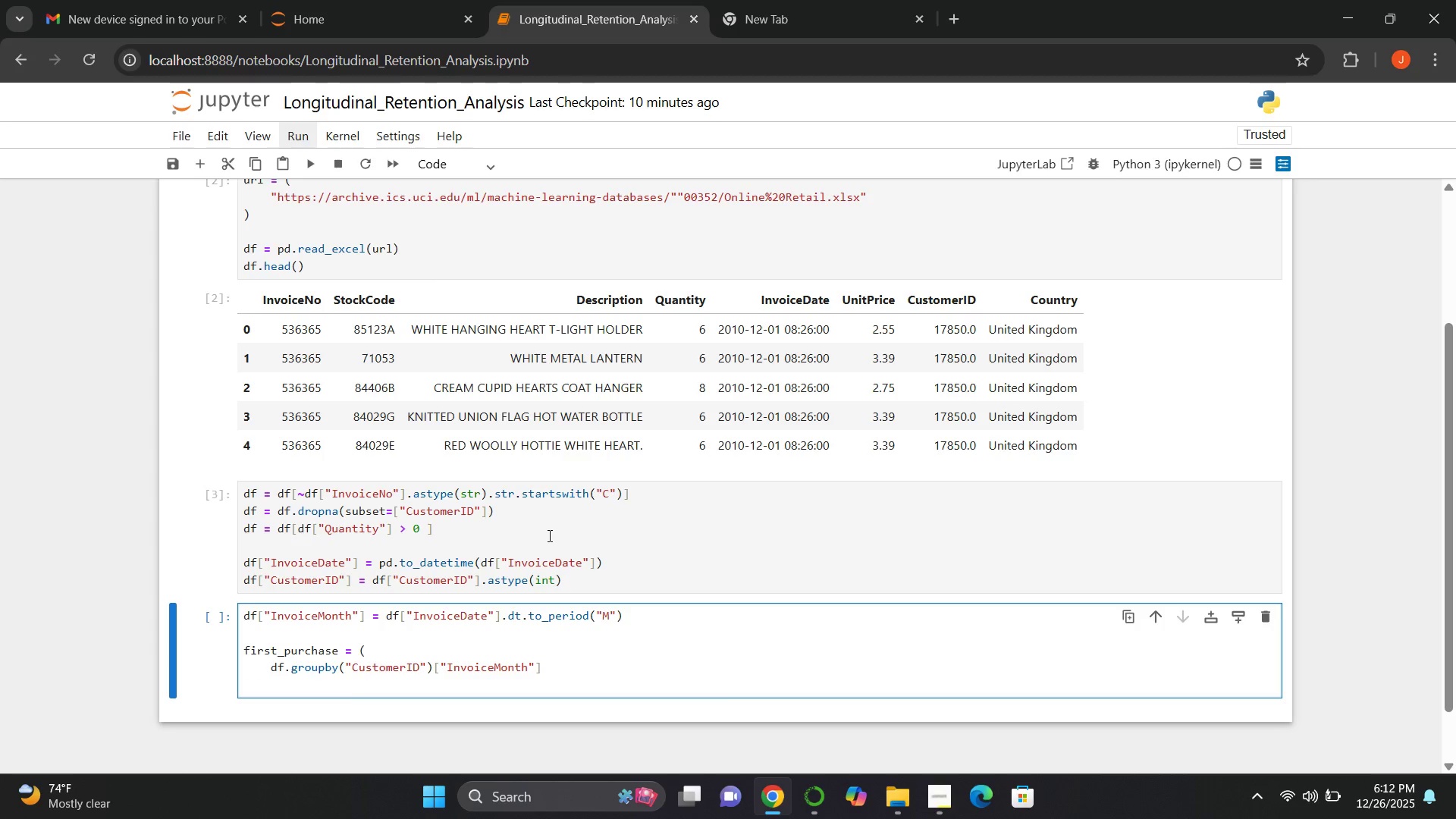 
type(.min())
 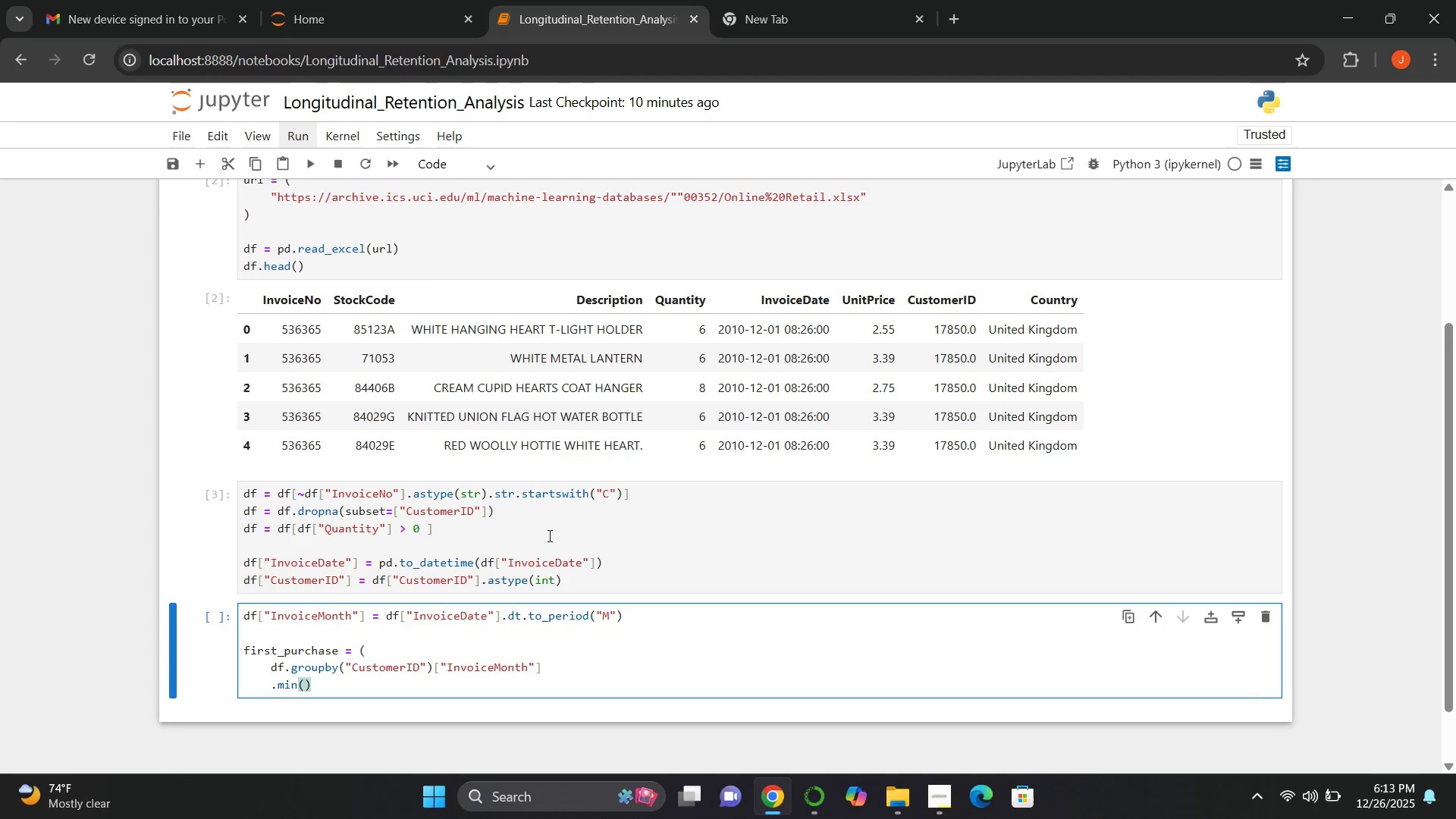 
key(Enter)
 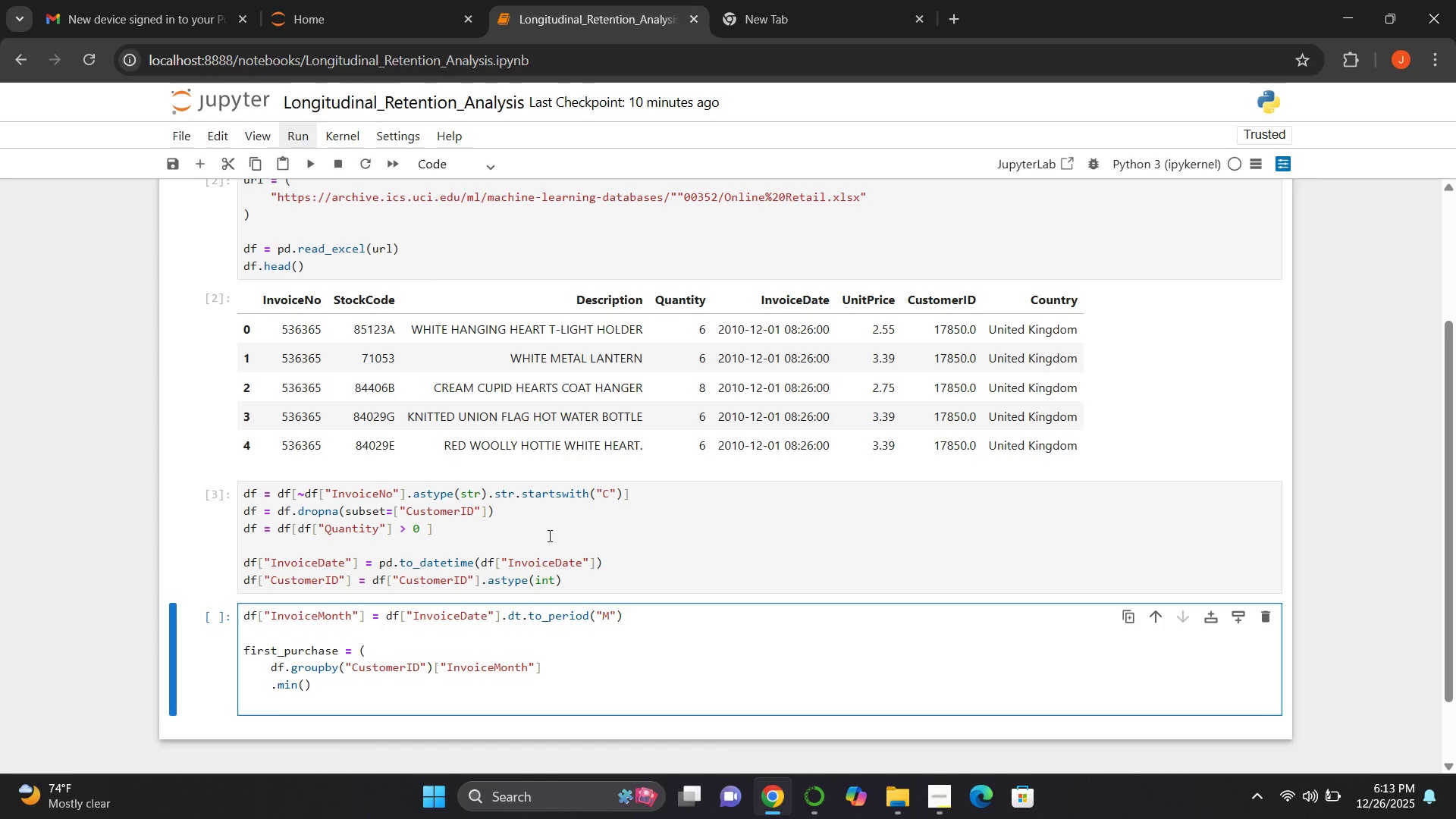 
type(.reset)
 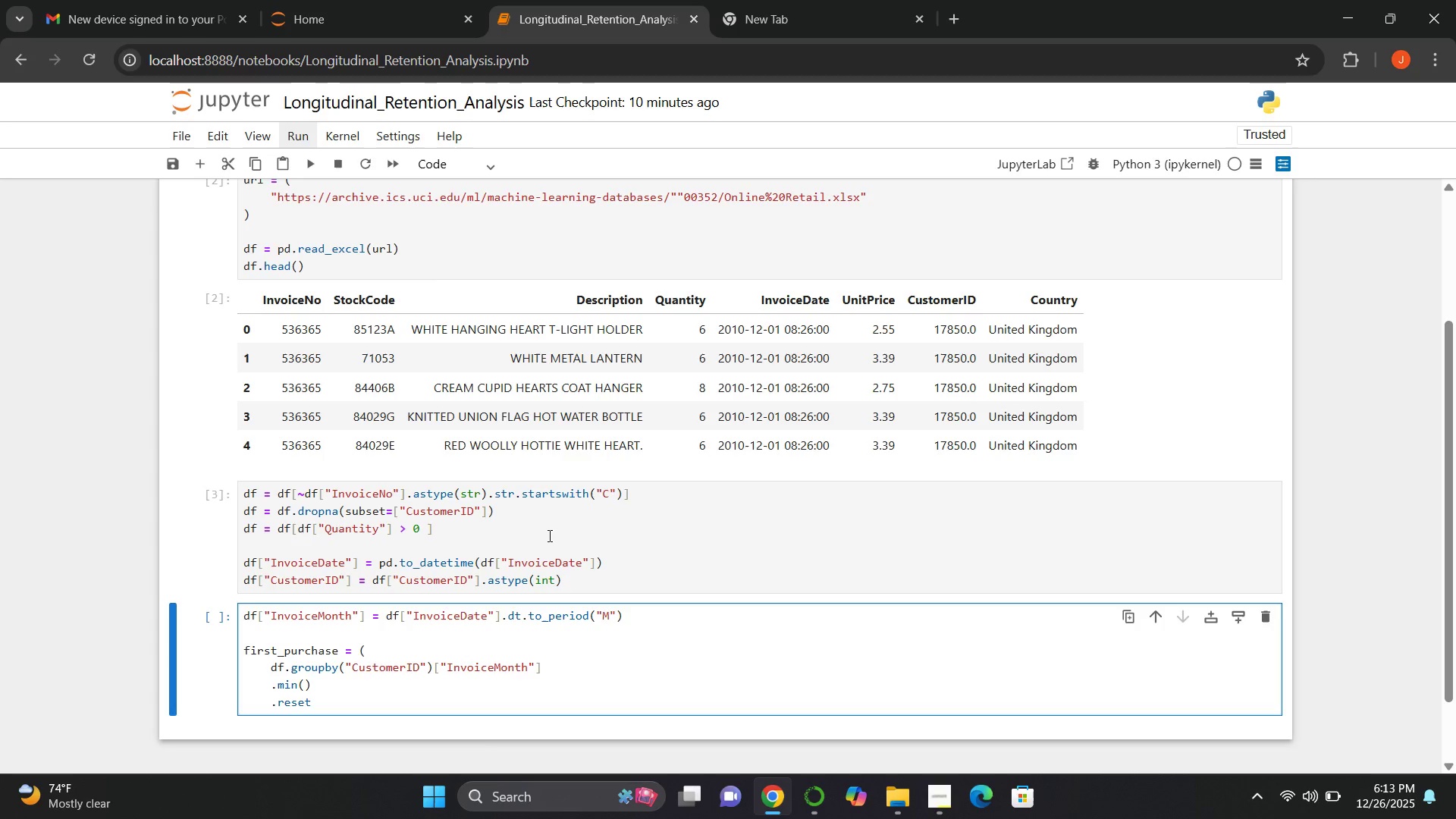 
wait(6.38)
 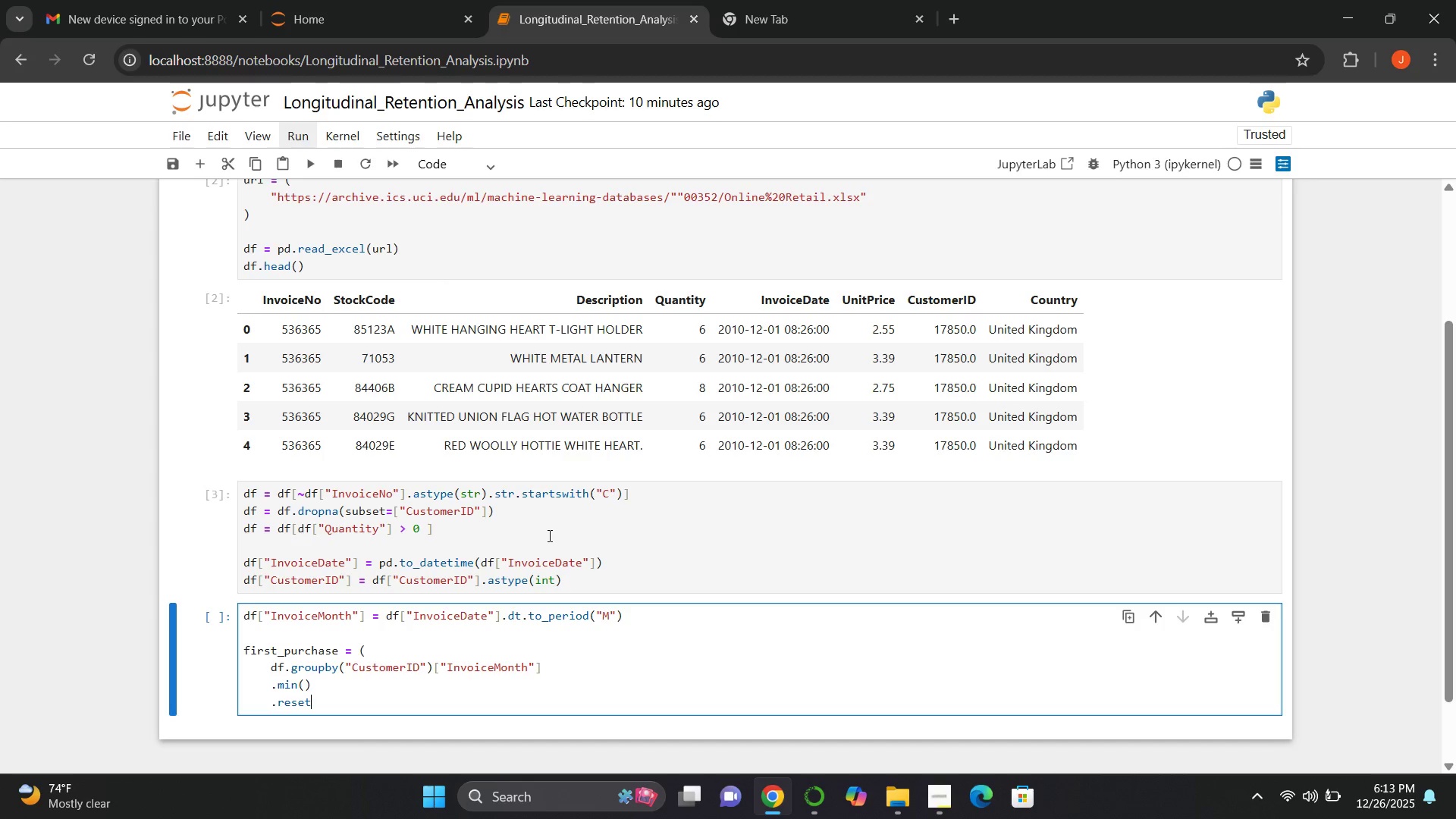 
type(_index())
 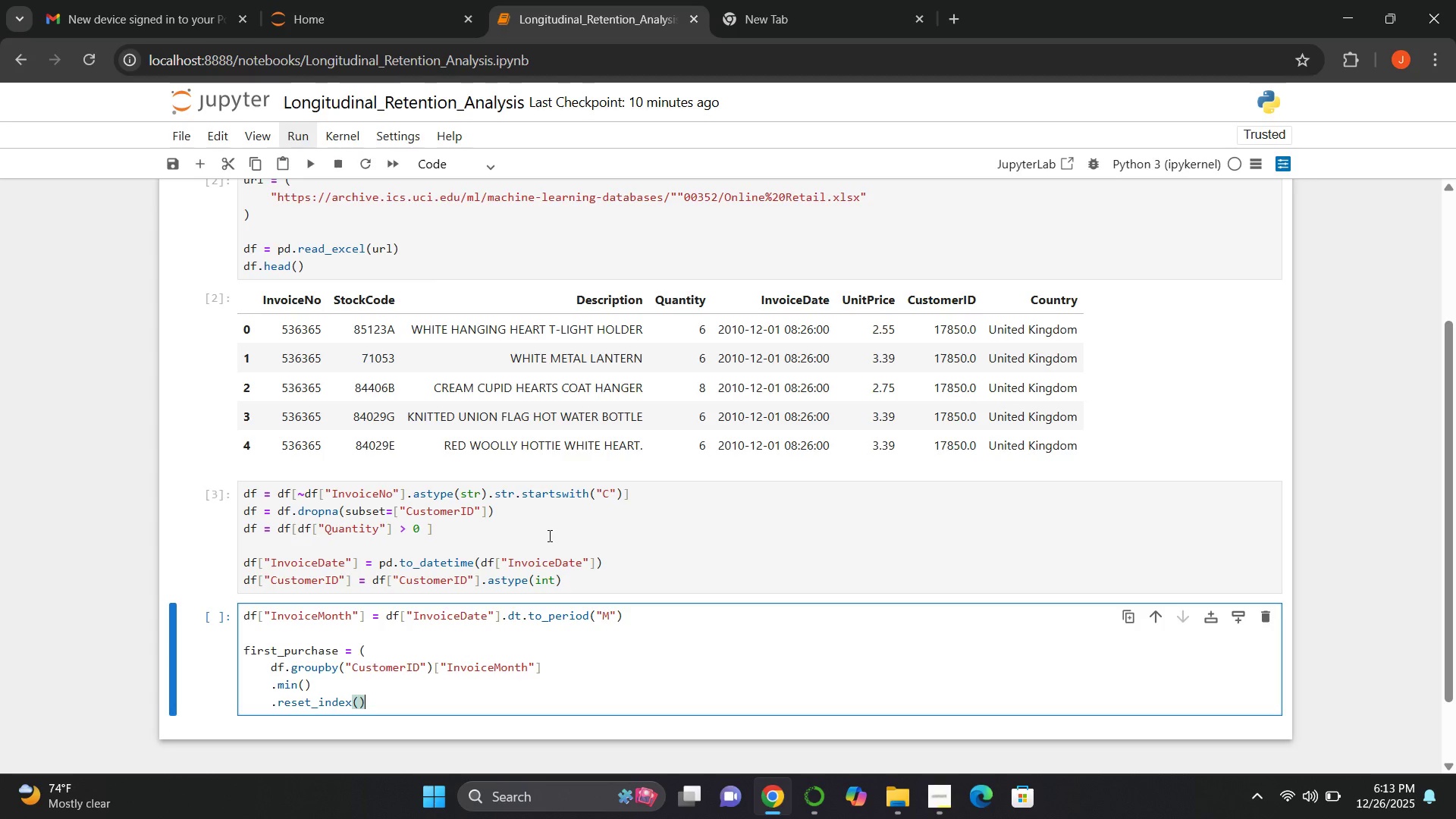 
key(Enter)
 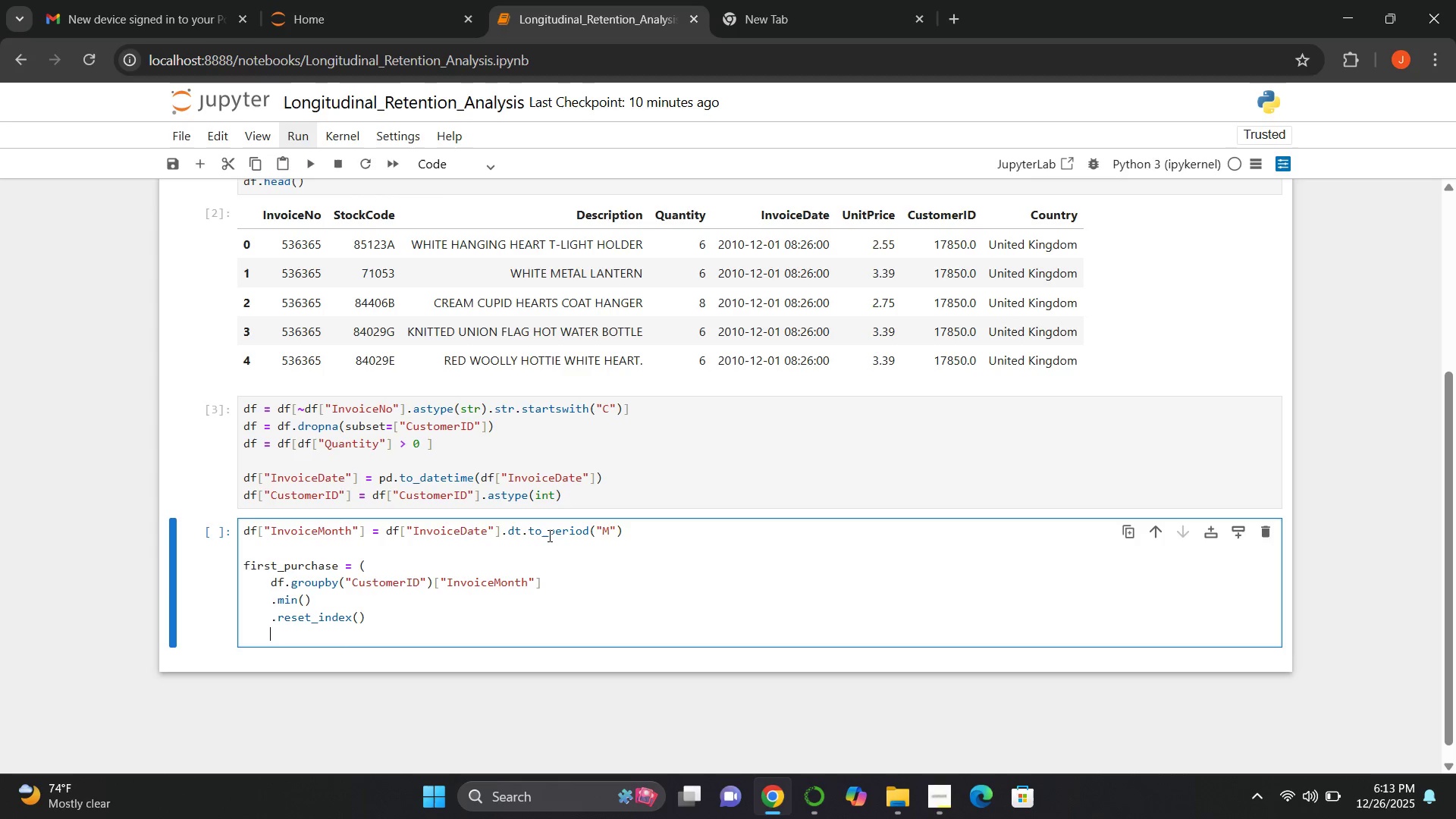 
type(.rename(columns)
 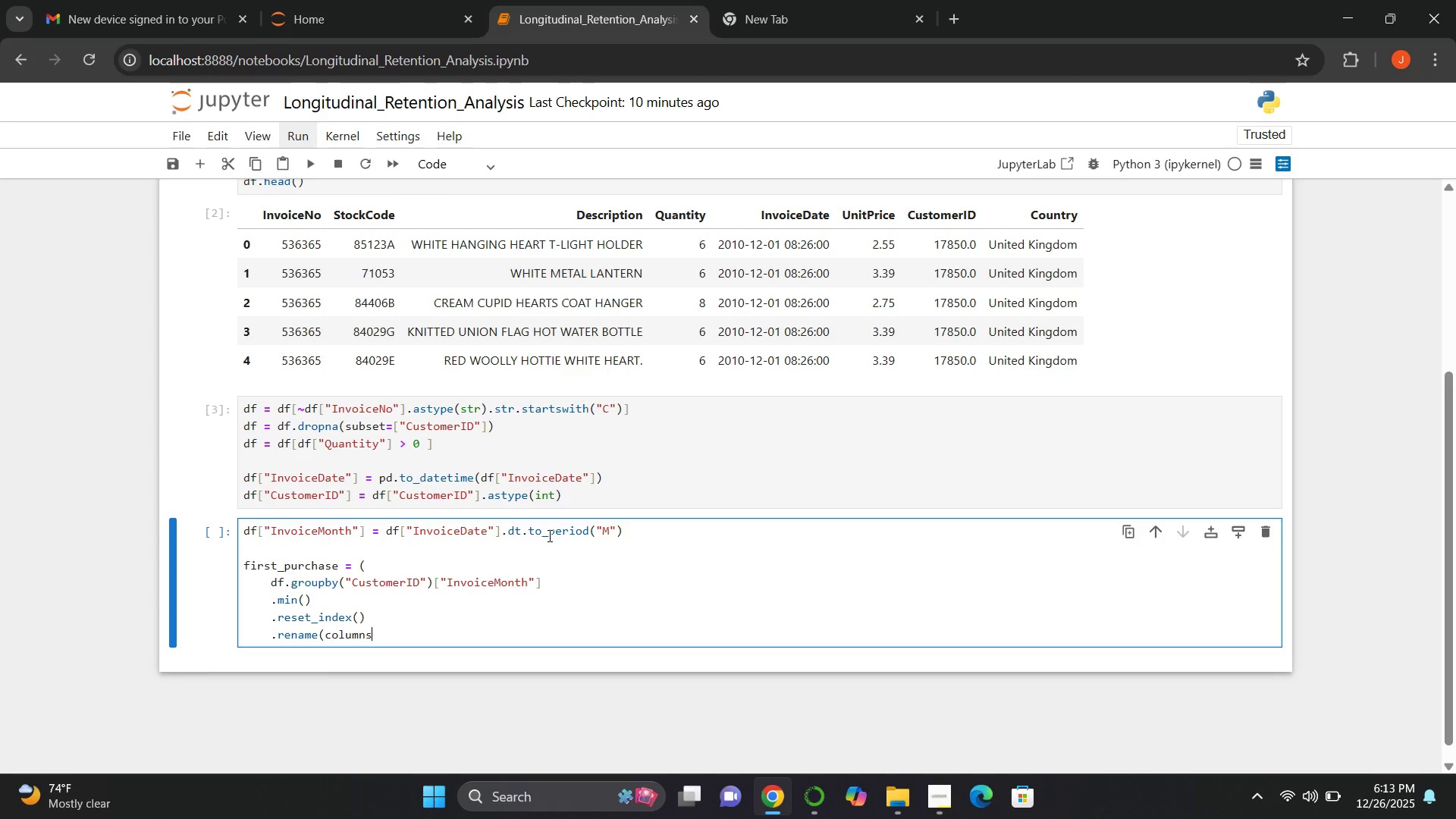 
type(={"InvoiceMonth": "CohortMonth)
 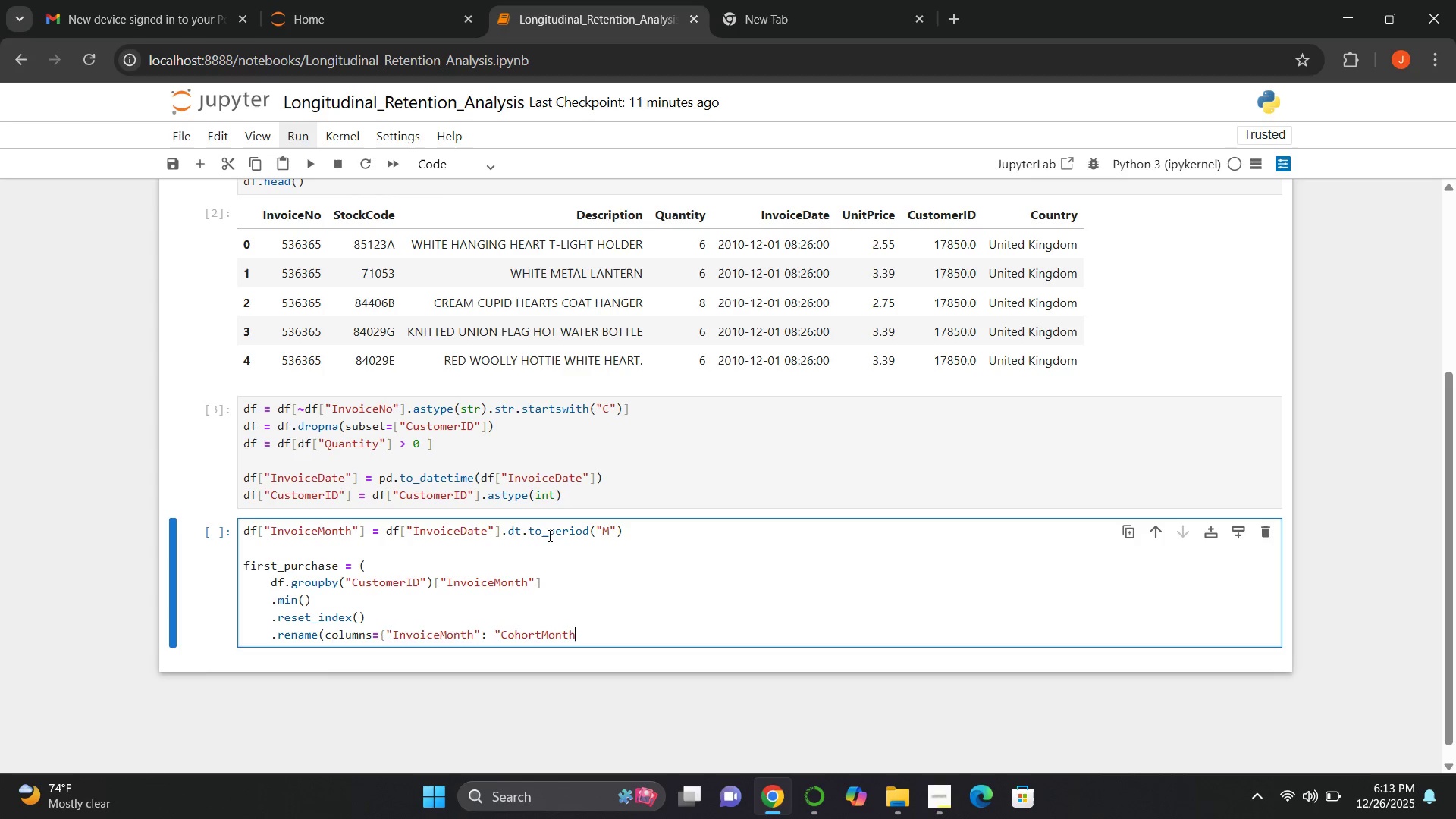 
key(Shift+Quote)
 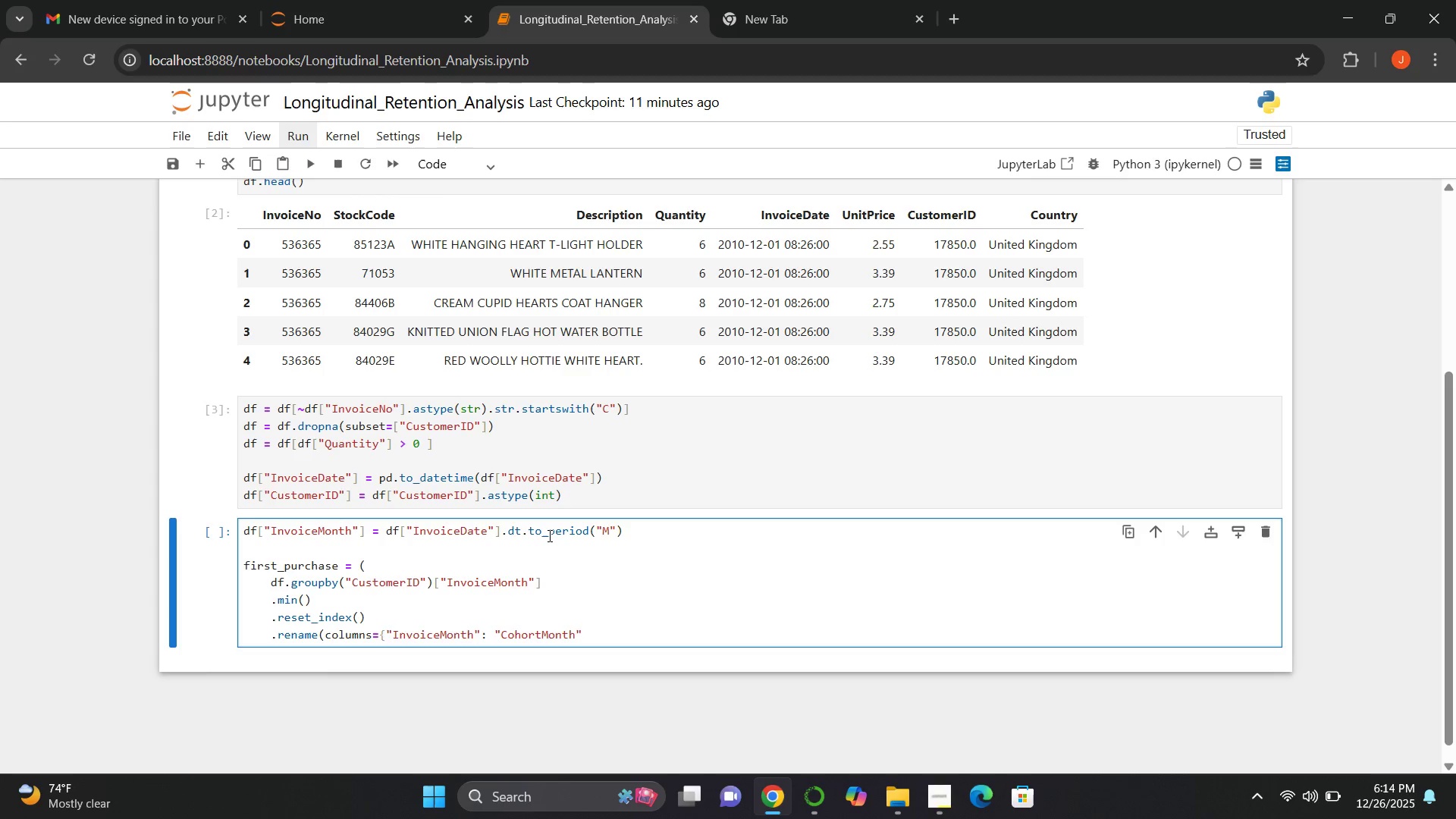 
key(Shift+BracketRight)
 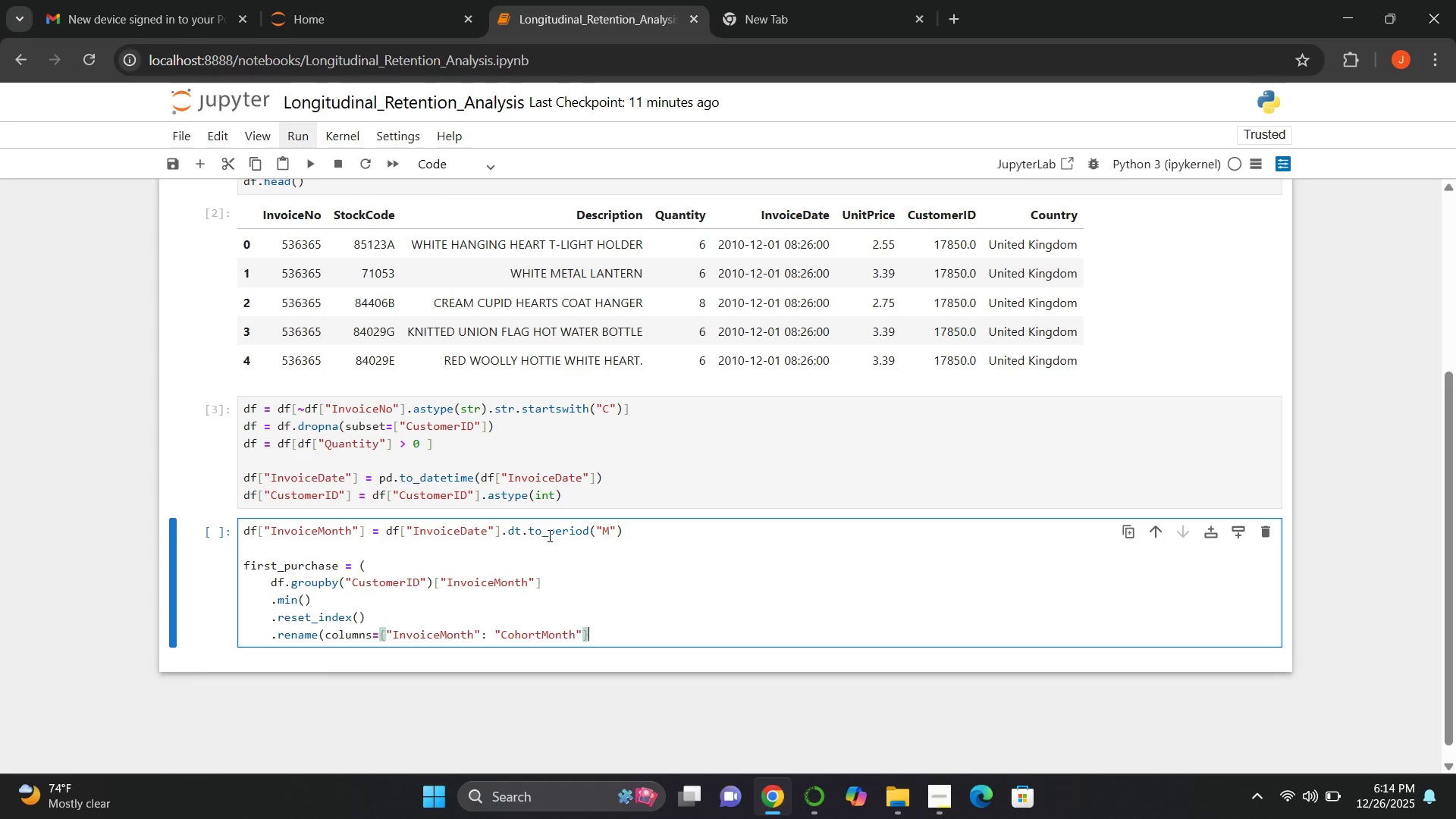 
hold_key(key=ShiftLeft, duration=0.59)
 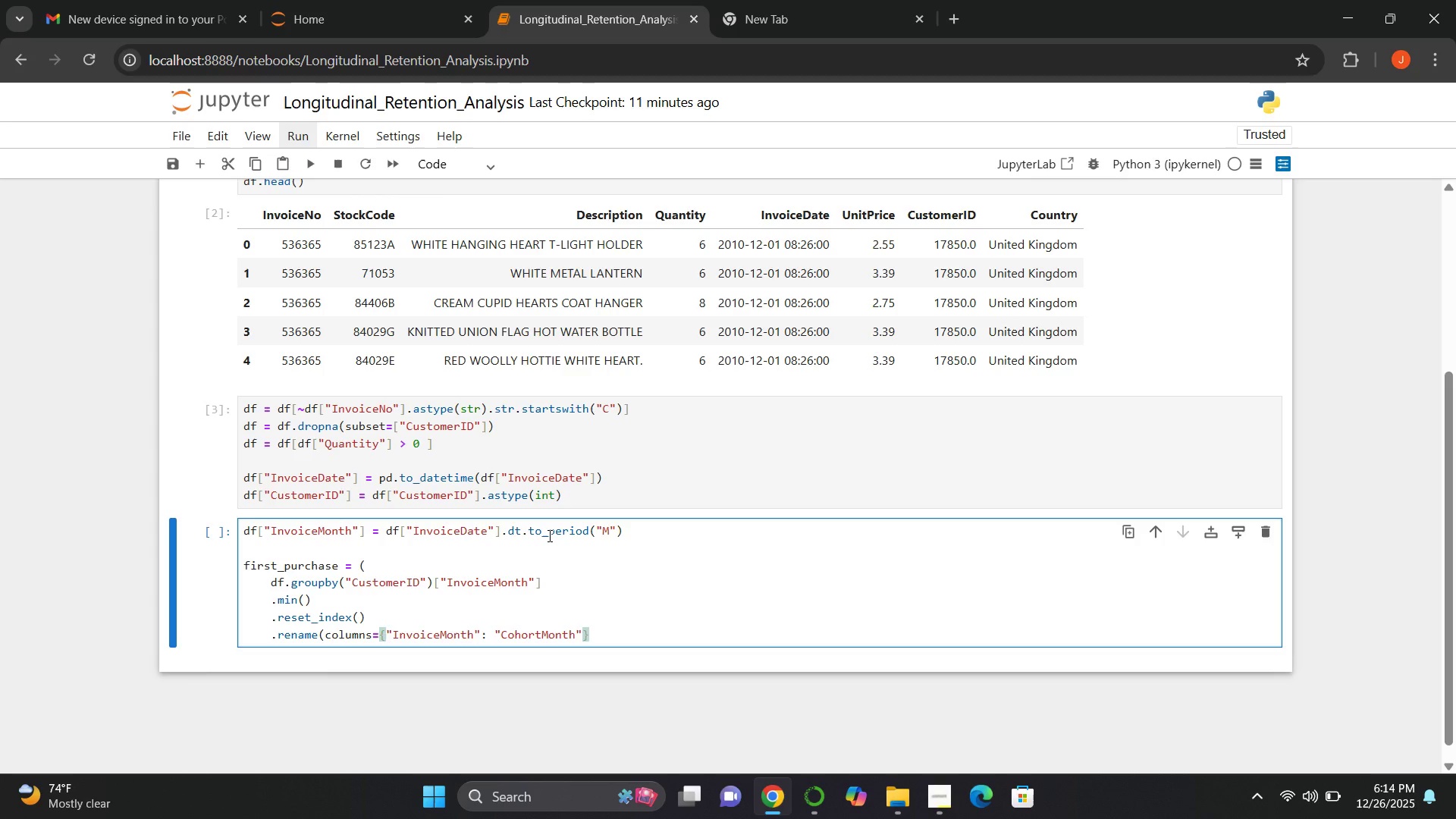 
hold_key(key=ShiftLeft, duration=1.51)
 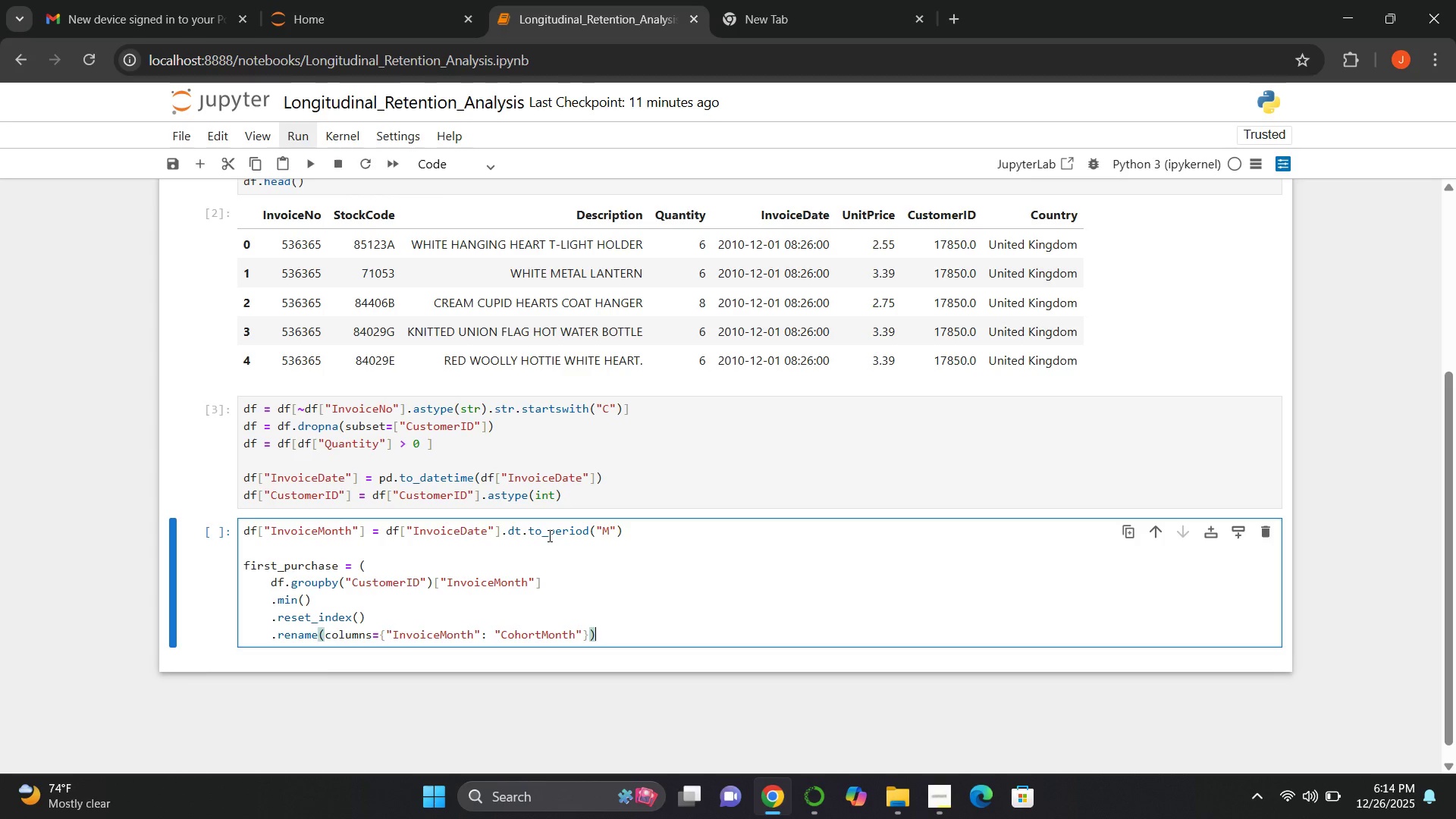 
key(Shift+0)
 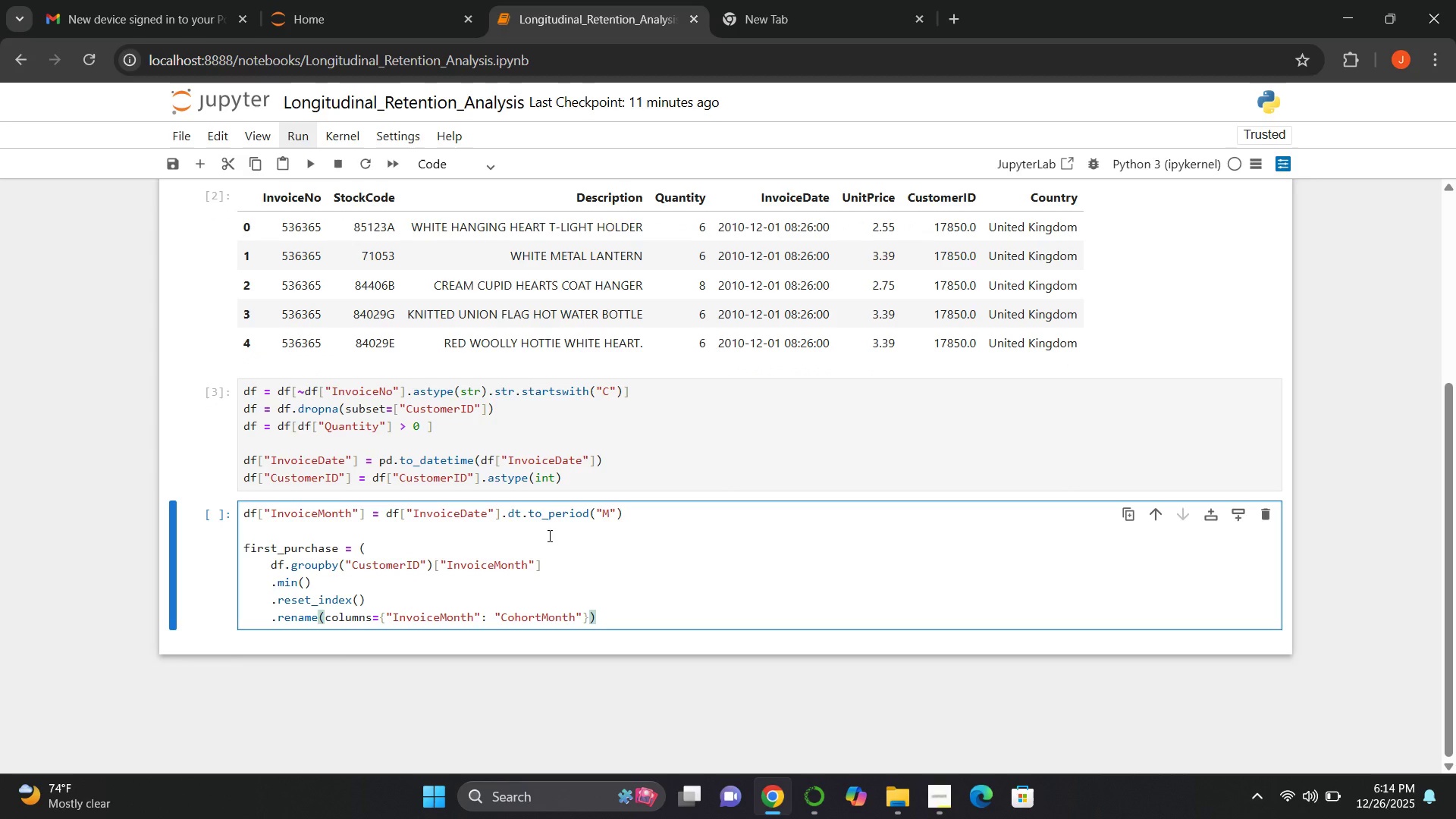 
wait(5.8)
 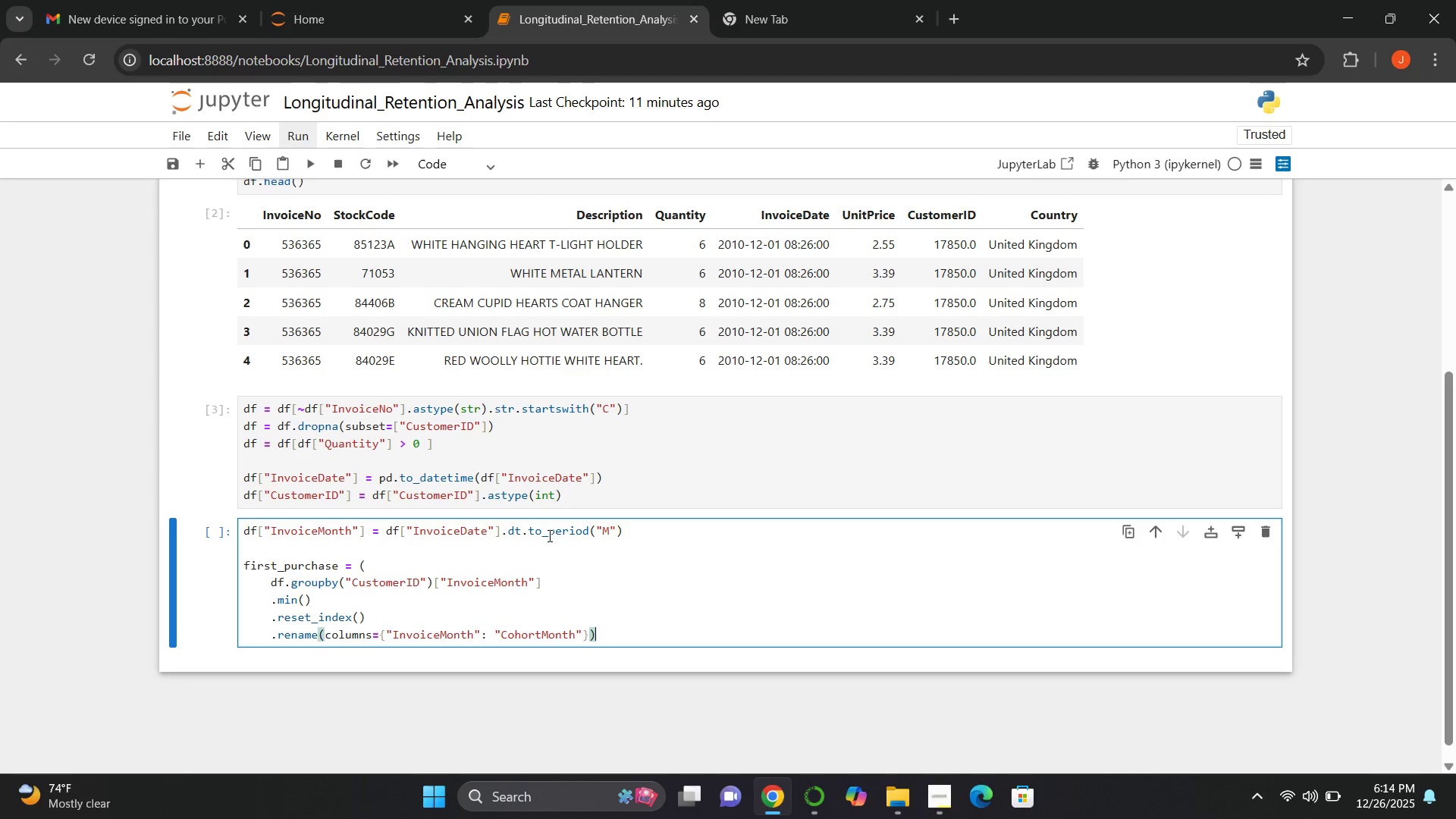 
key(Enter)
 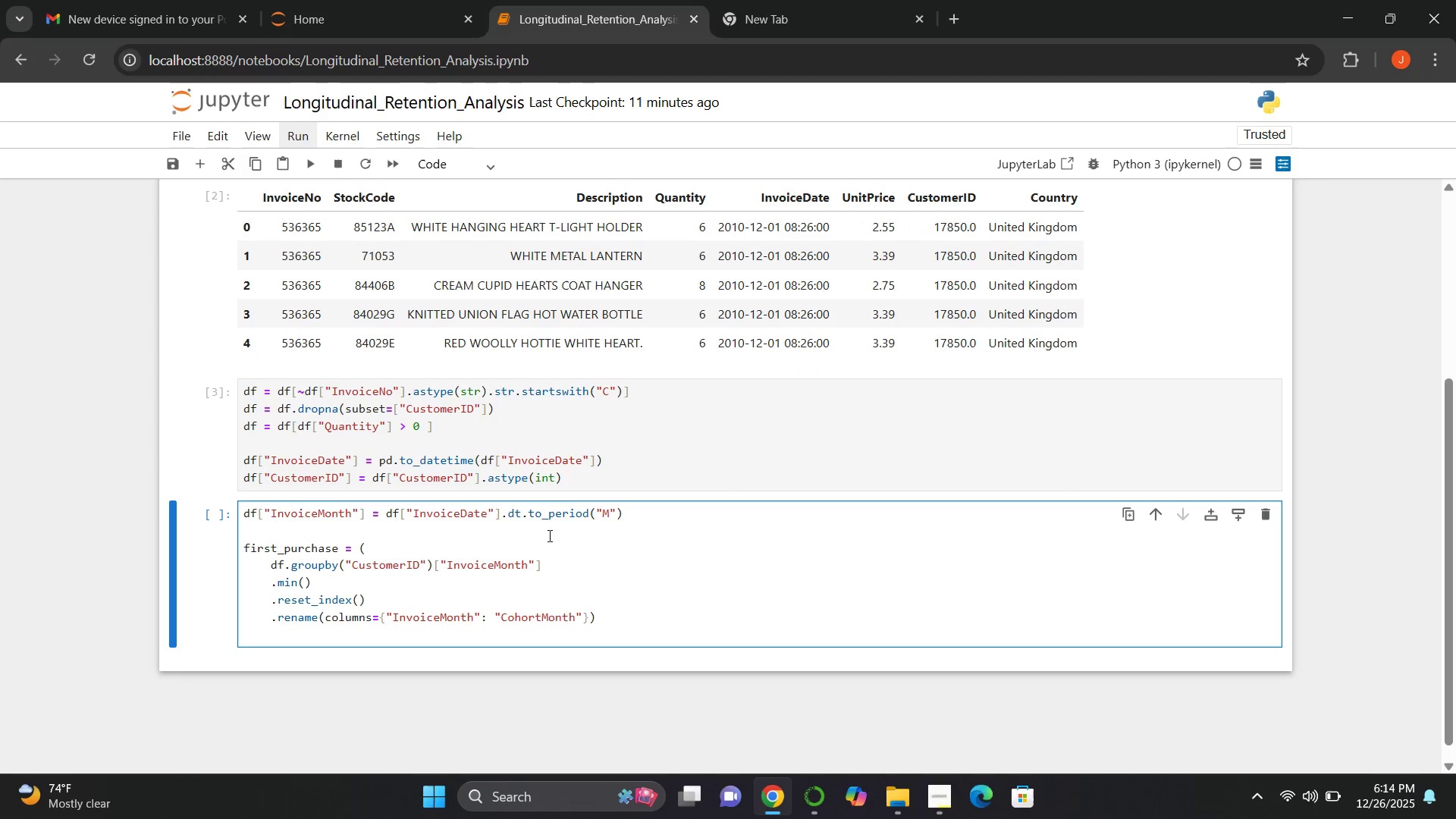 
key(Backspace)
 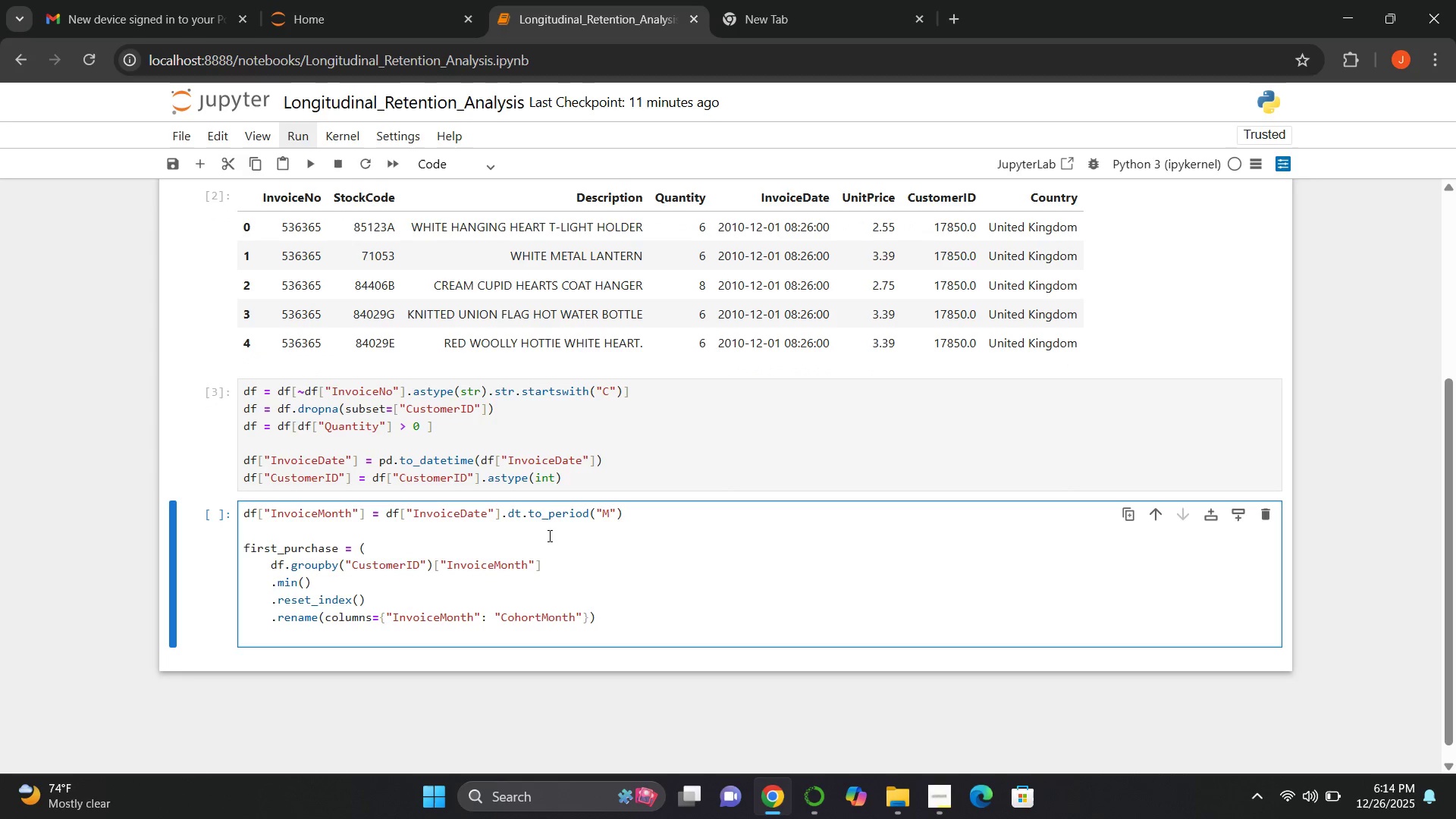 
key(Shift+0)
 